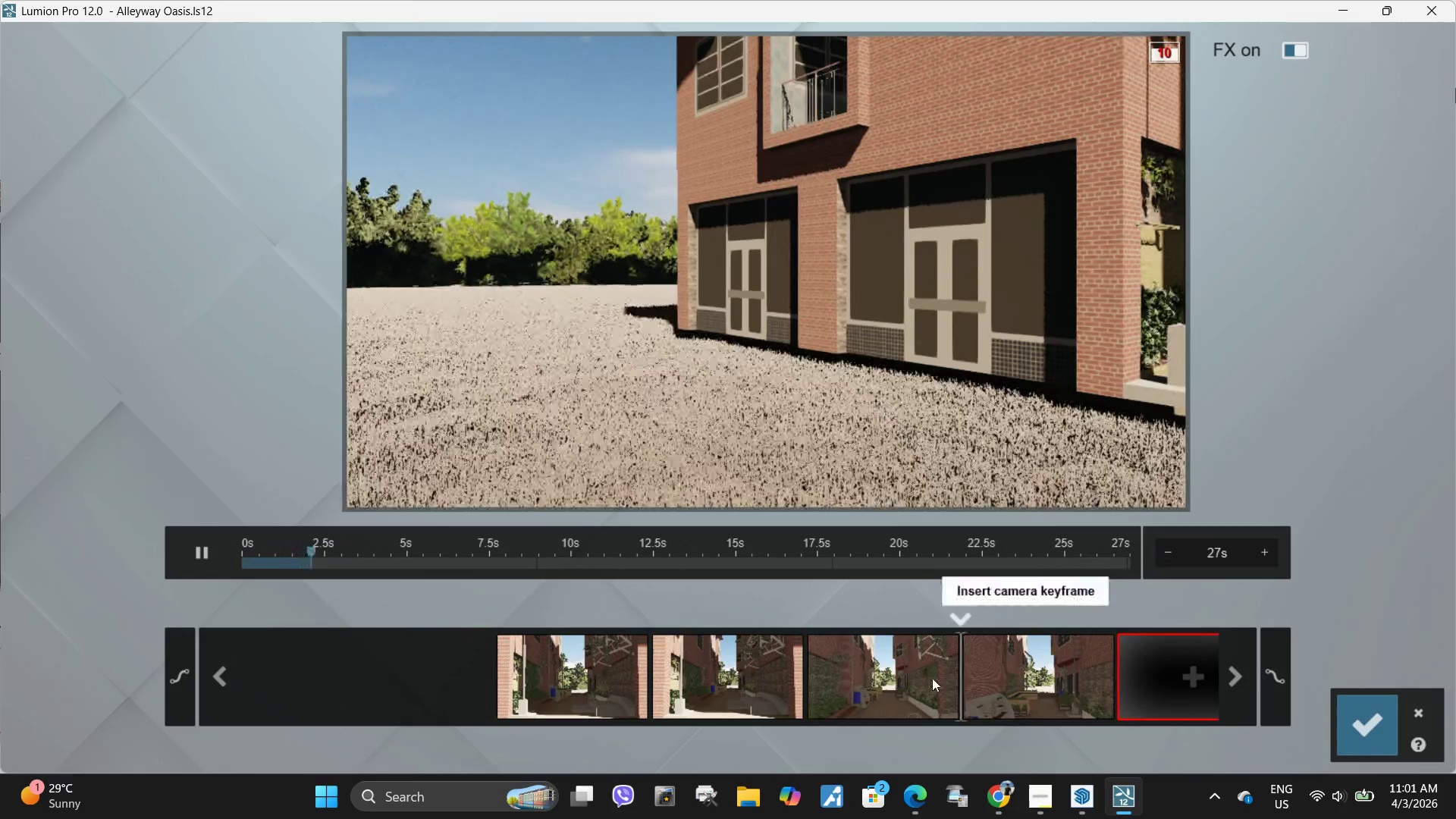 
left_click([931, 675])
 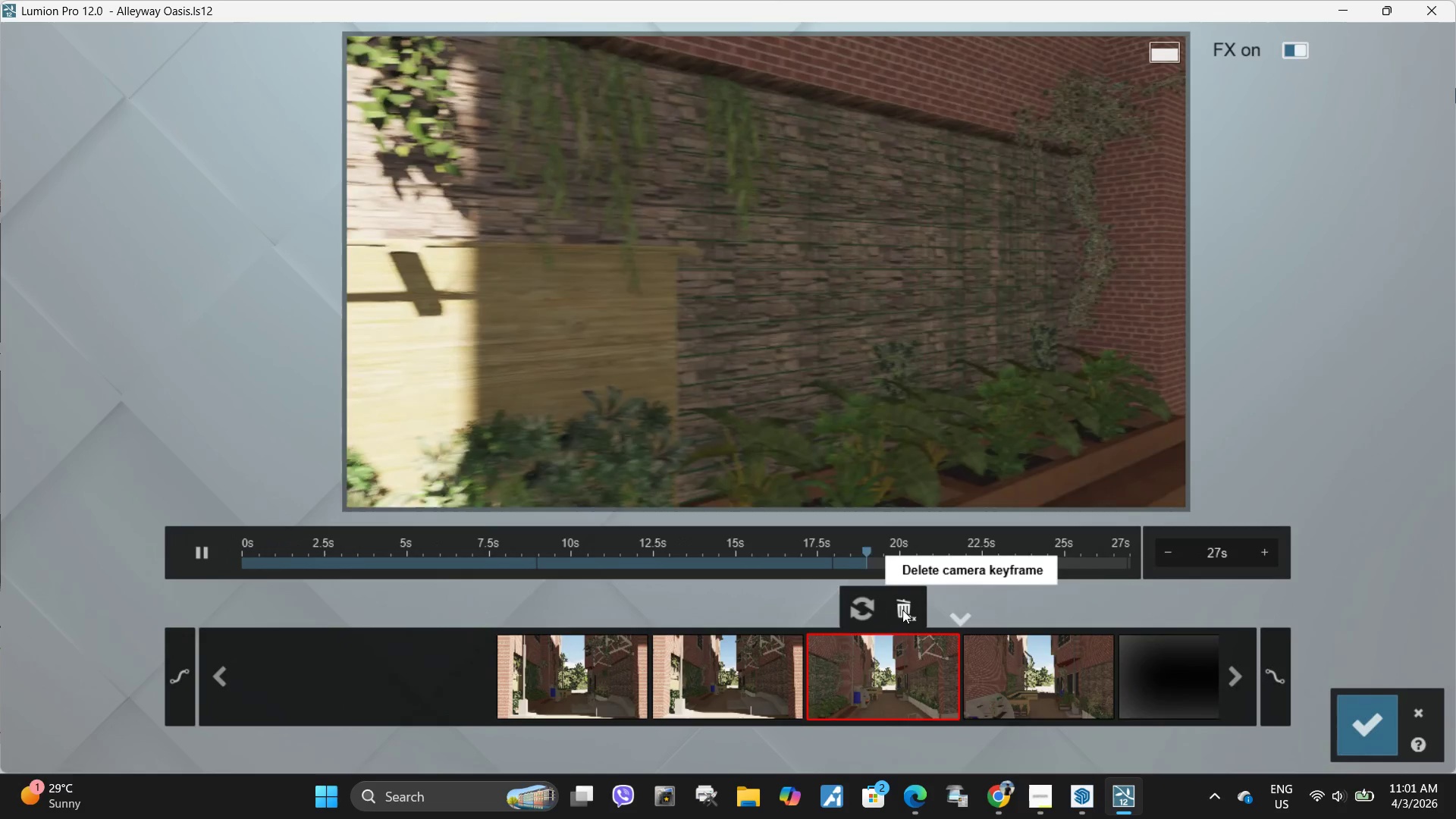 
left_click([728, 676])
 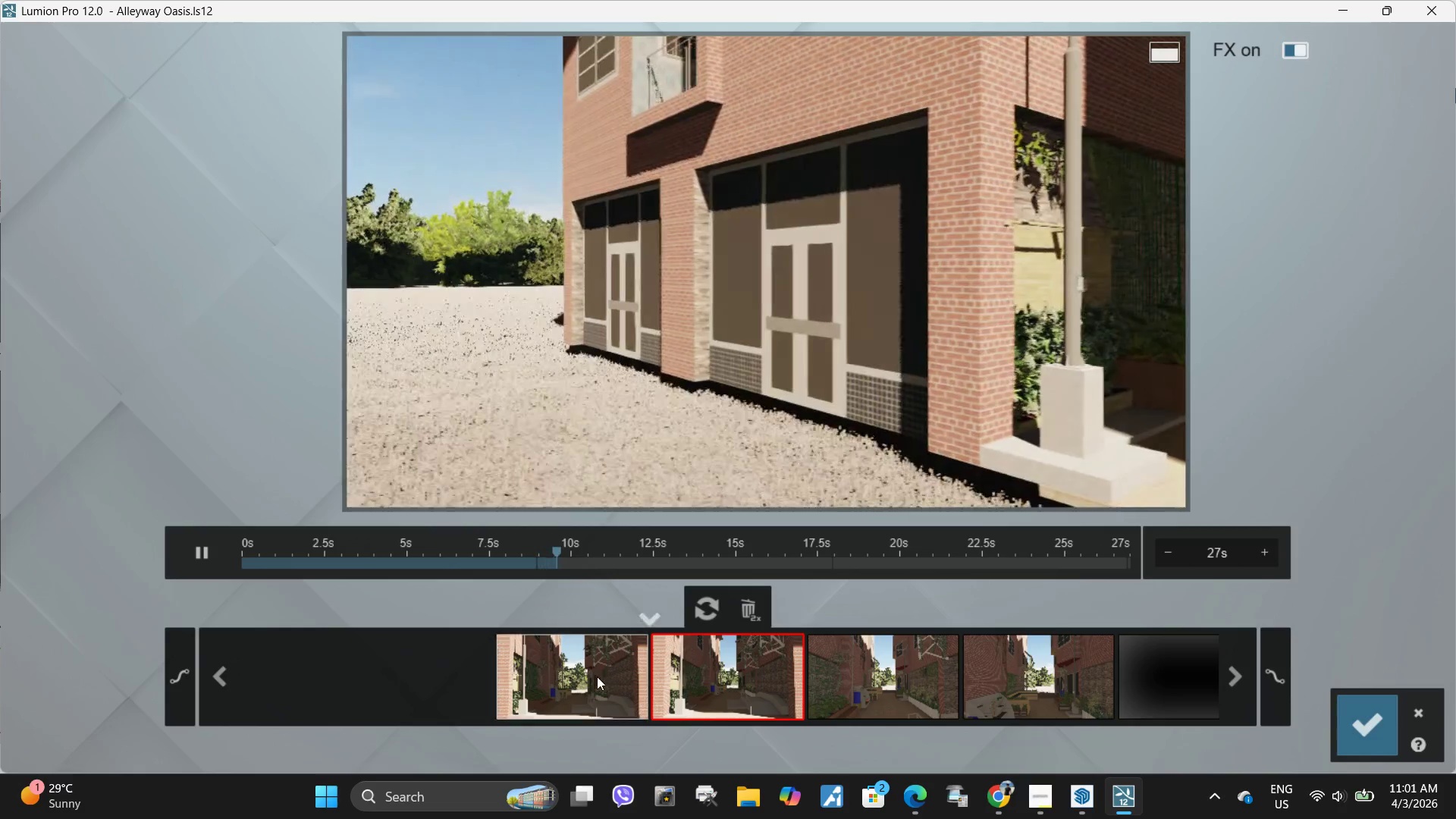 
left_click([574, 676])
 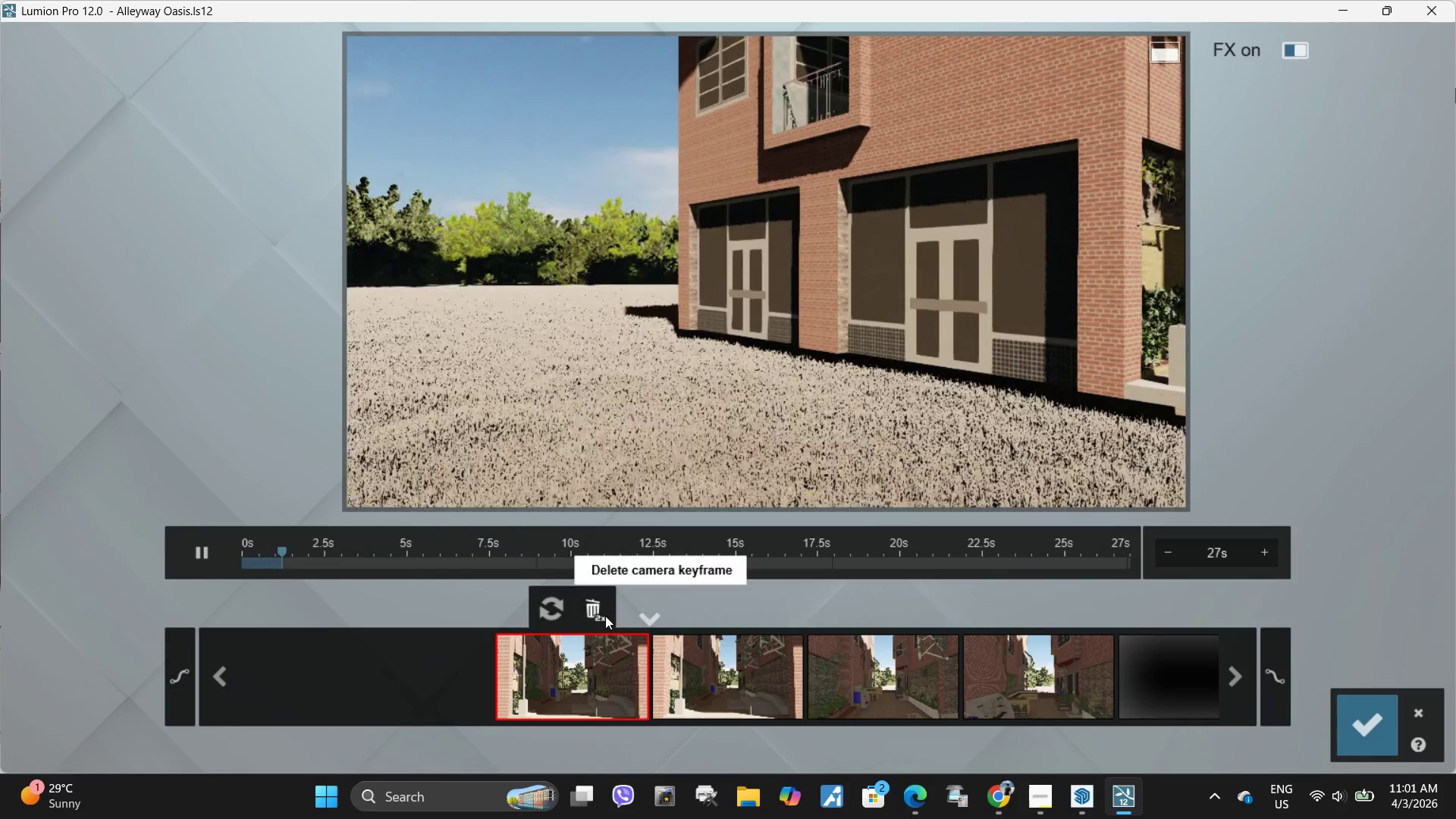 
double_click([598, 616])
 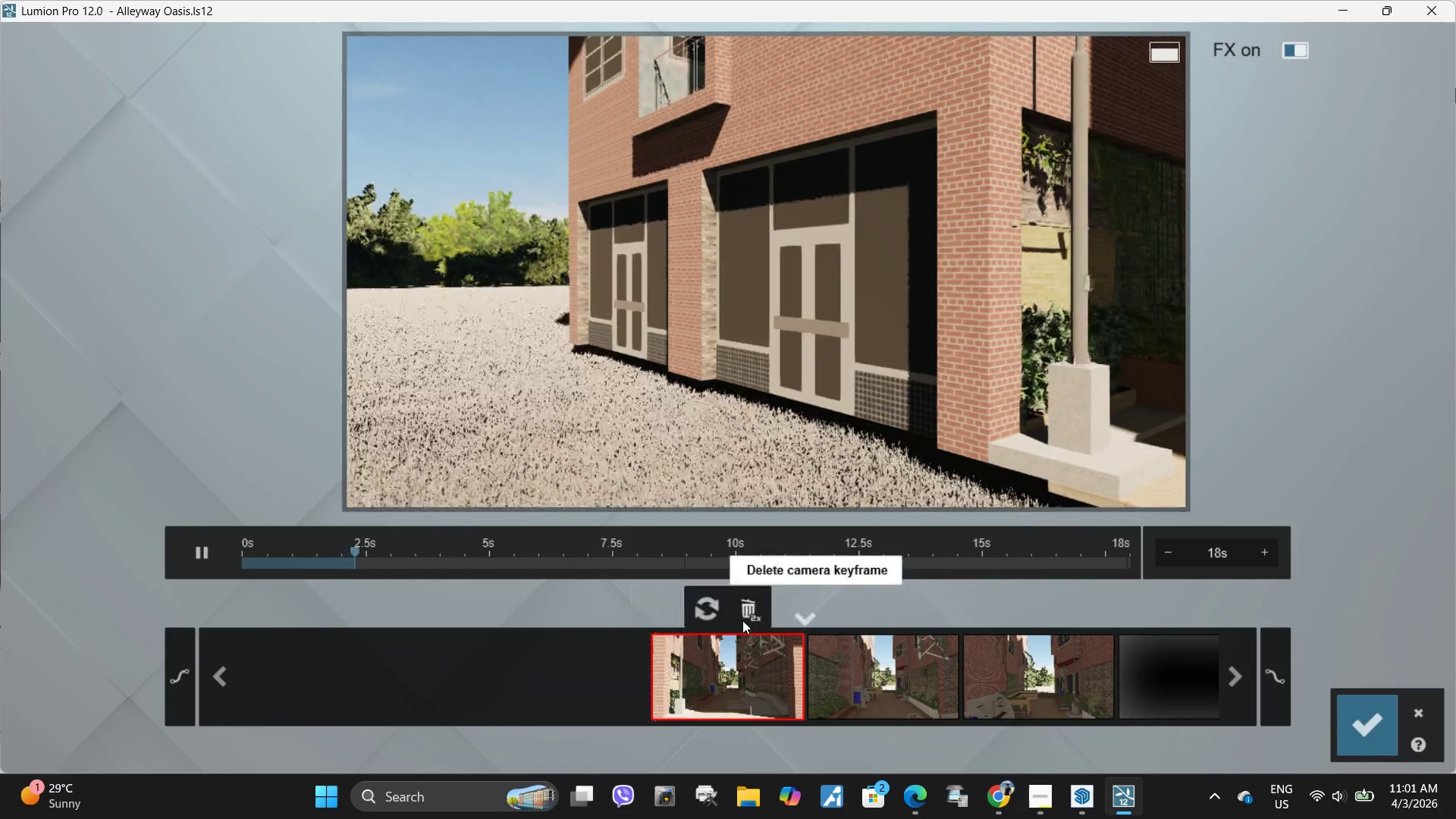 
double_click([748, 607])
 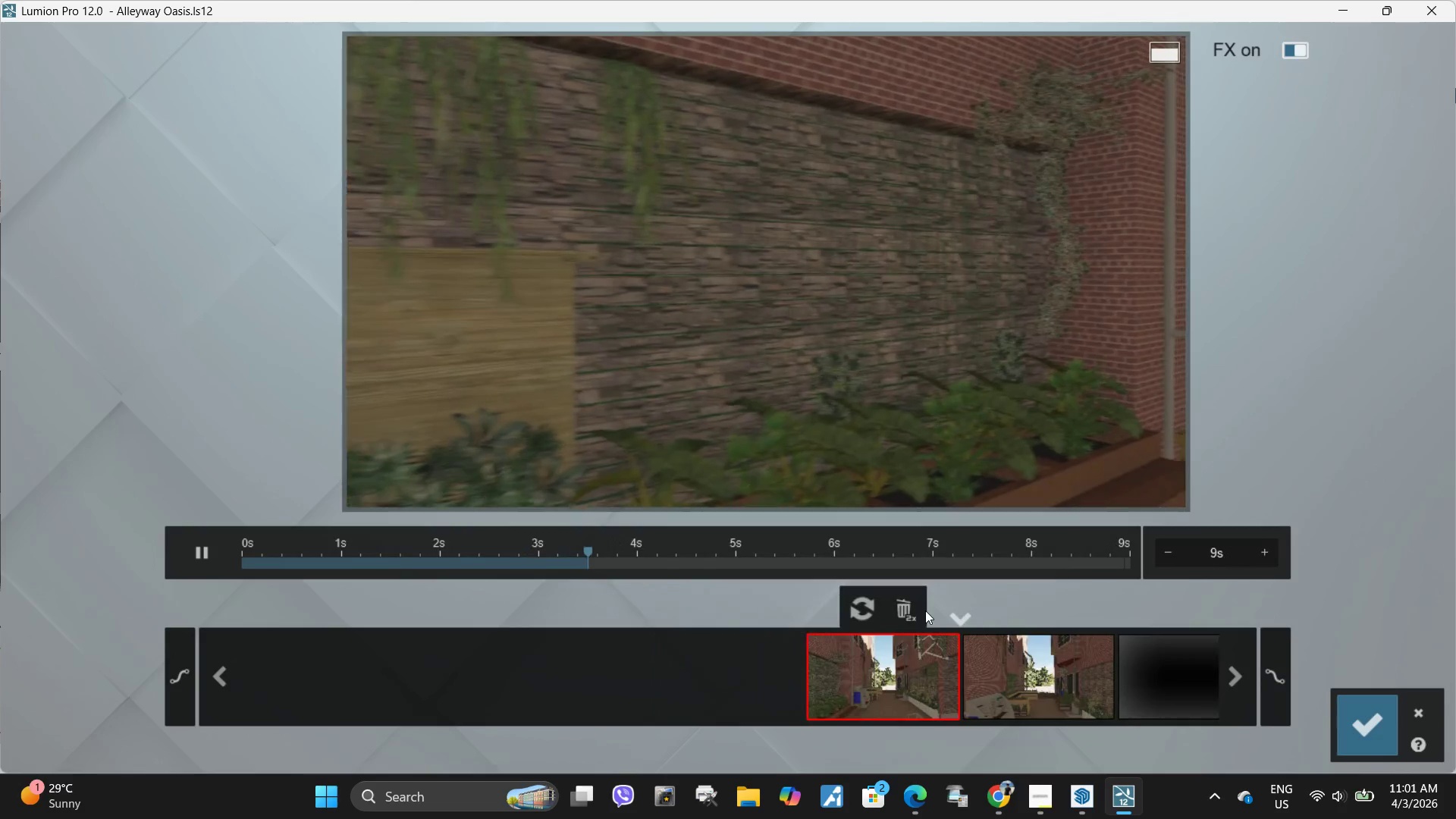 
double_click([910, 610])
 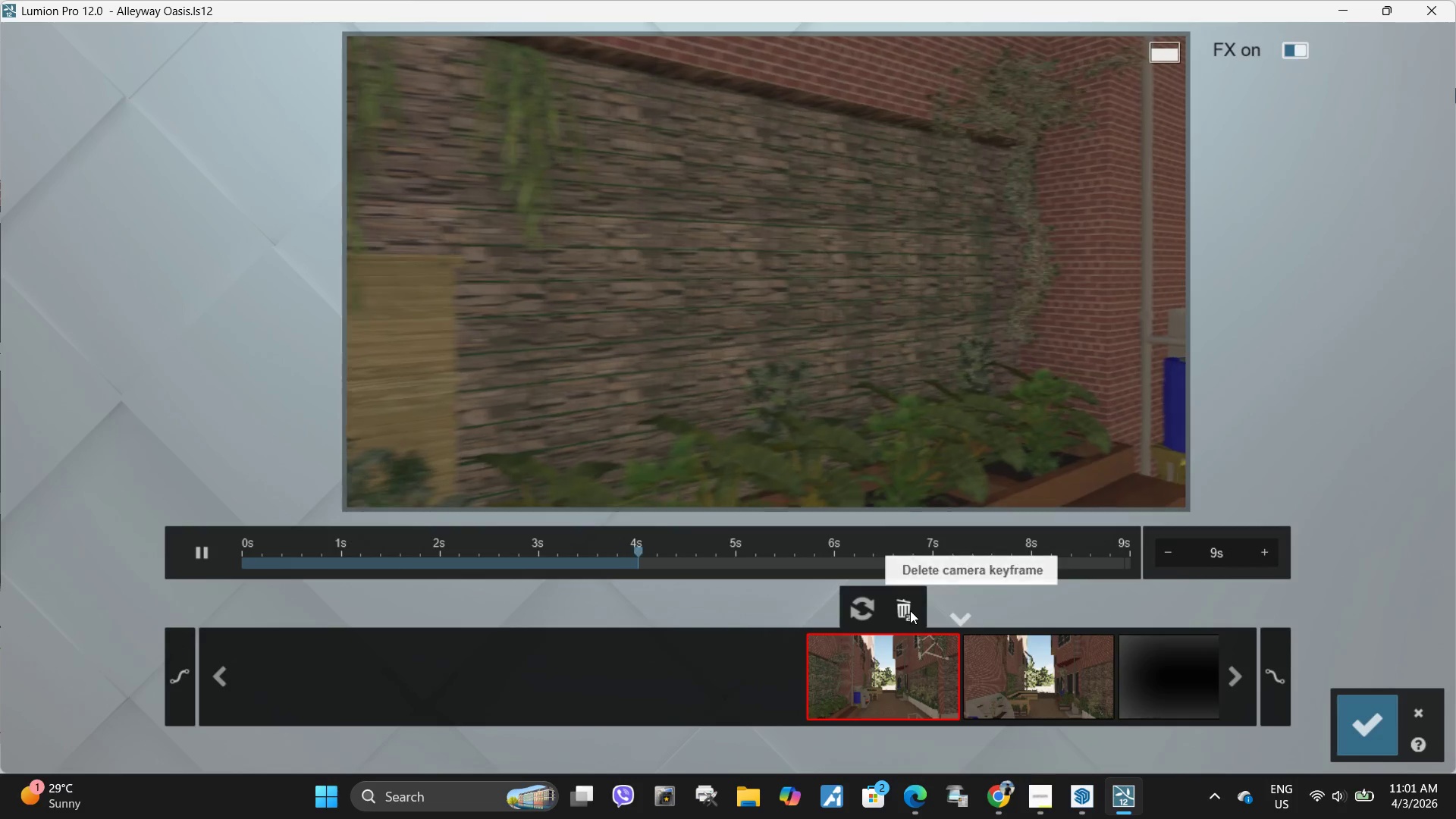 
triple_click([910, 610])
 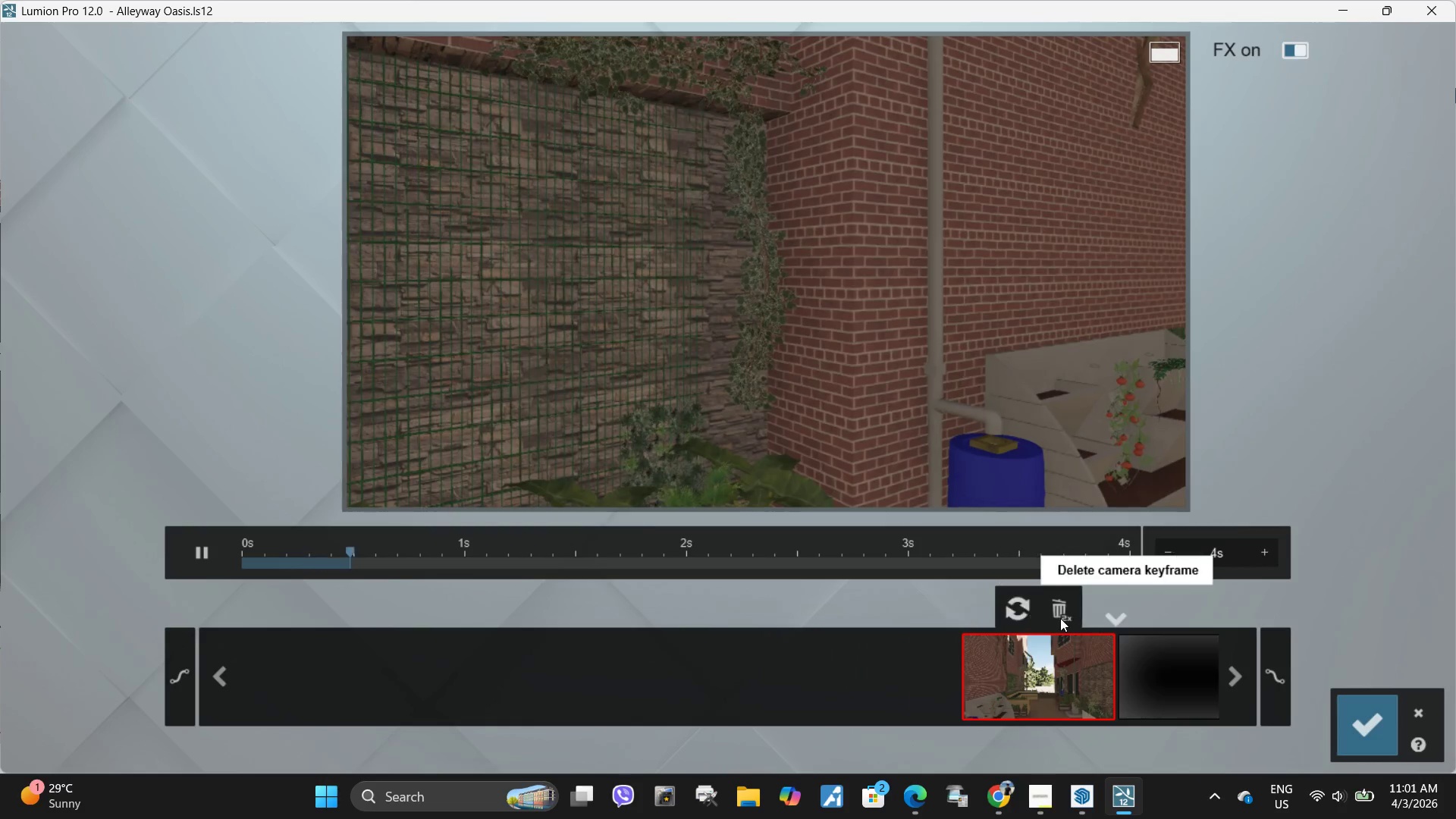 
double_click([1060, 618])
 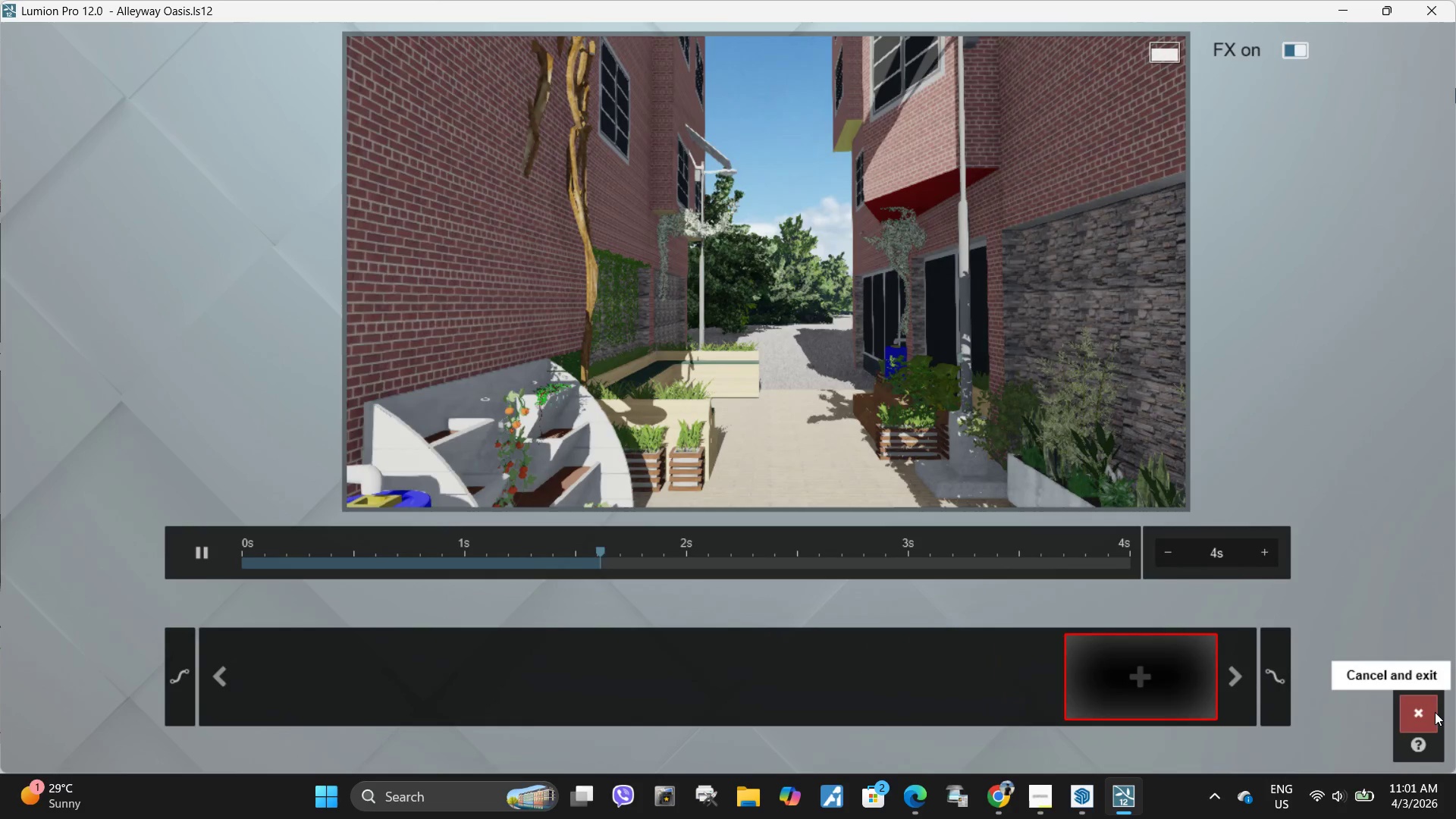 
double_click([1435, 708])
 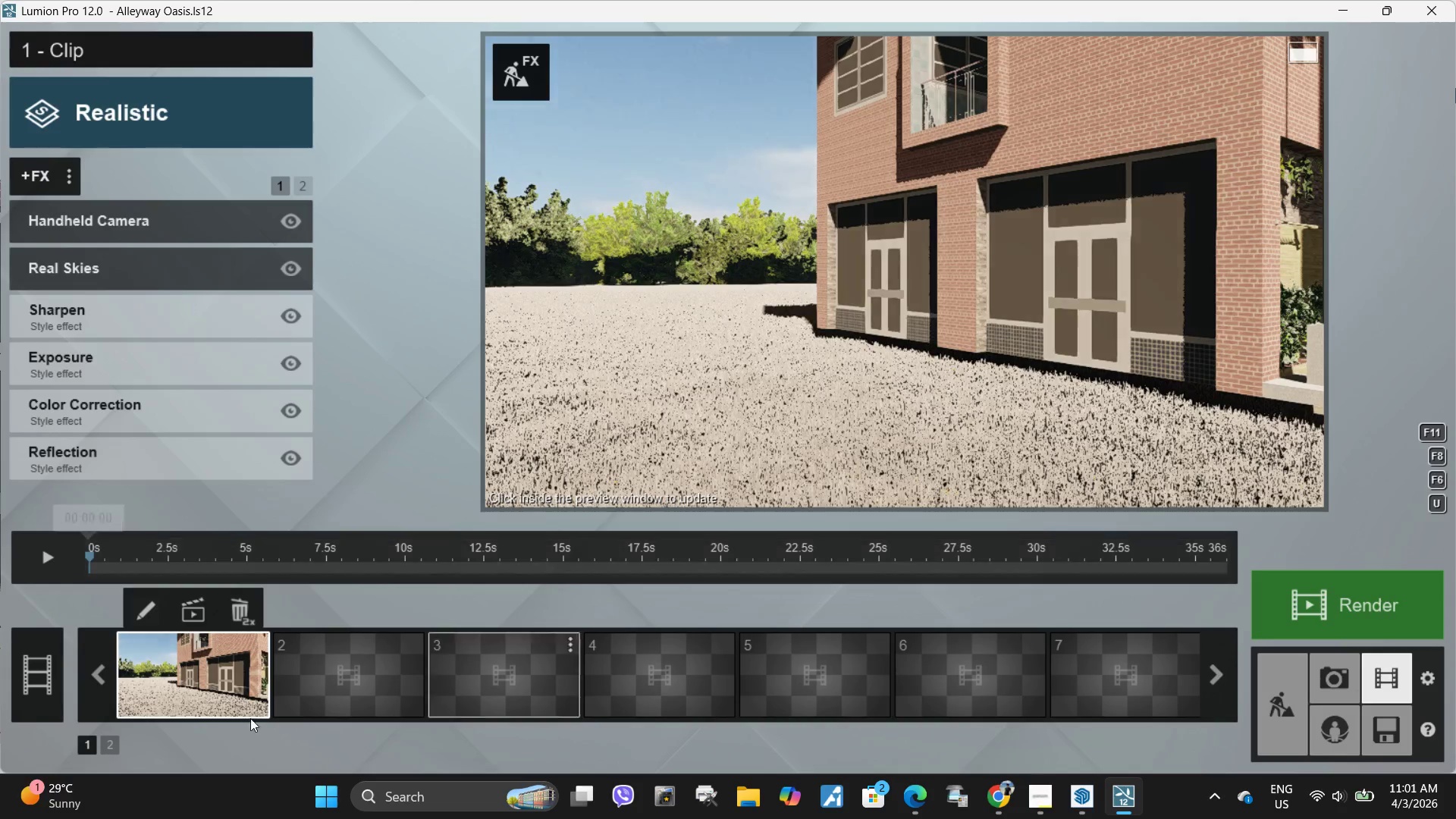 
left_click([347, 667])
 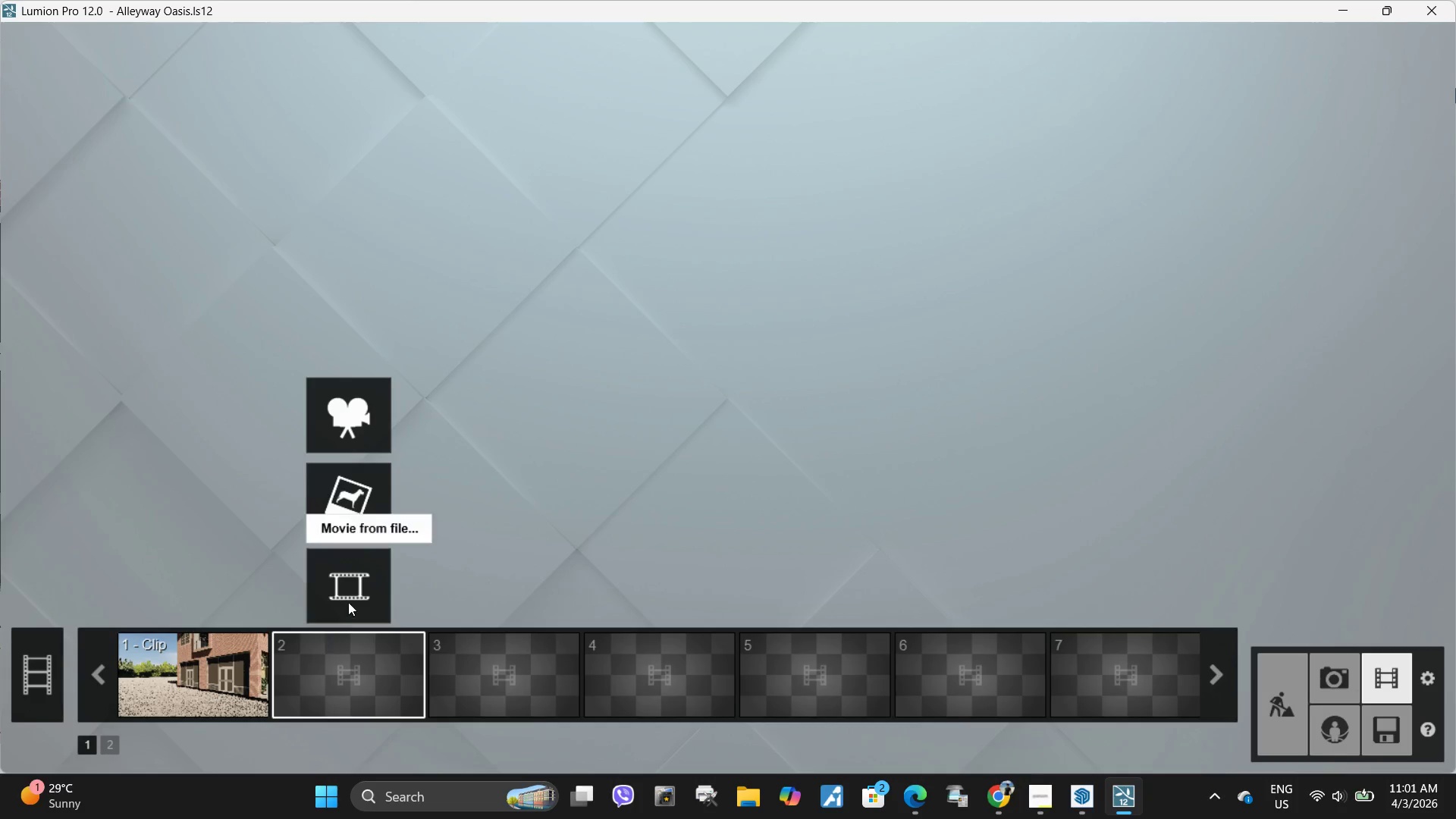 
left_click([348, 602])
 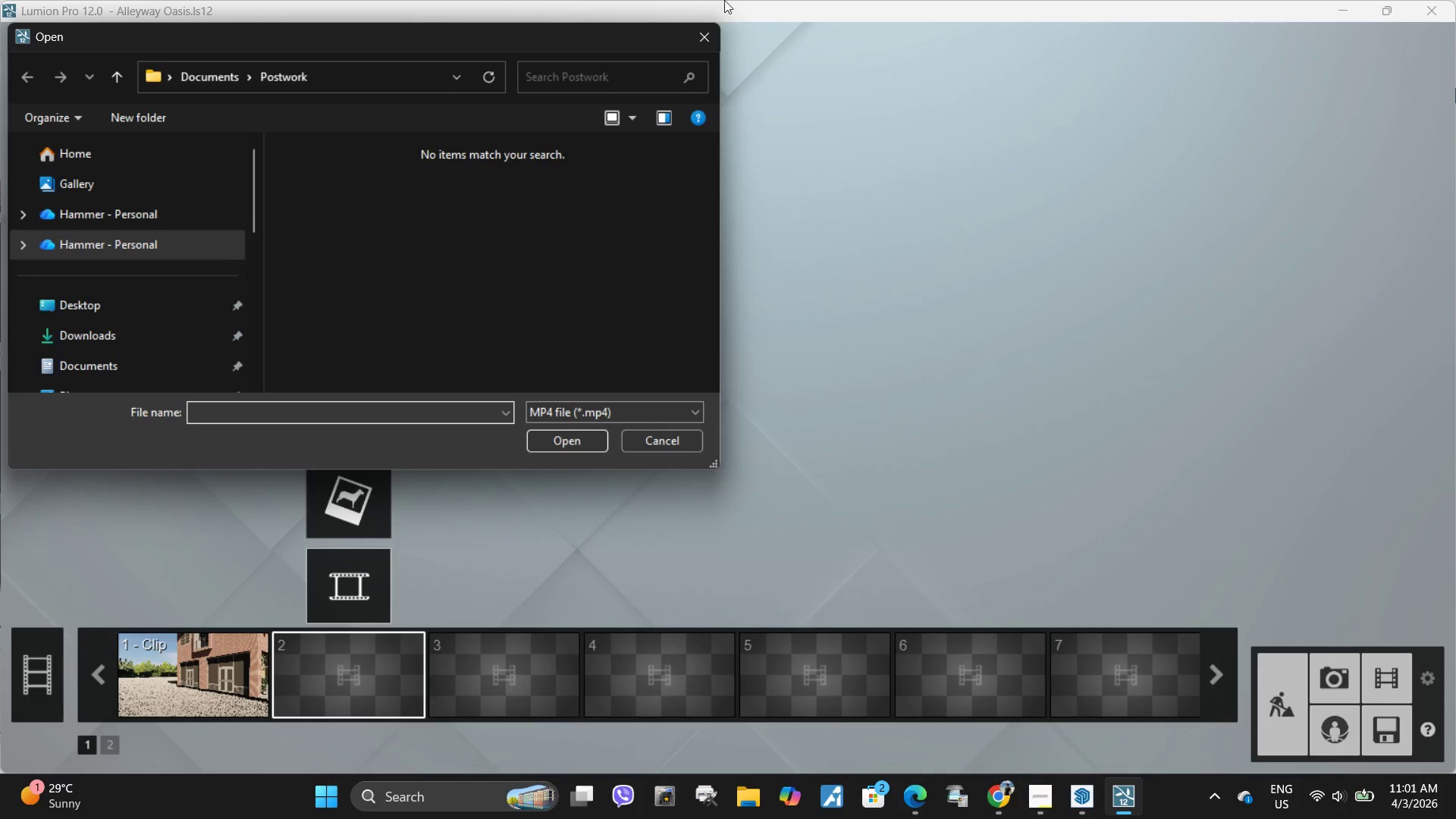 
left_click([707, 35])
 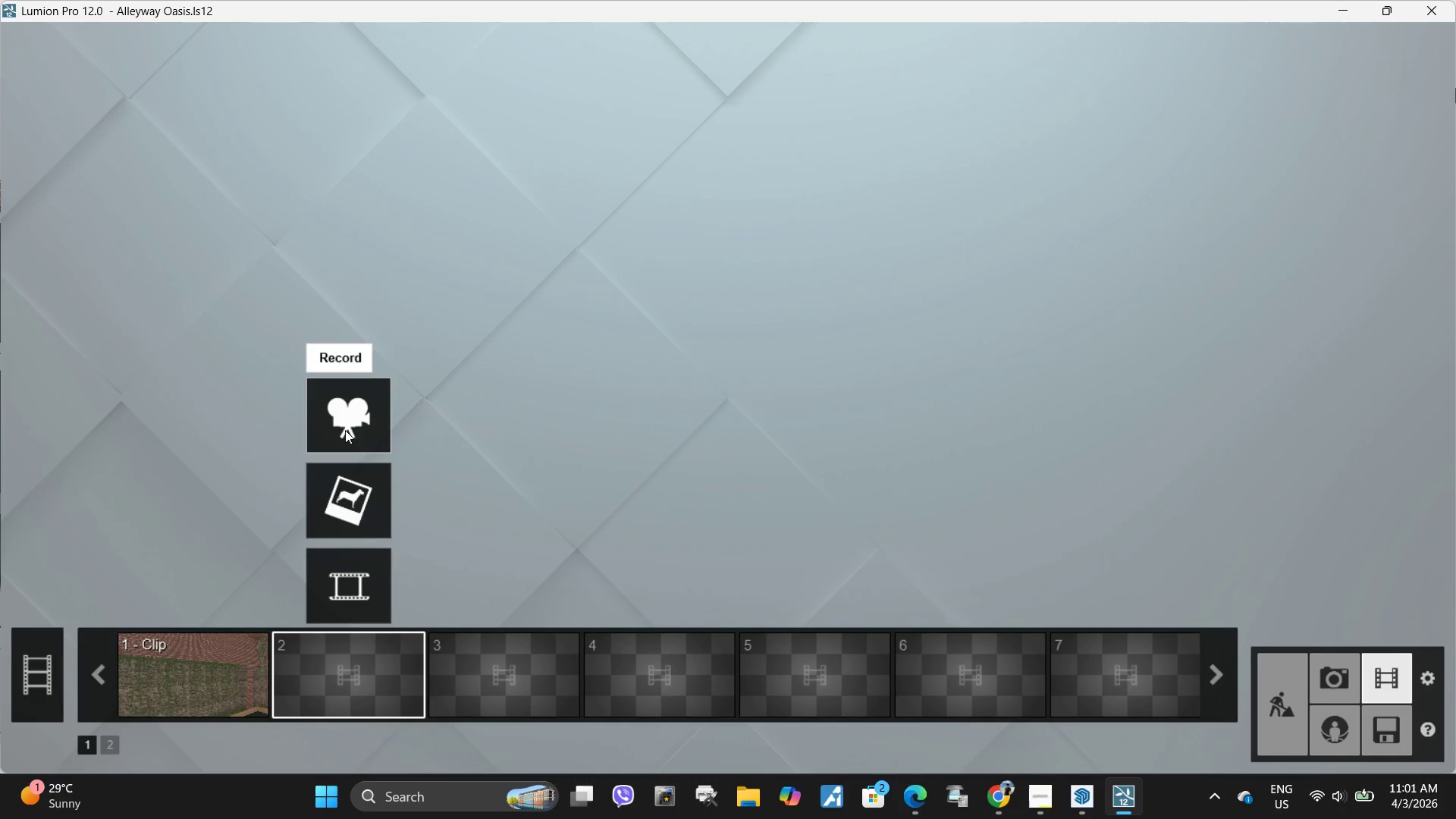 
left_click([346, 431])
 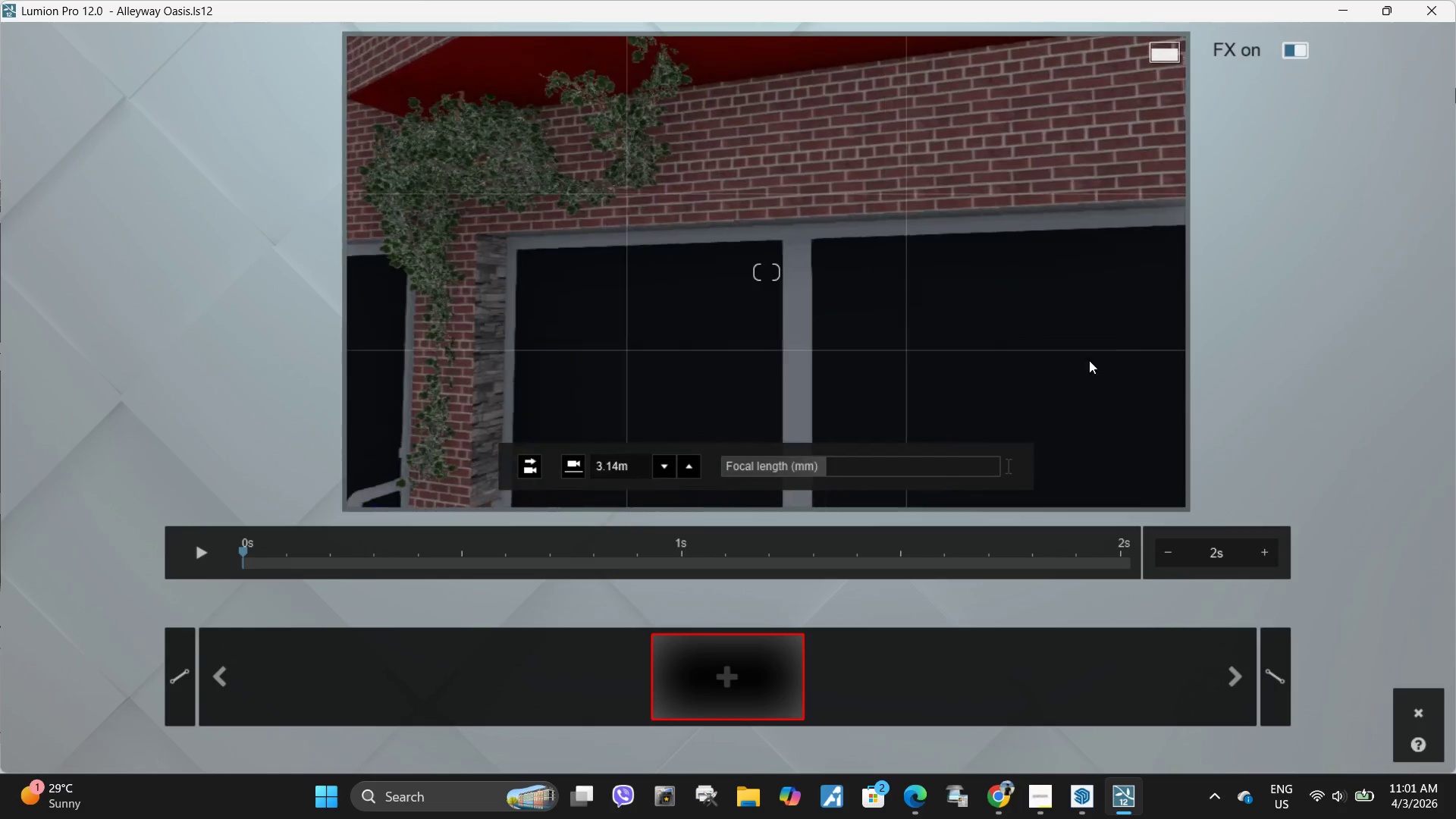 
hold_key(key=W, duration=1.86)
 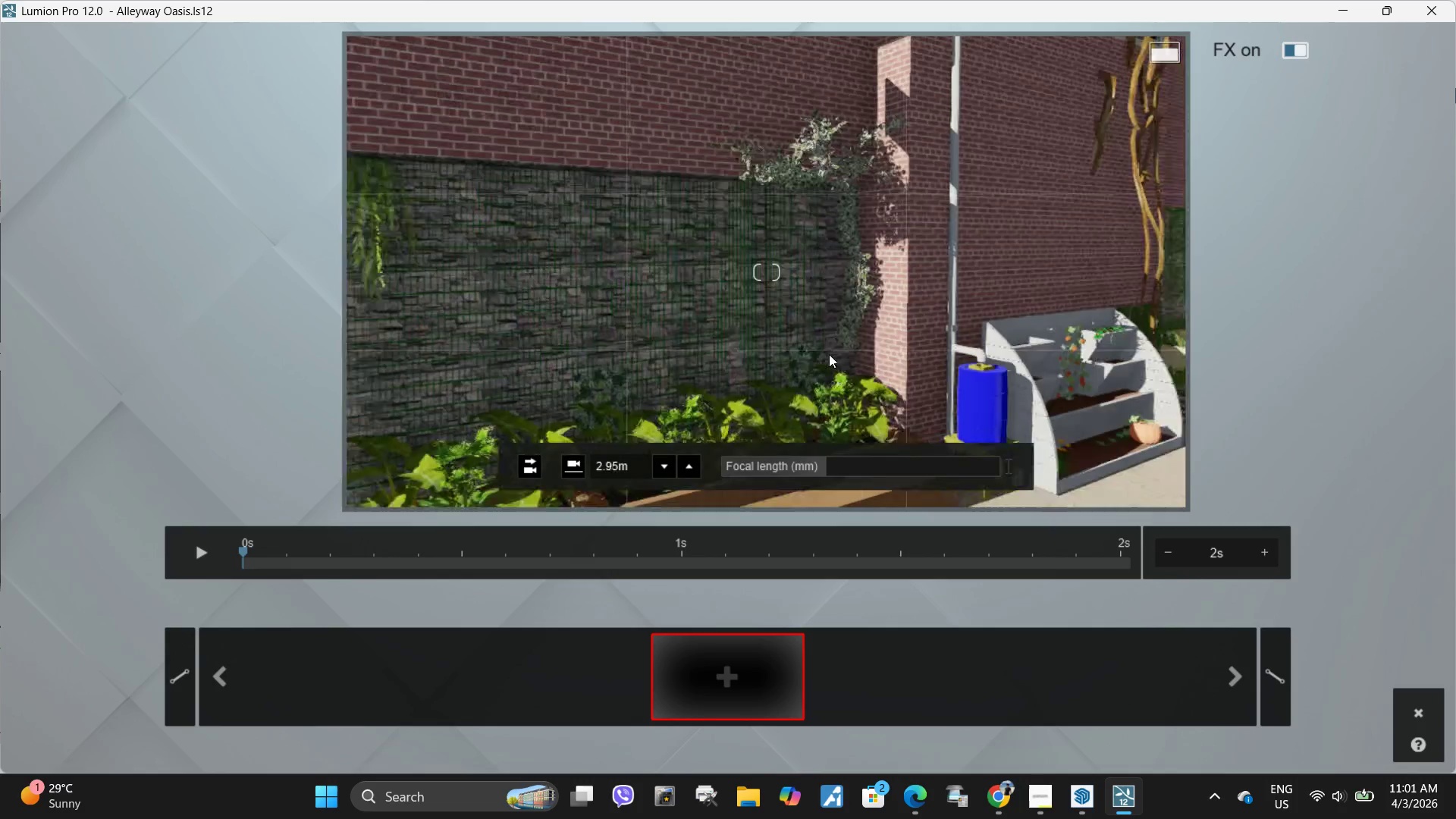 
hold_key(key=A, duration=0.53)
 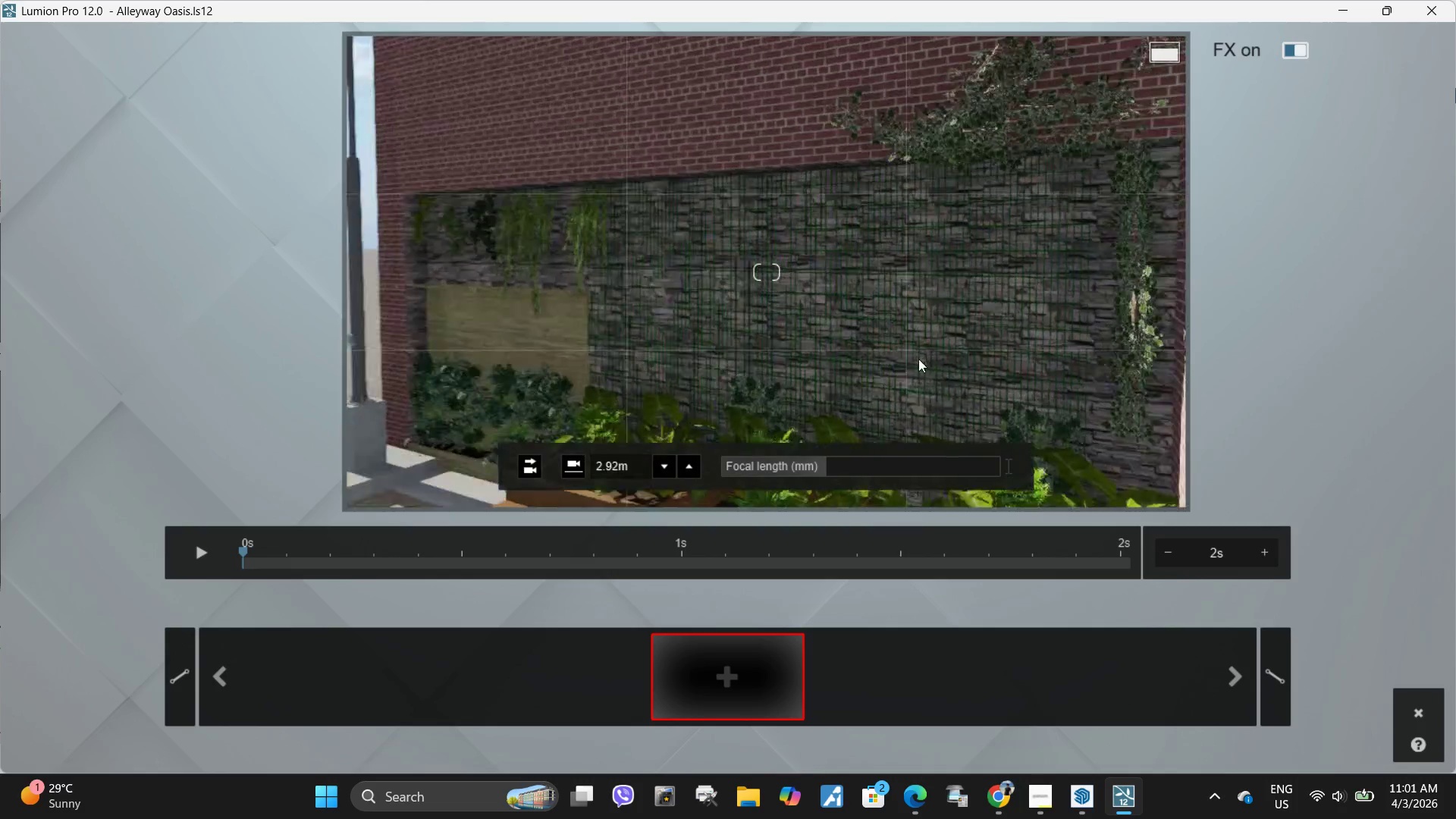 
hold_key(key=A, duration=1.7)
 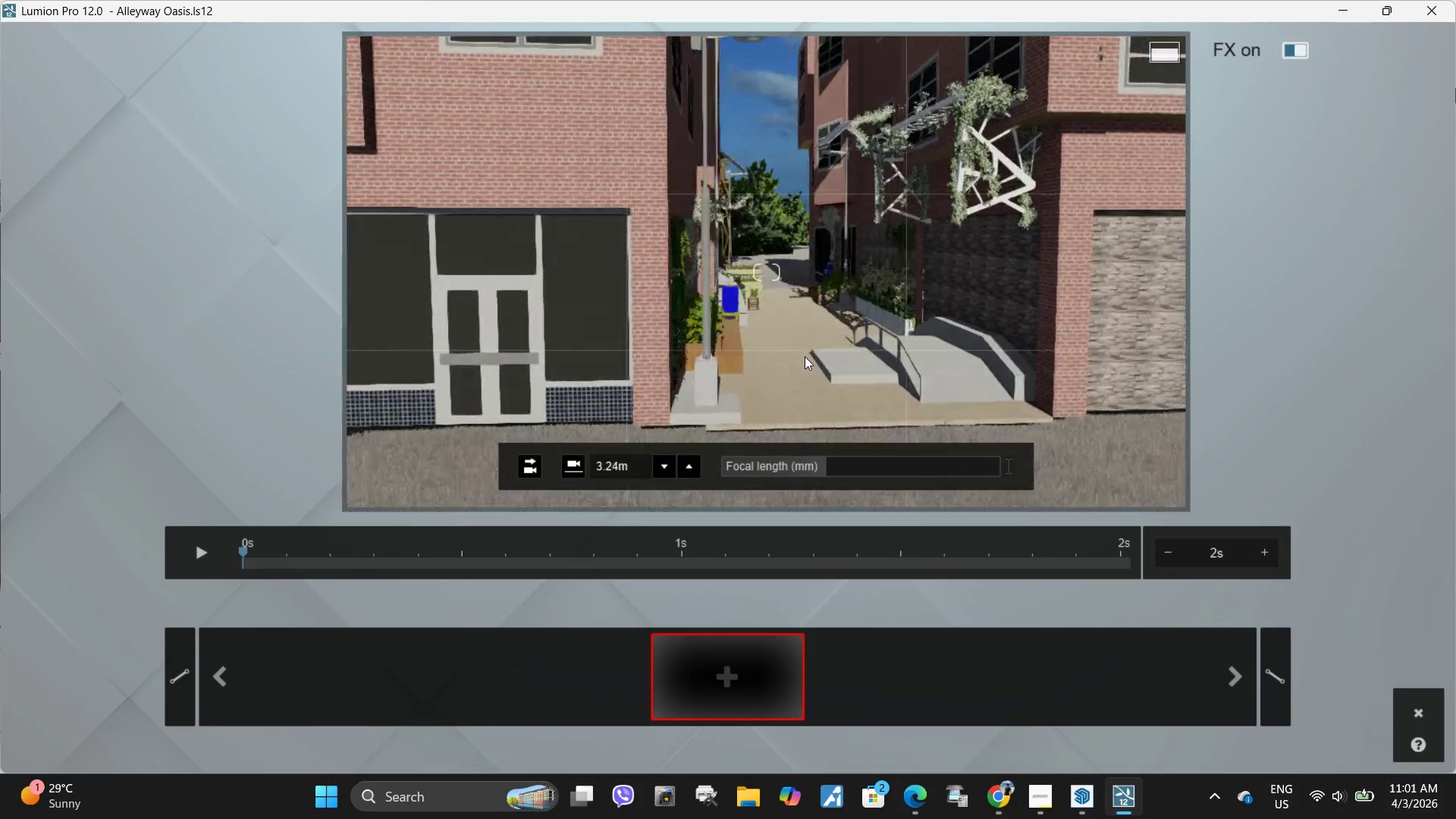 
hold_key(key=S, duration=1.05)
 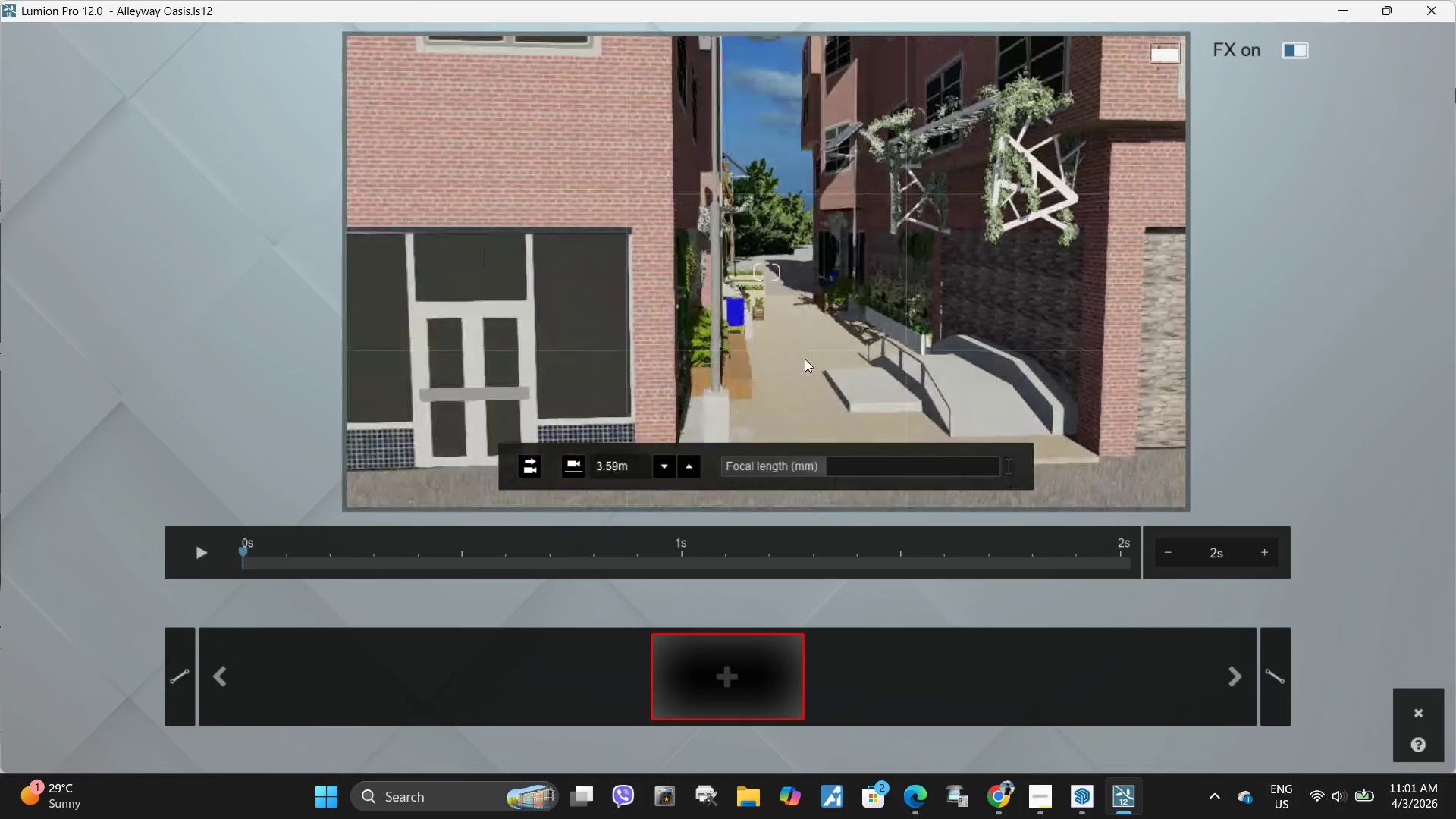 
type(EDDW)
 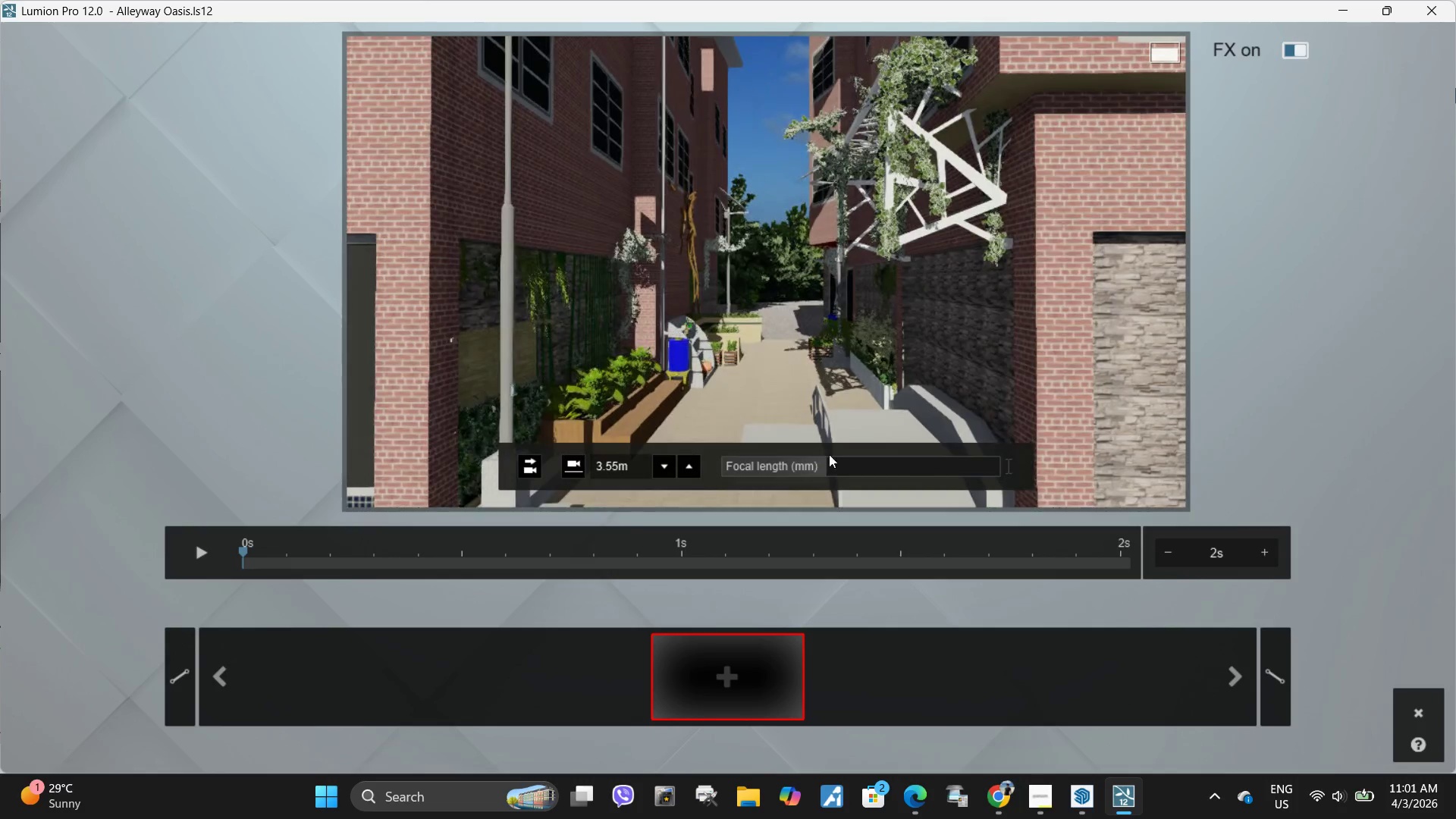 
left_click_drag(start_coordinate=[832, 464], to_coordinate=[855, 468])
 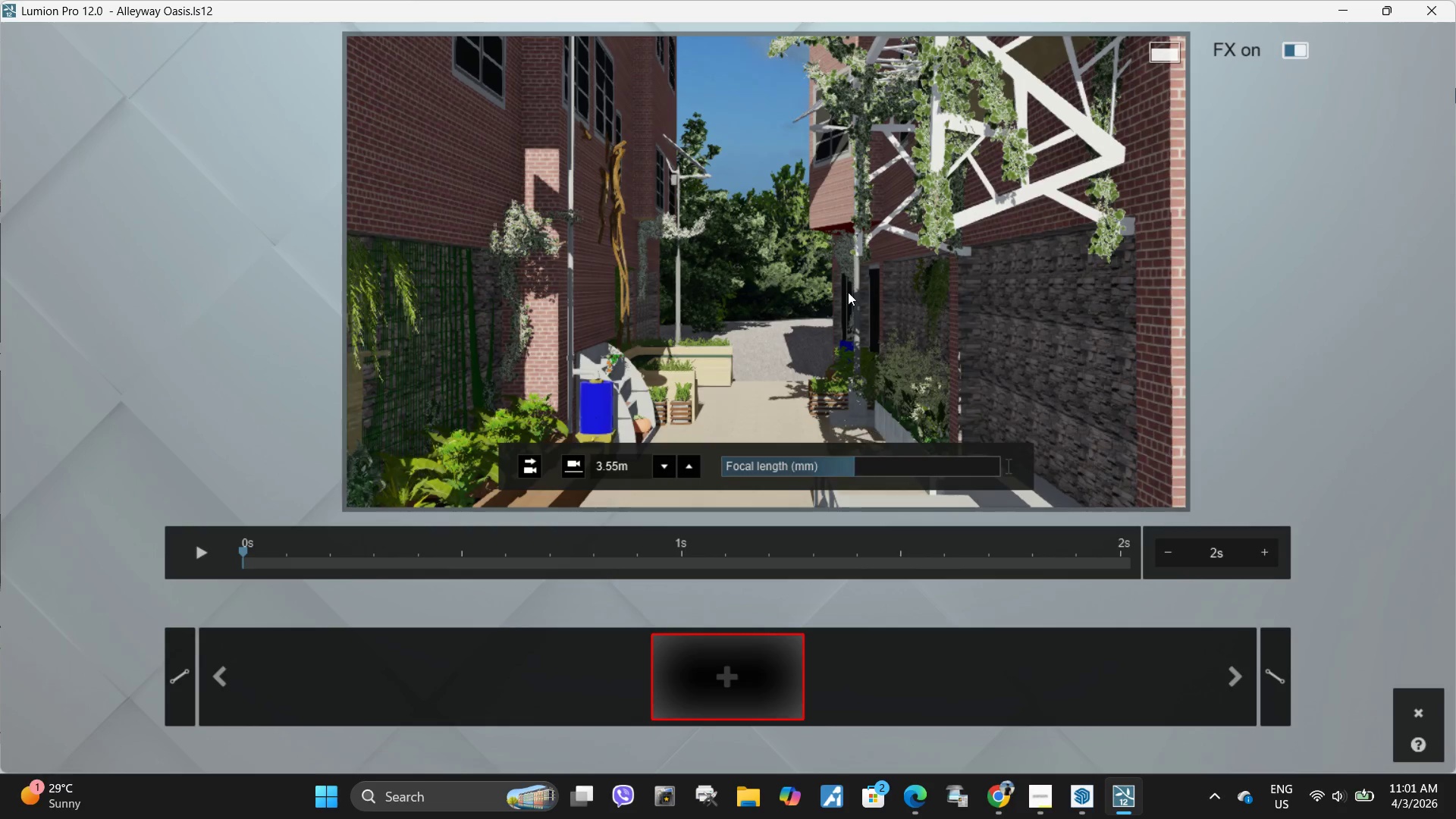 
hold_key(key=E, duration=0.31)
 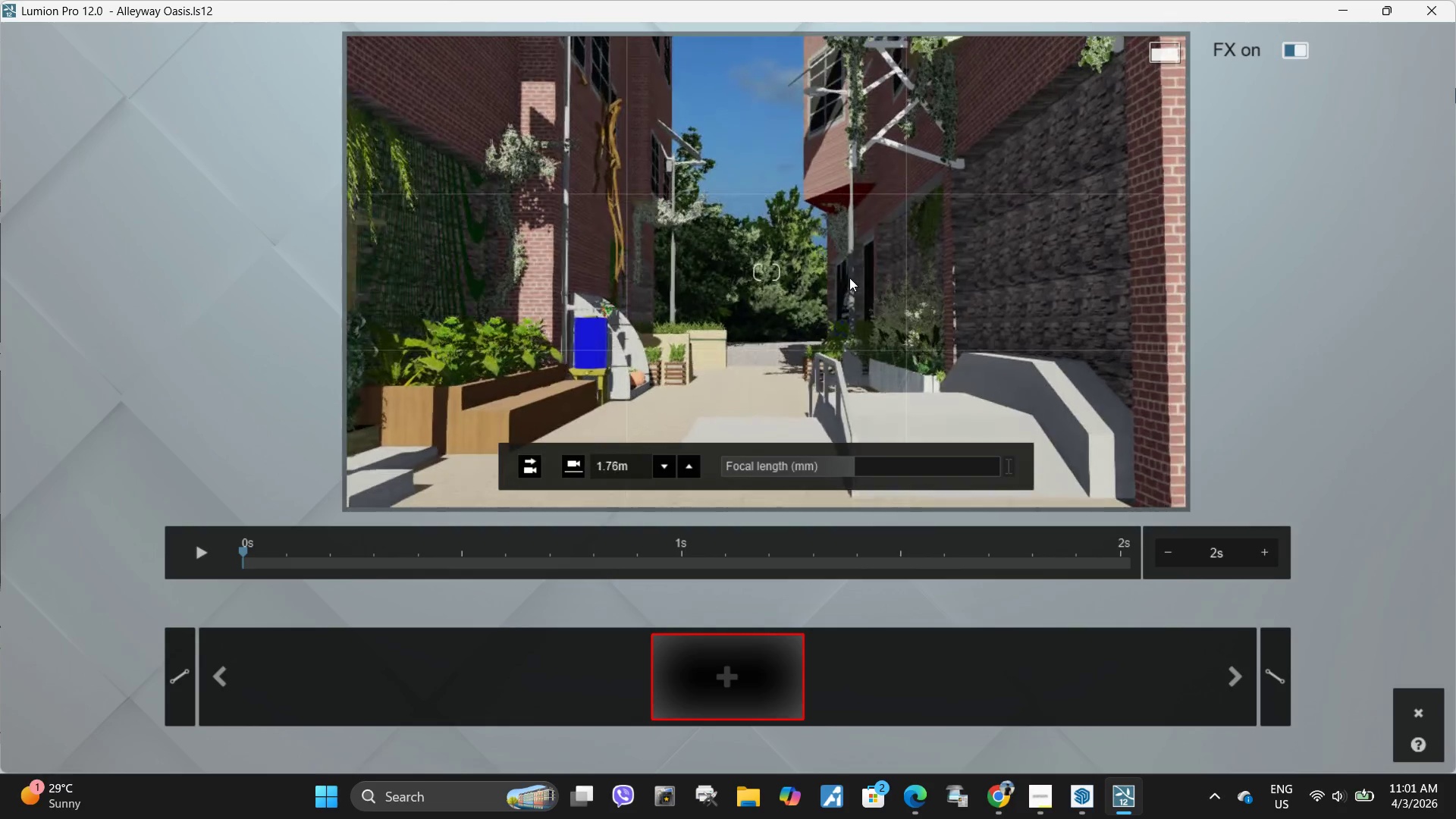 
type(assw)
 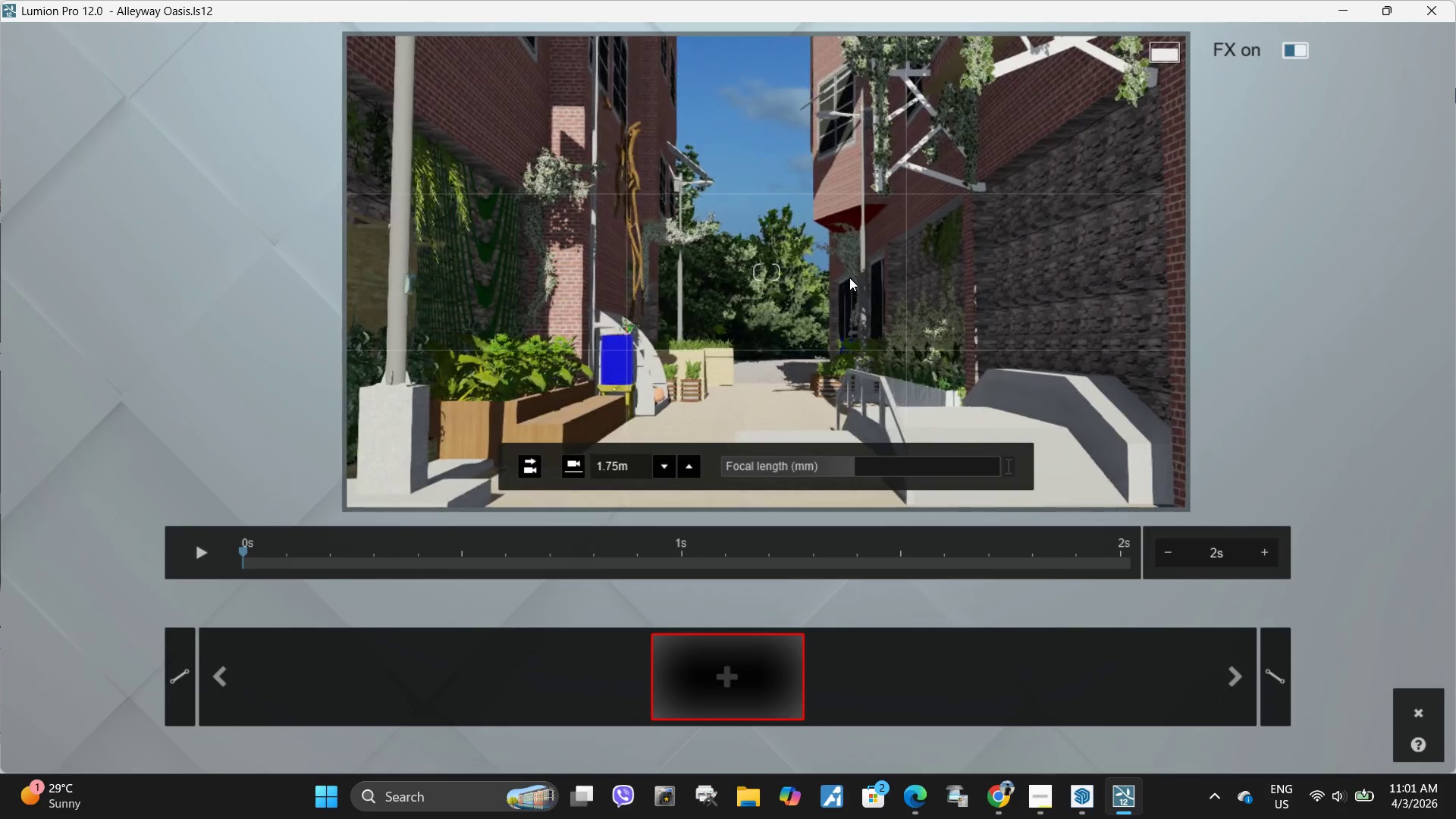 
right_click([849, 278])
 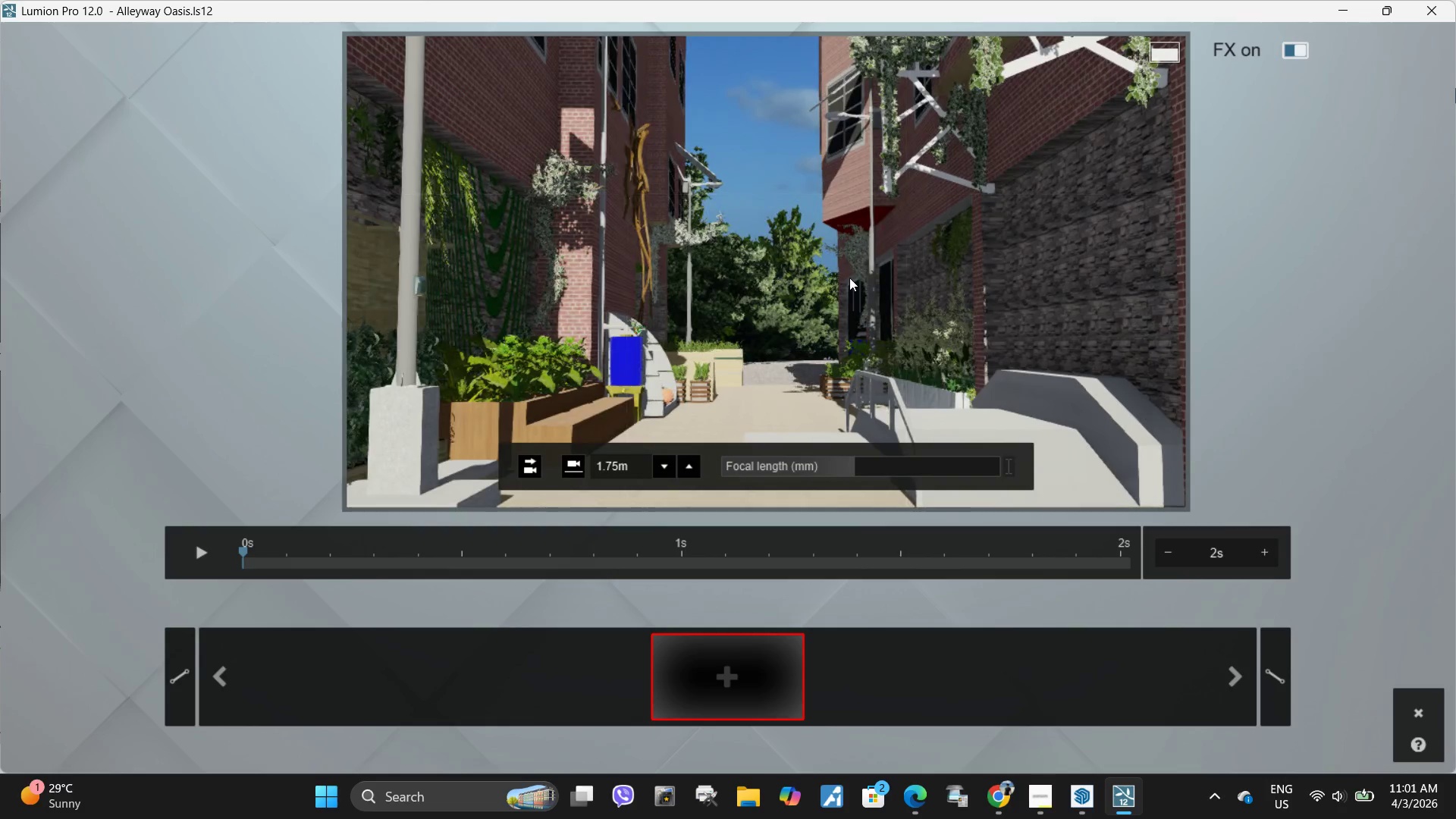 
type(weqwwwwwwqqsessssdad)
 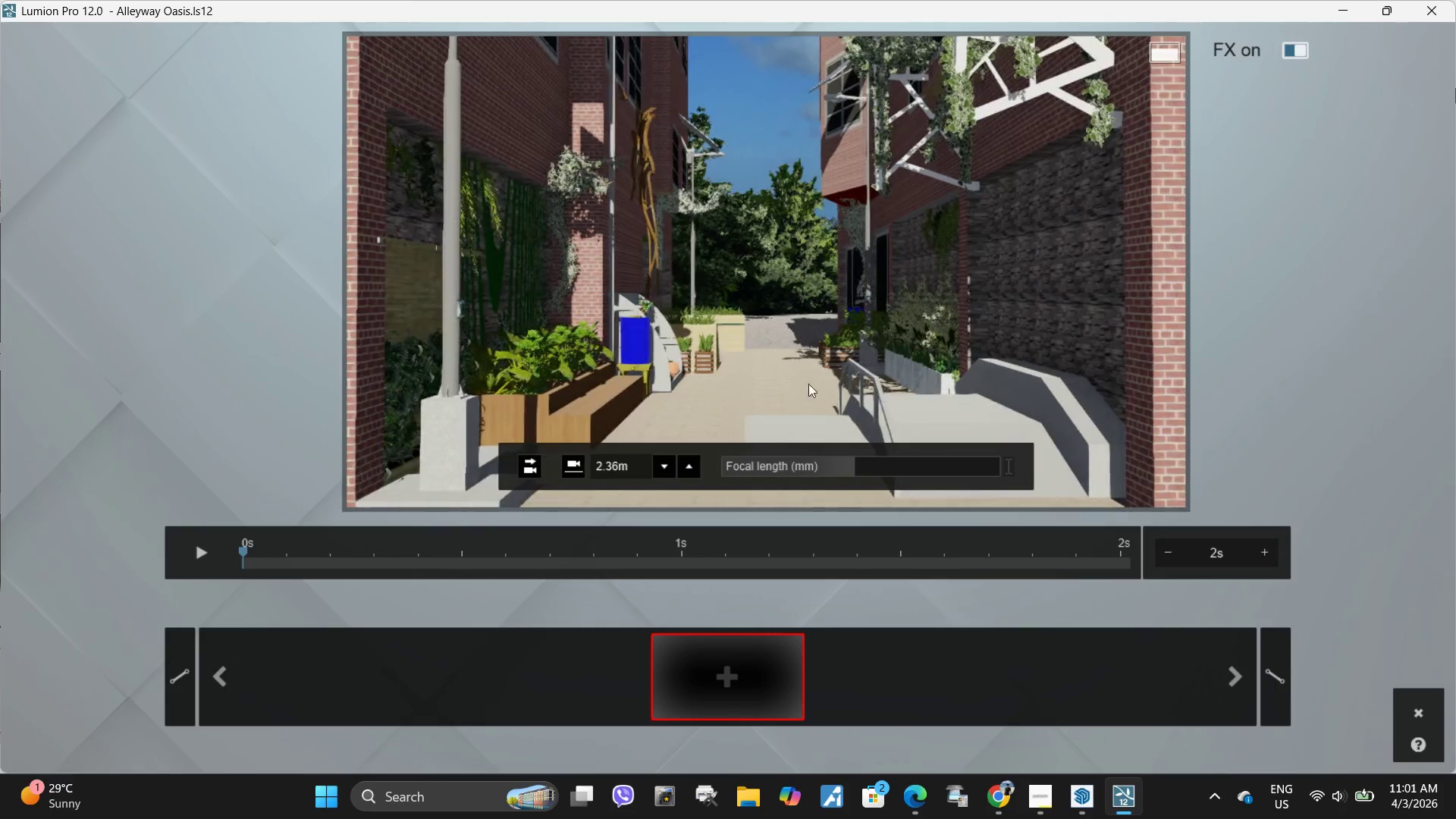 
double_click([721, 667])
 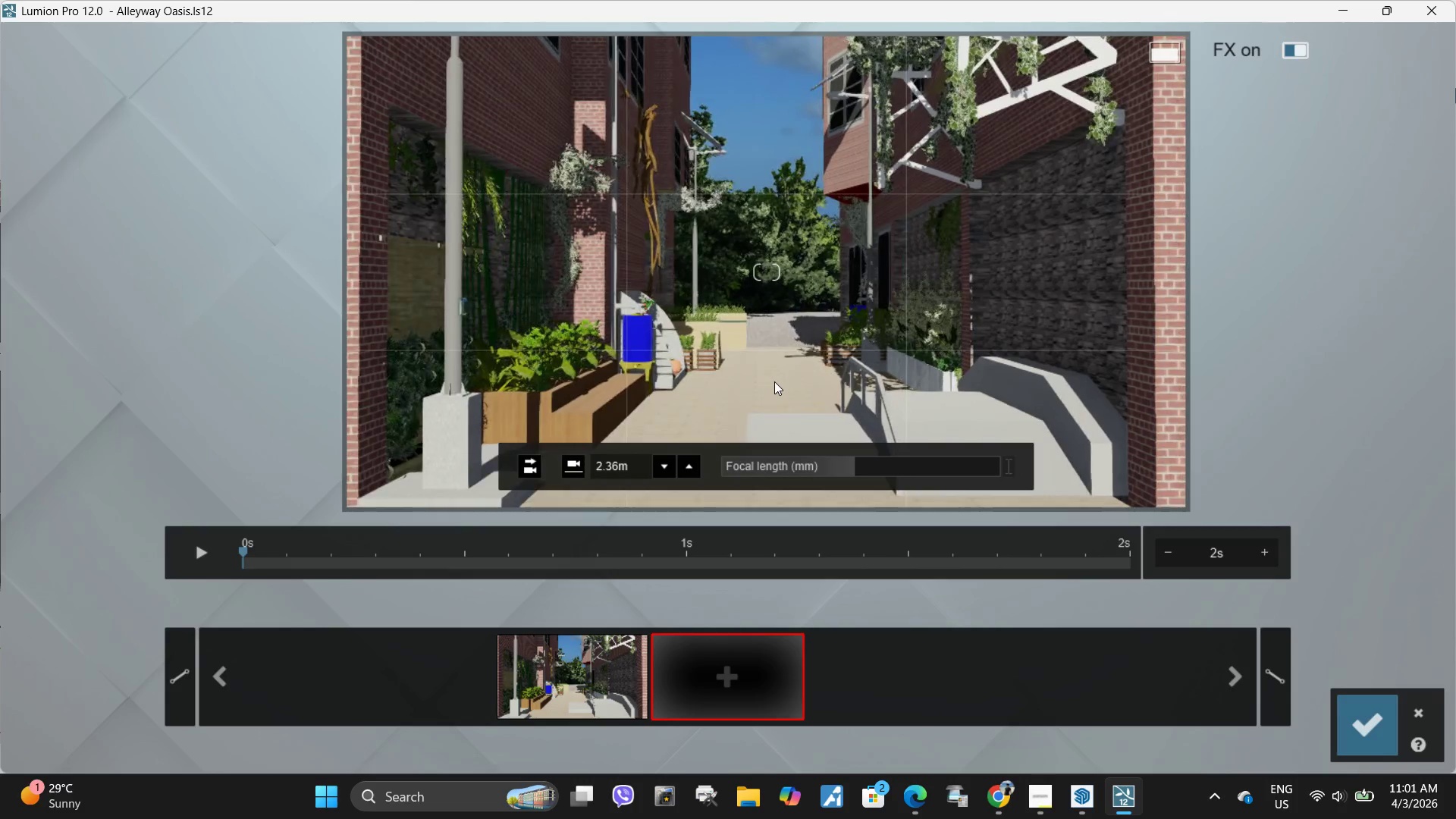 
type(wwwwwwwwwwwwwwwwwww)
 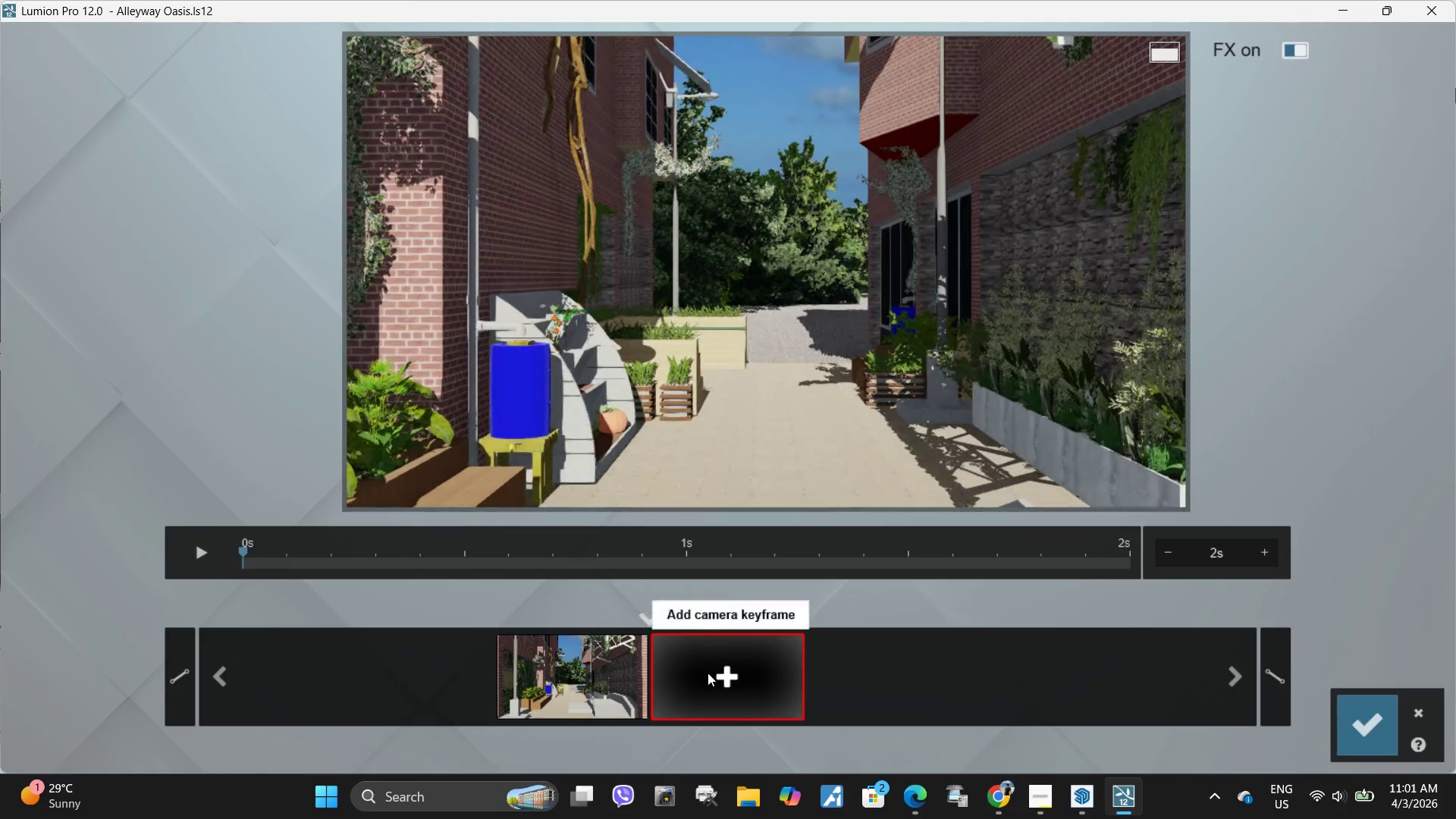 
left_click([708, 673])
 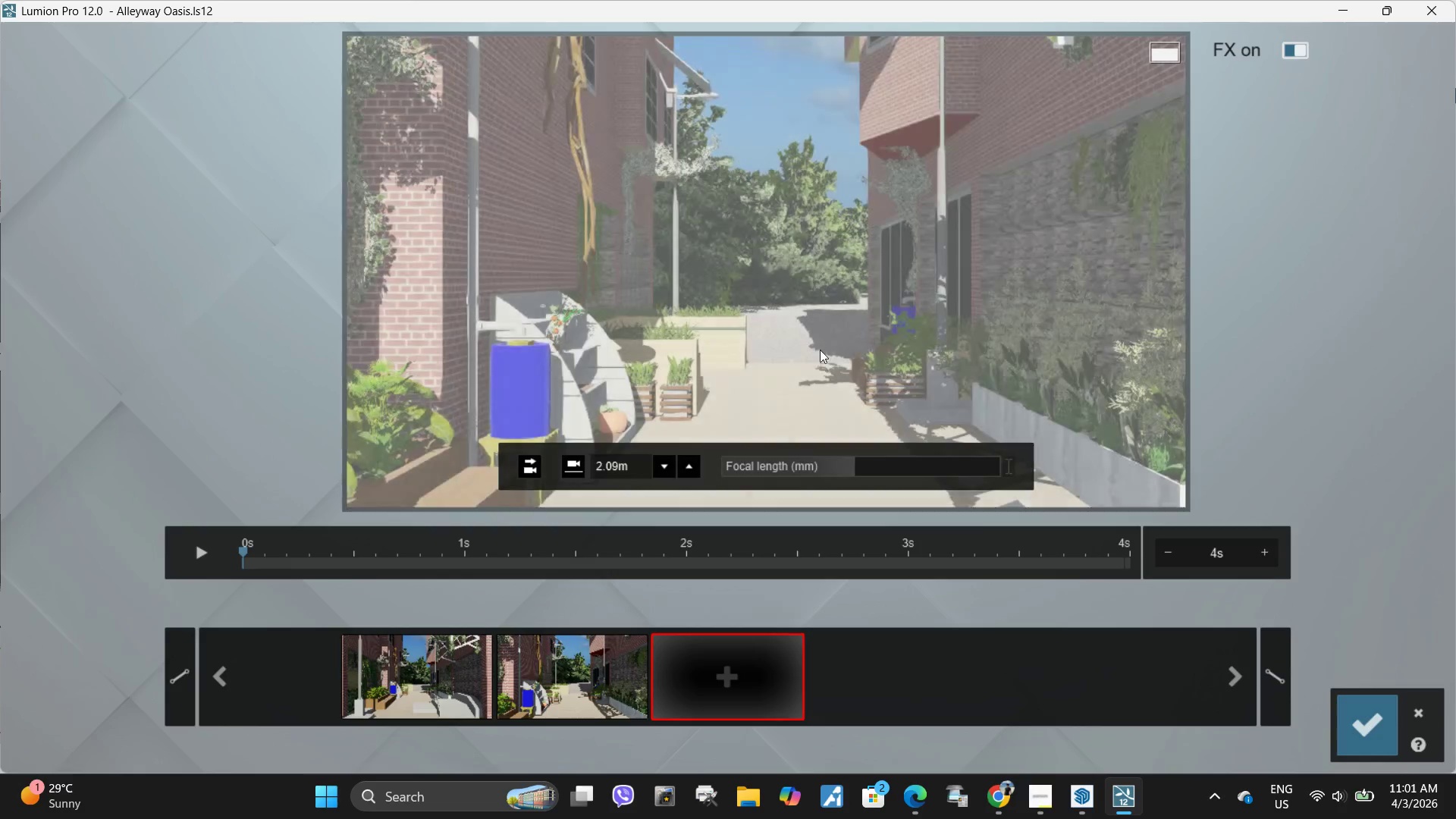 
type(wwwwwwwwwwwwwwwwwwwwww)
 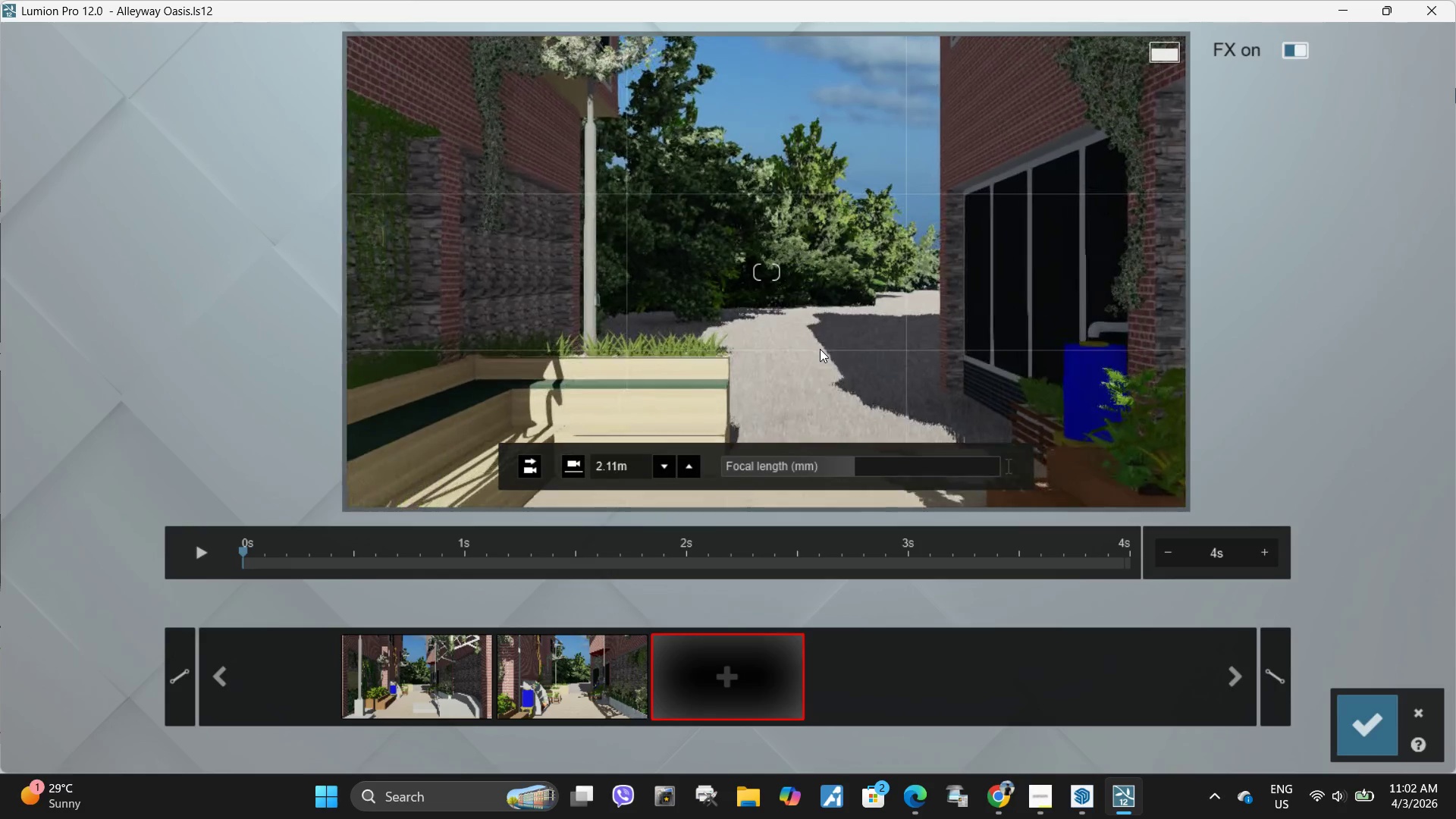 
right_click([820, 349])
 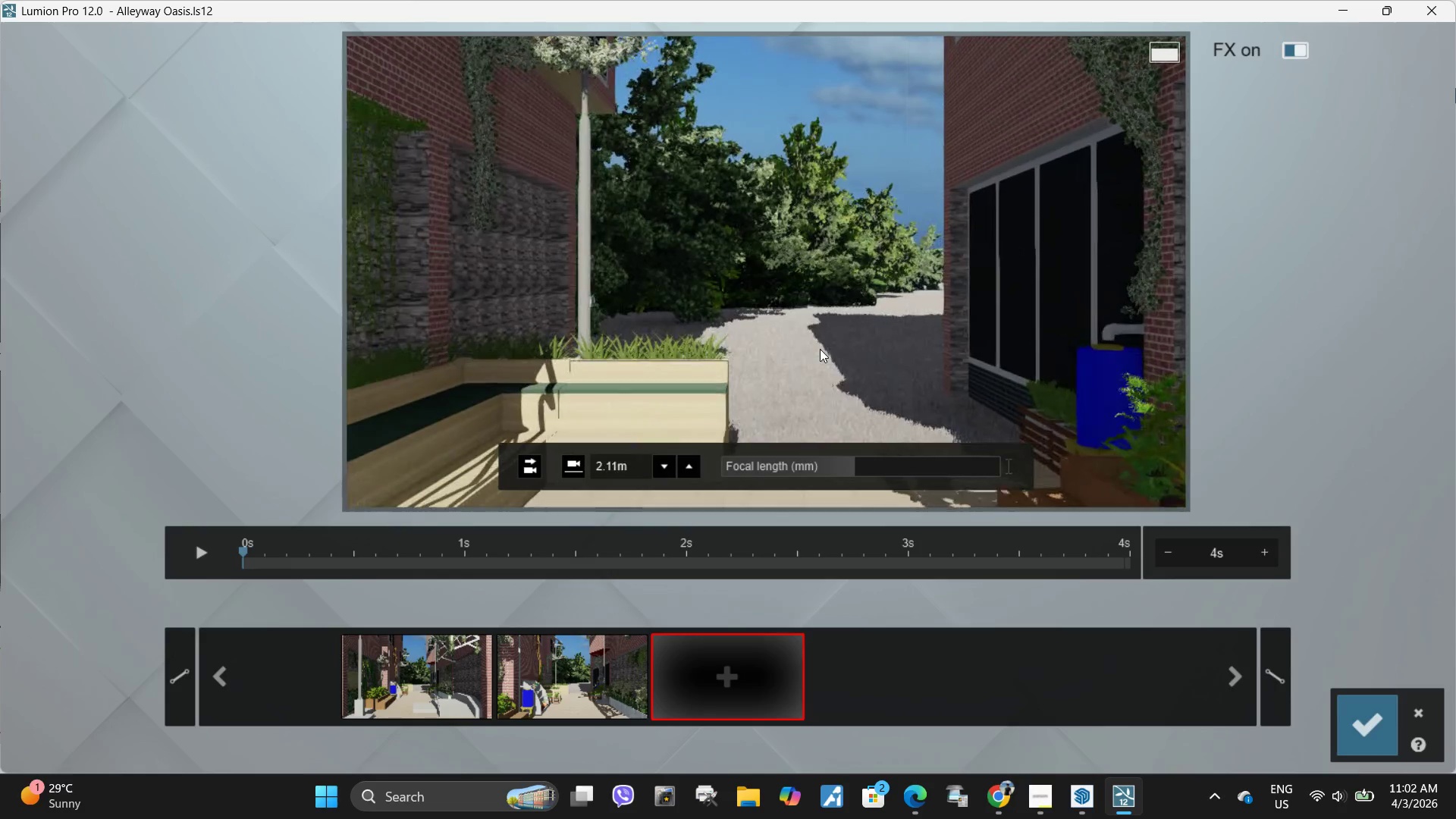 
type(wwwwwwwwwww)
 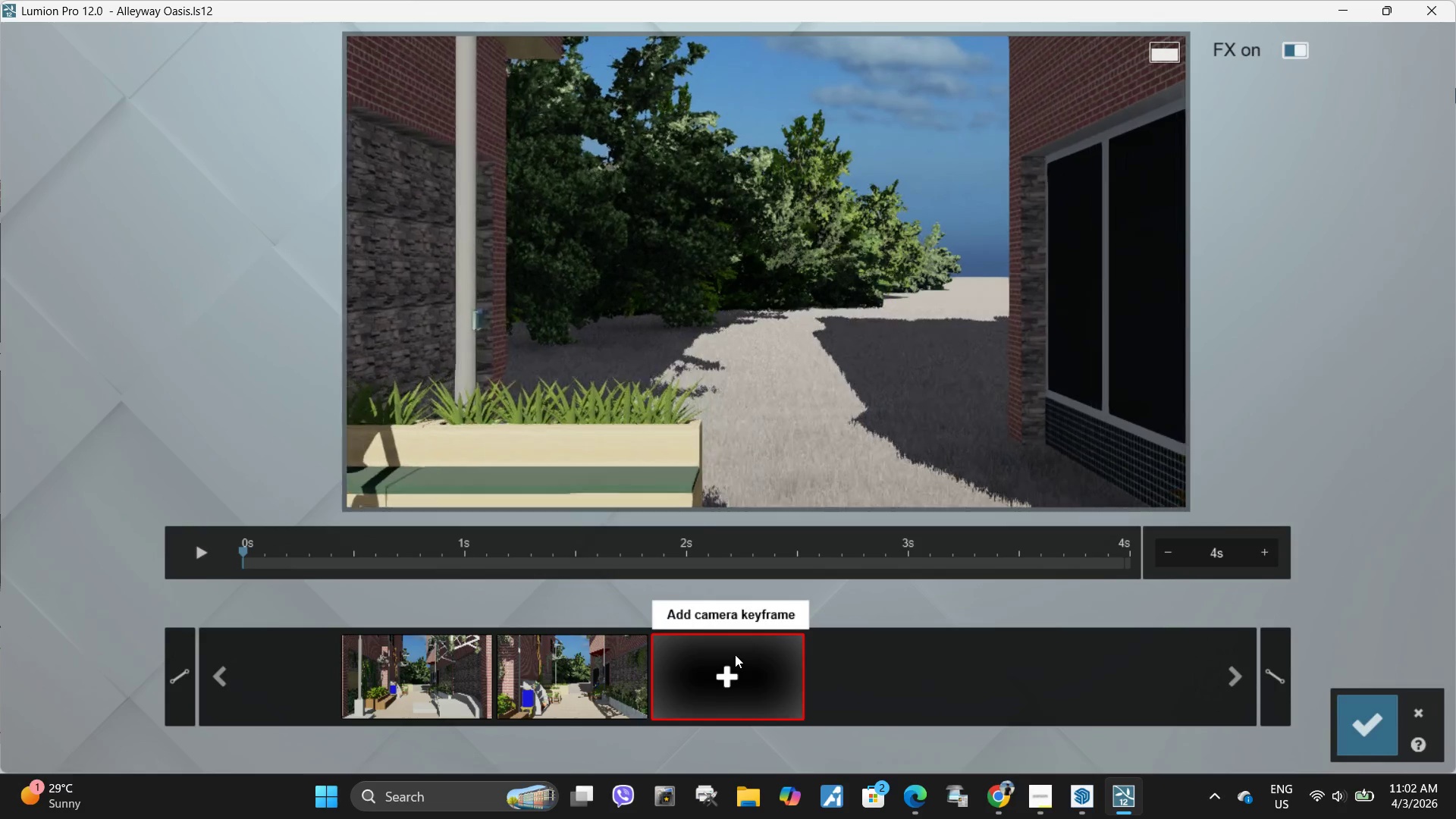 
hold_key(key=S, duration=1.28)
 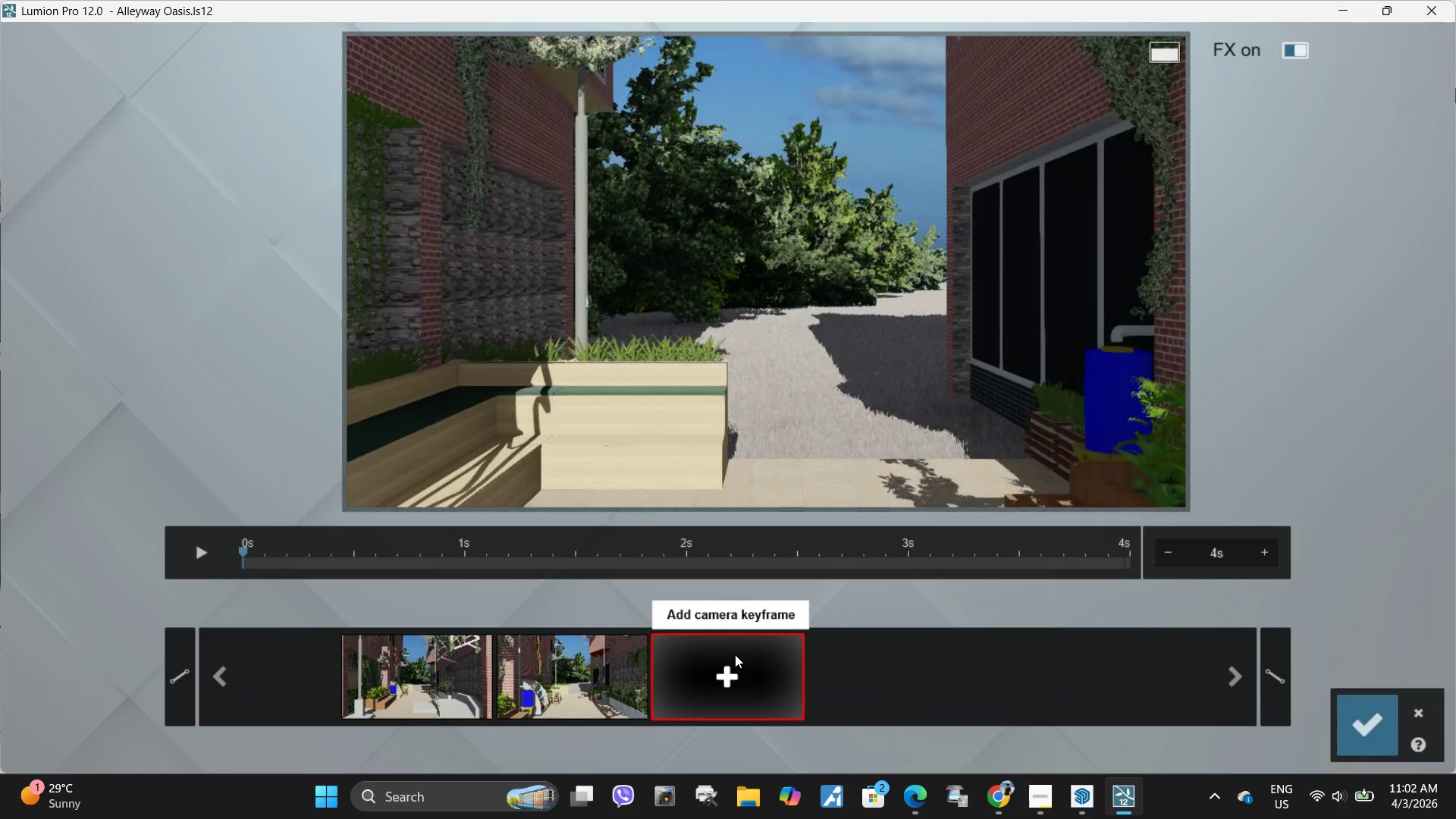 
hold_key(key=W, duration=0.41)
 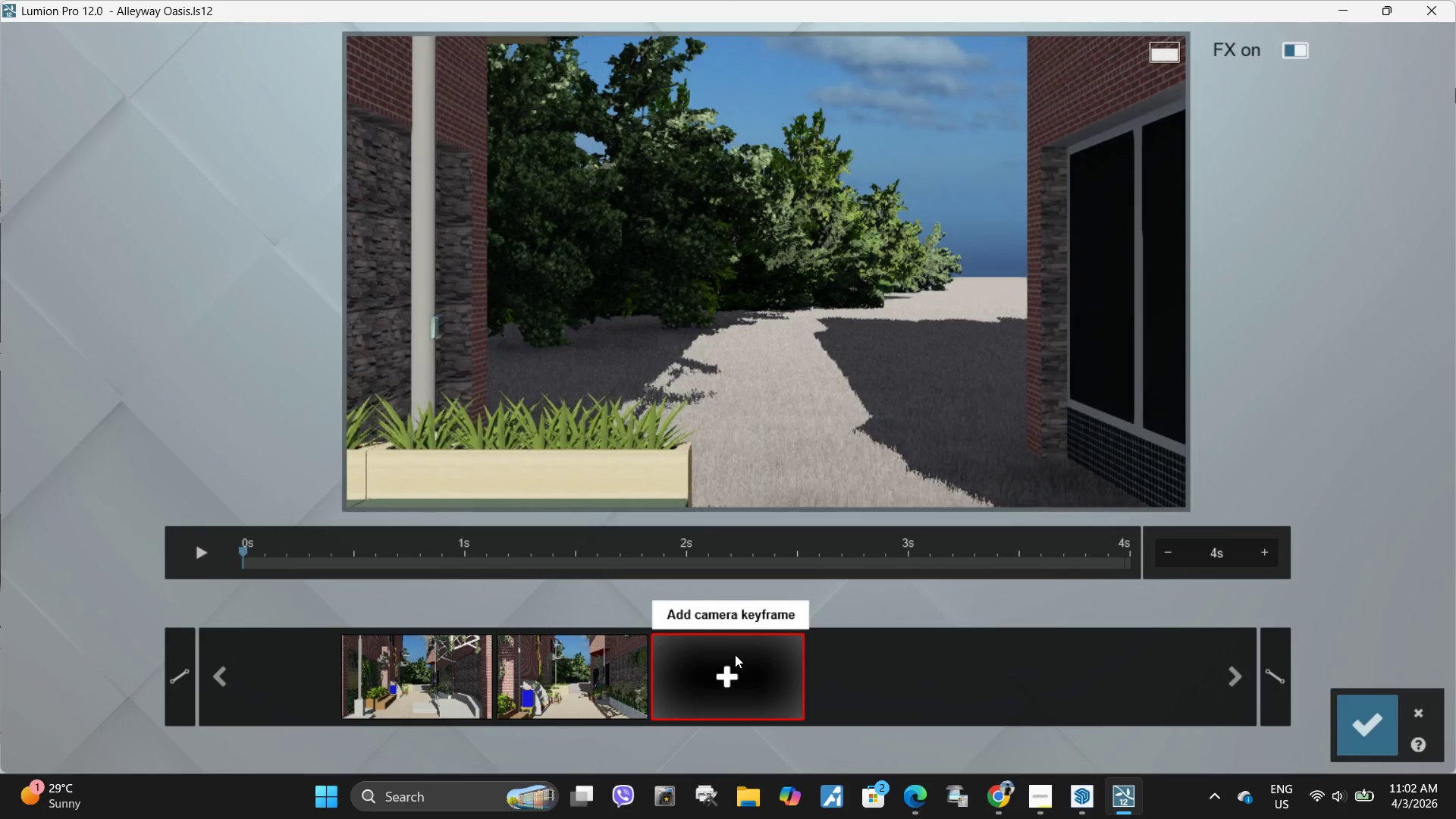 
hold_key(key=S, duration=0.83)
 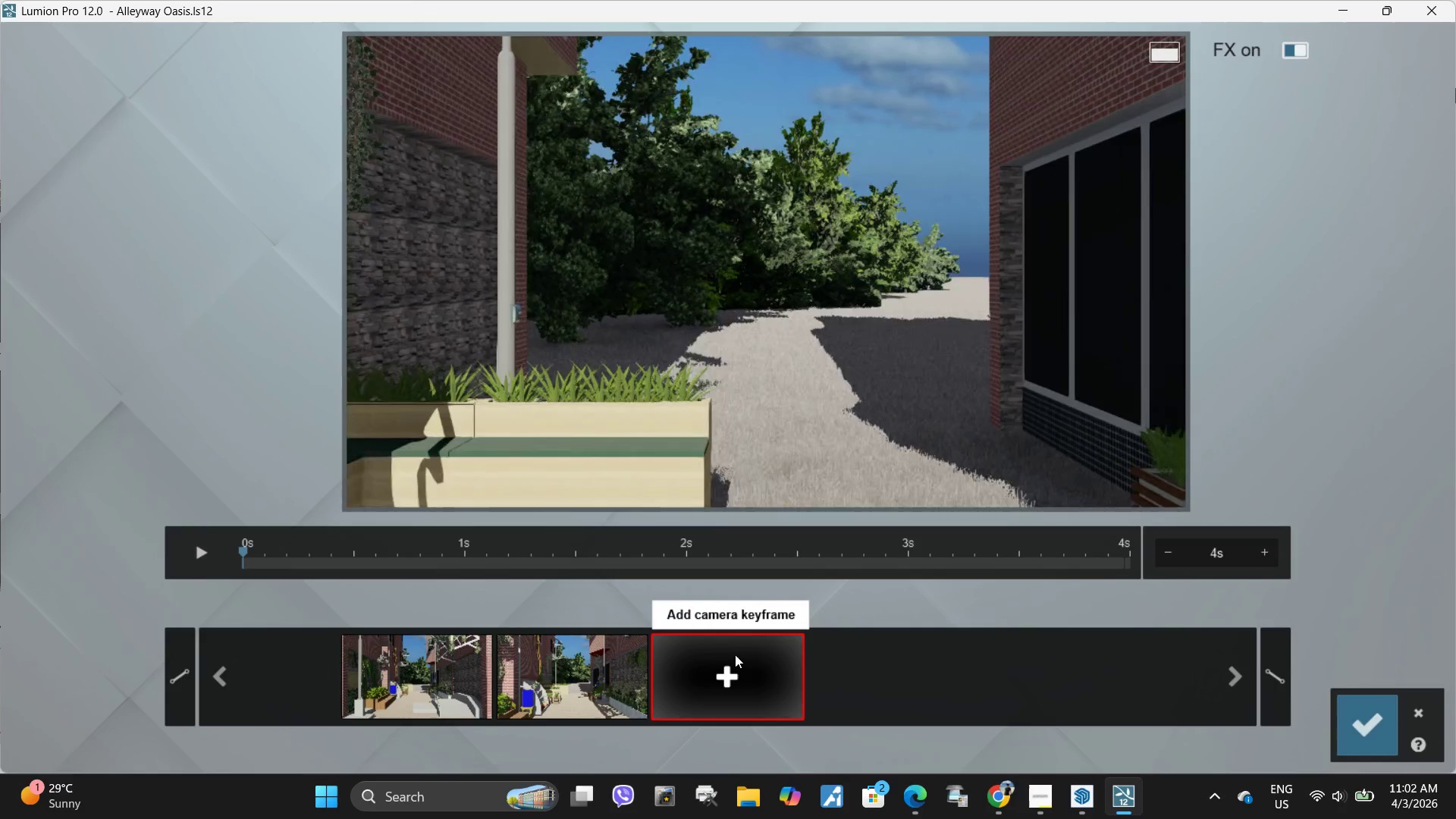 
hold_key(key=S, duration=1.55)
 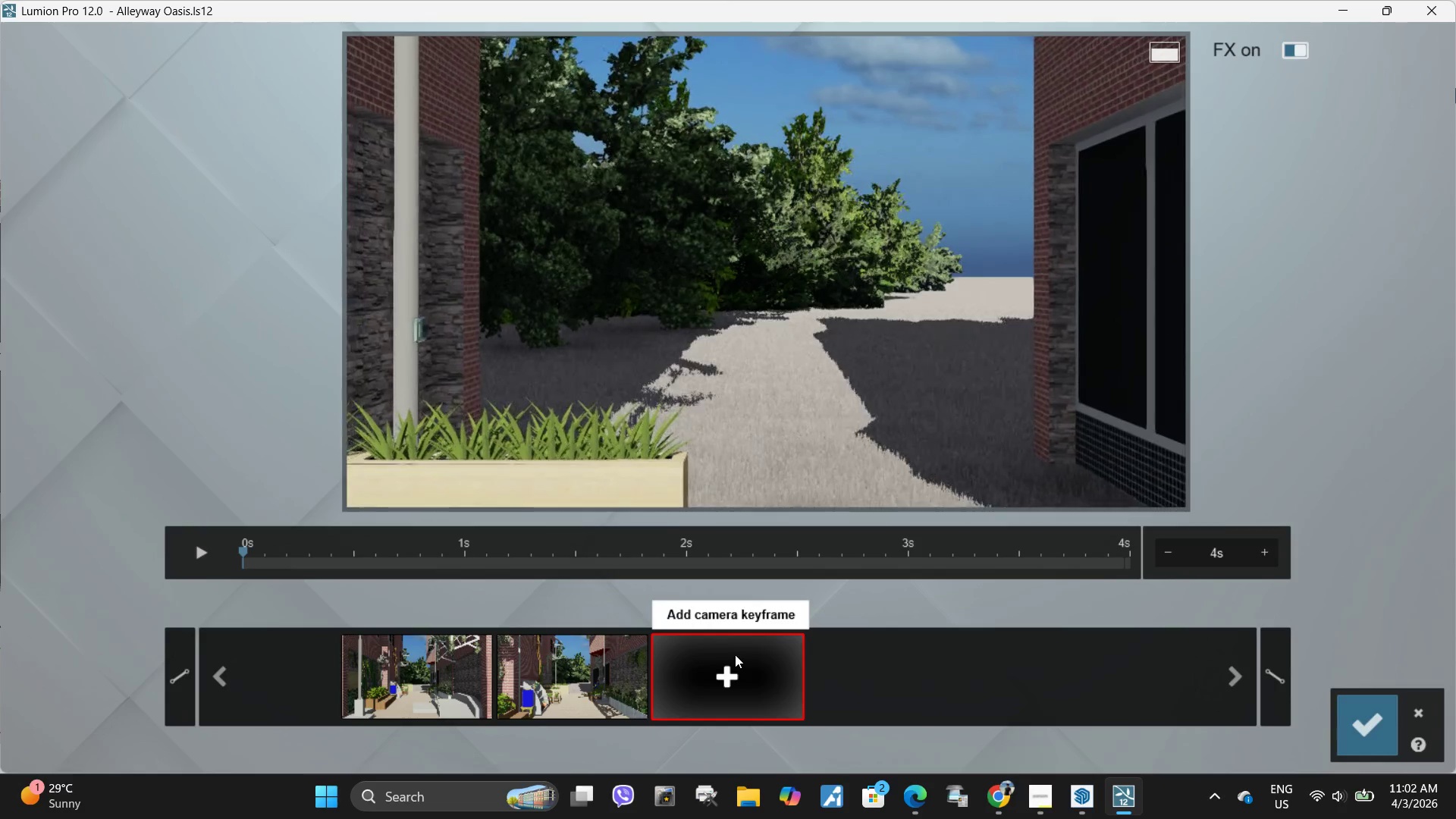 
hold_key(key=W, duration=0.59)
 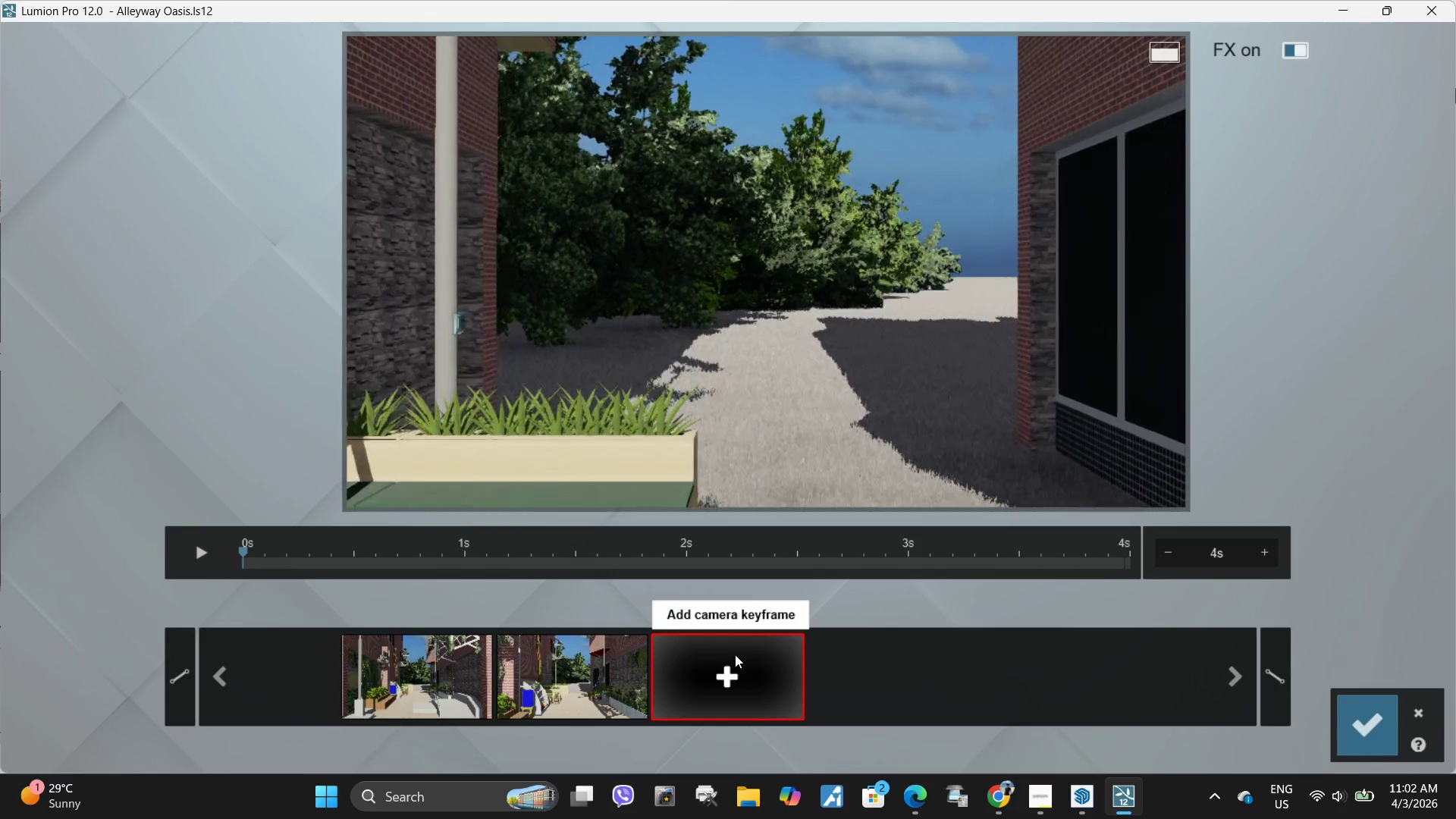 
hold_key(key=W, duration=0.34)
 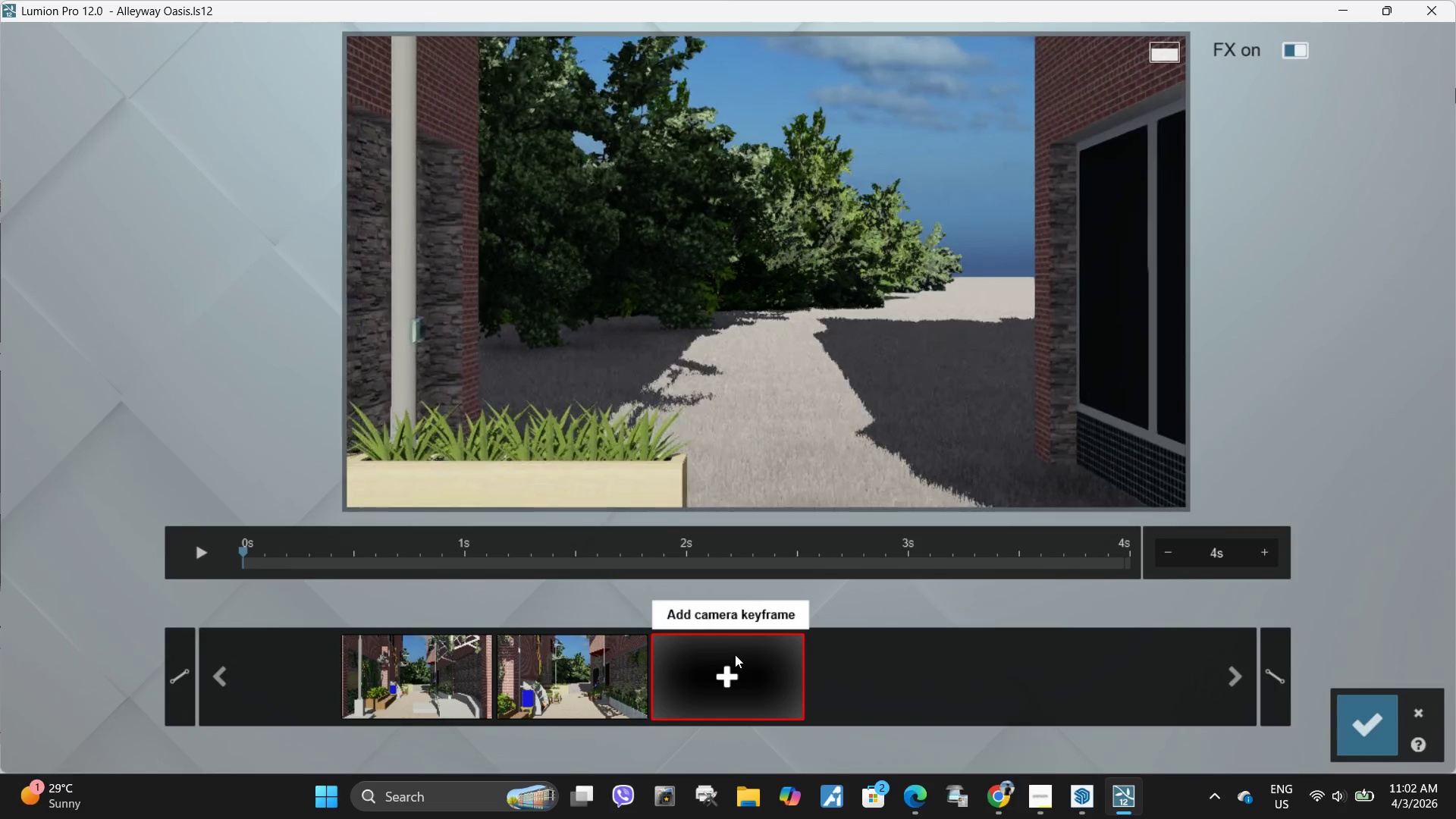 
left_click([735, 654])
 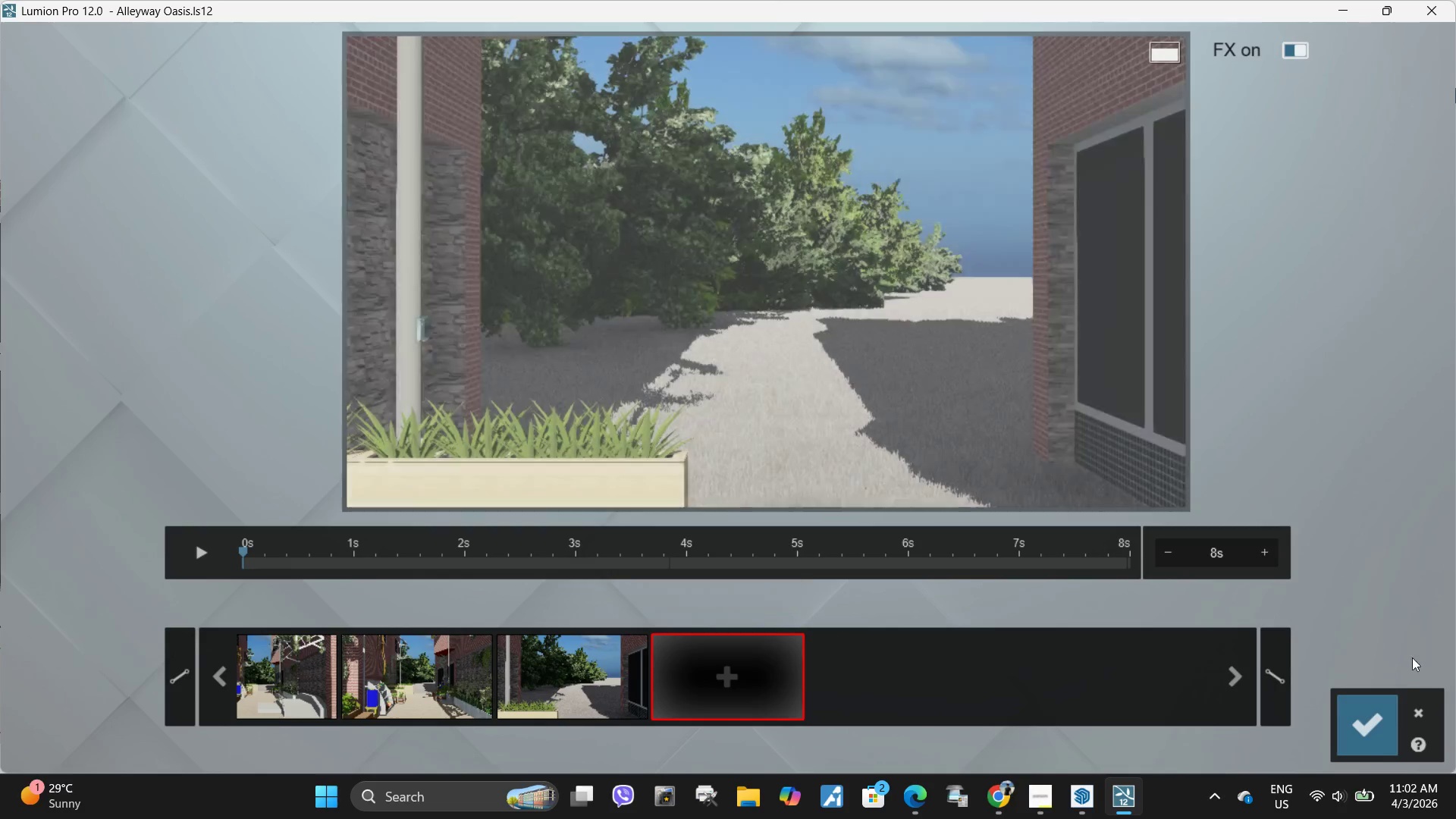 
left_click([1347, 745])
 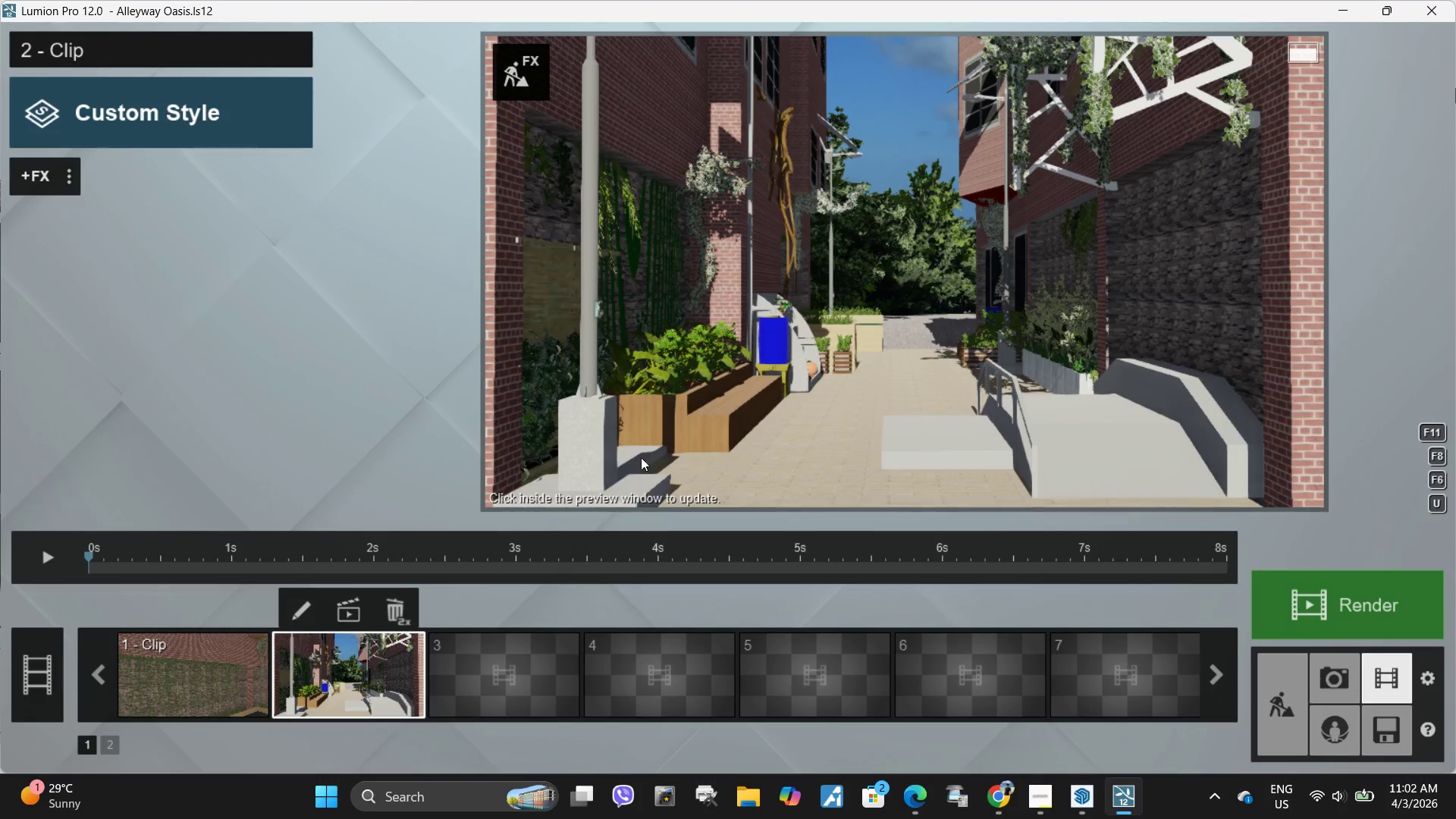 
double_click([40, 557])
 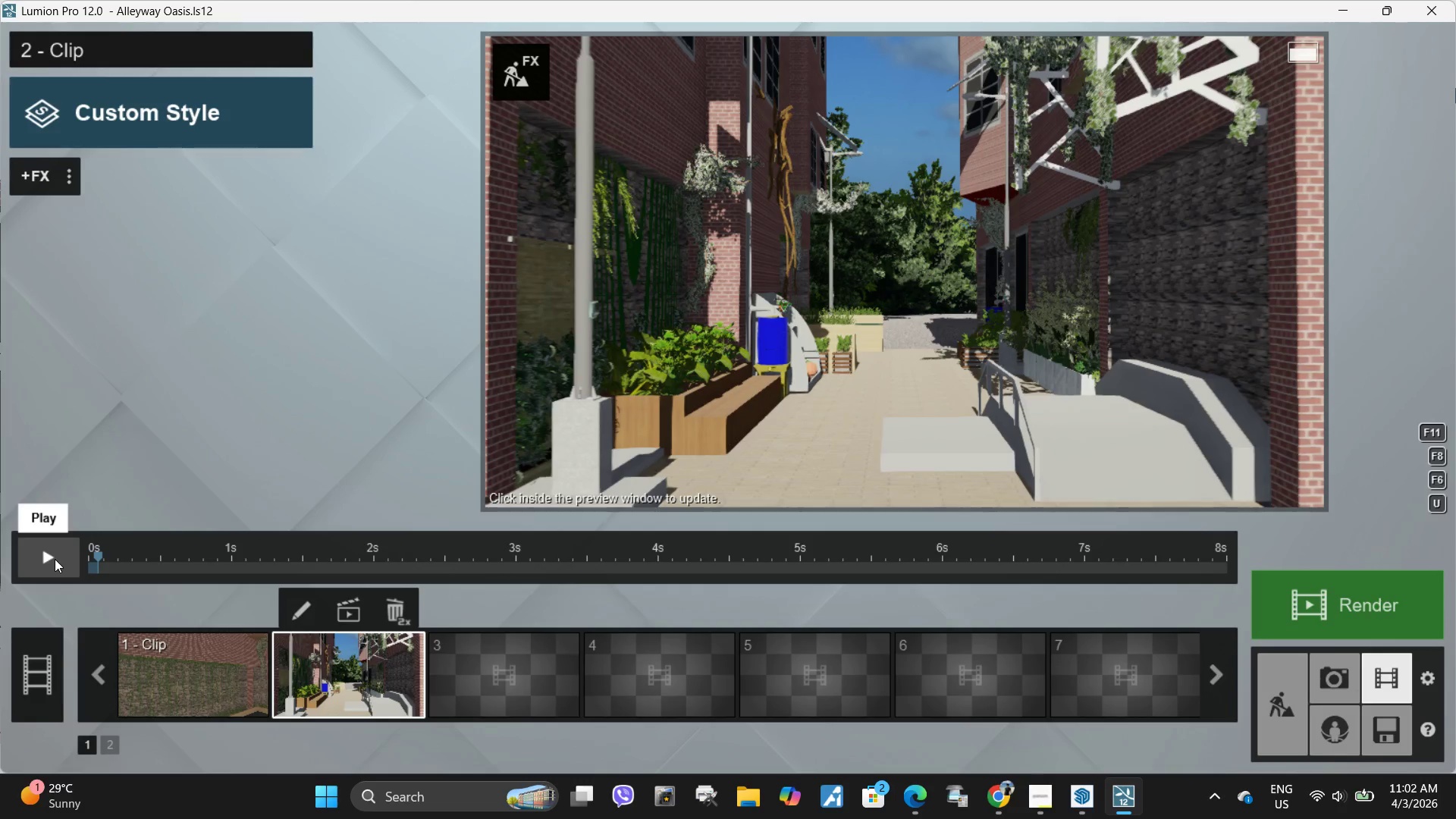 
left_click([50, 561])
 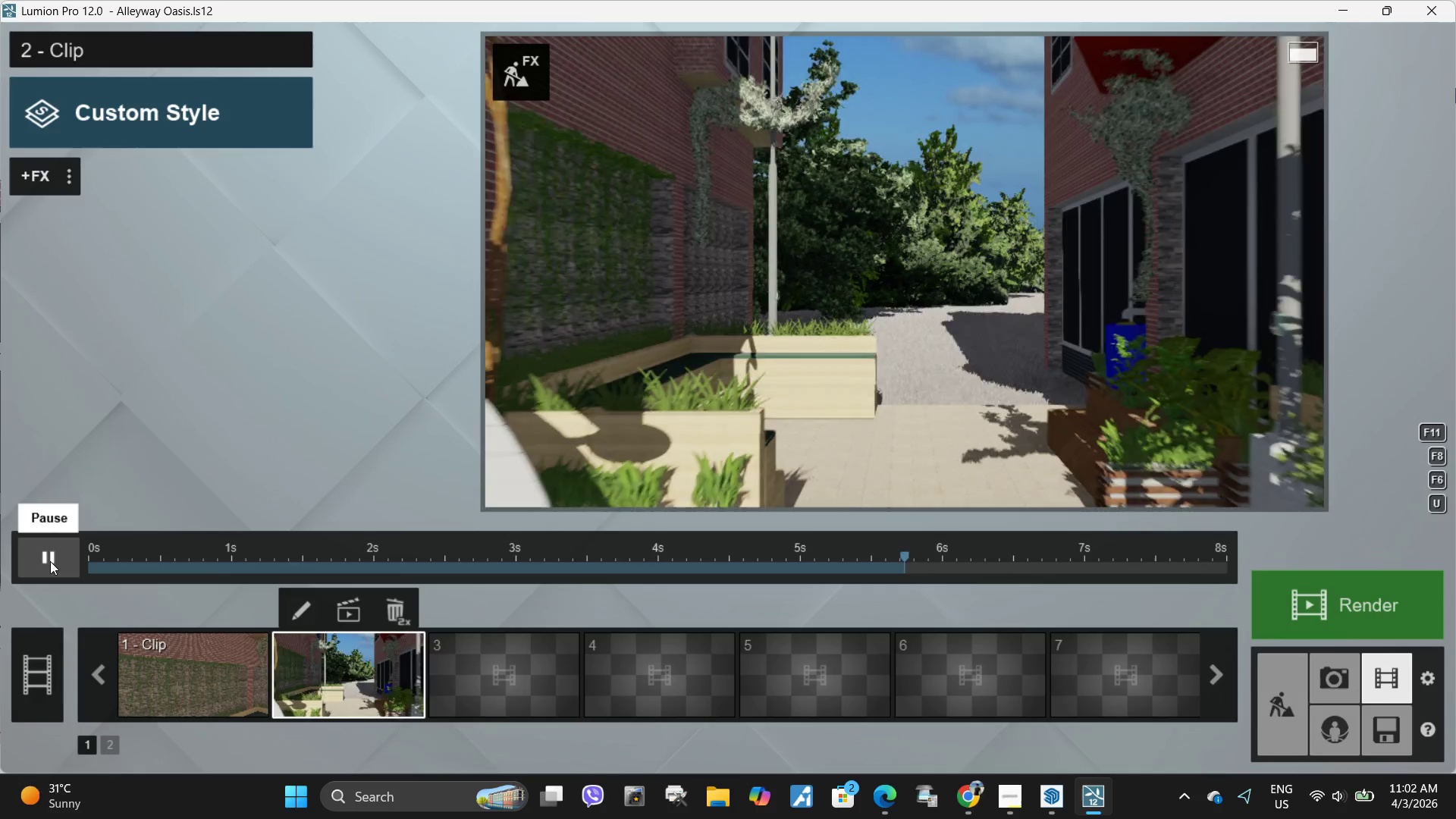 
wait(7.83)
 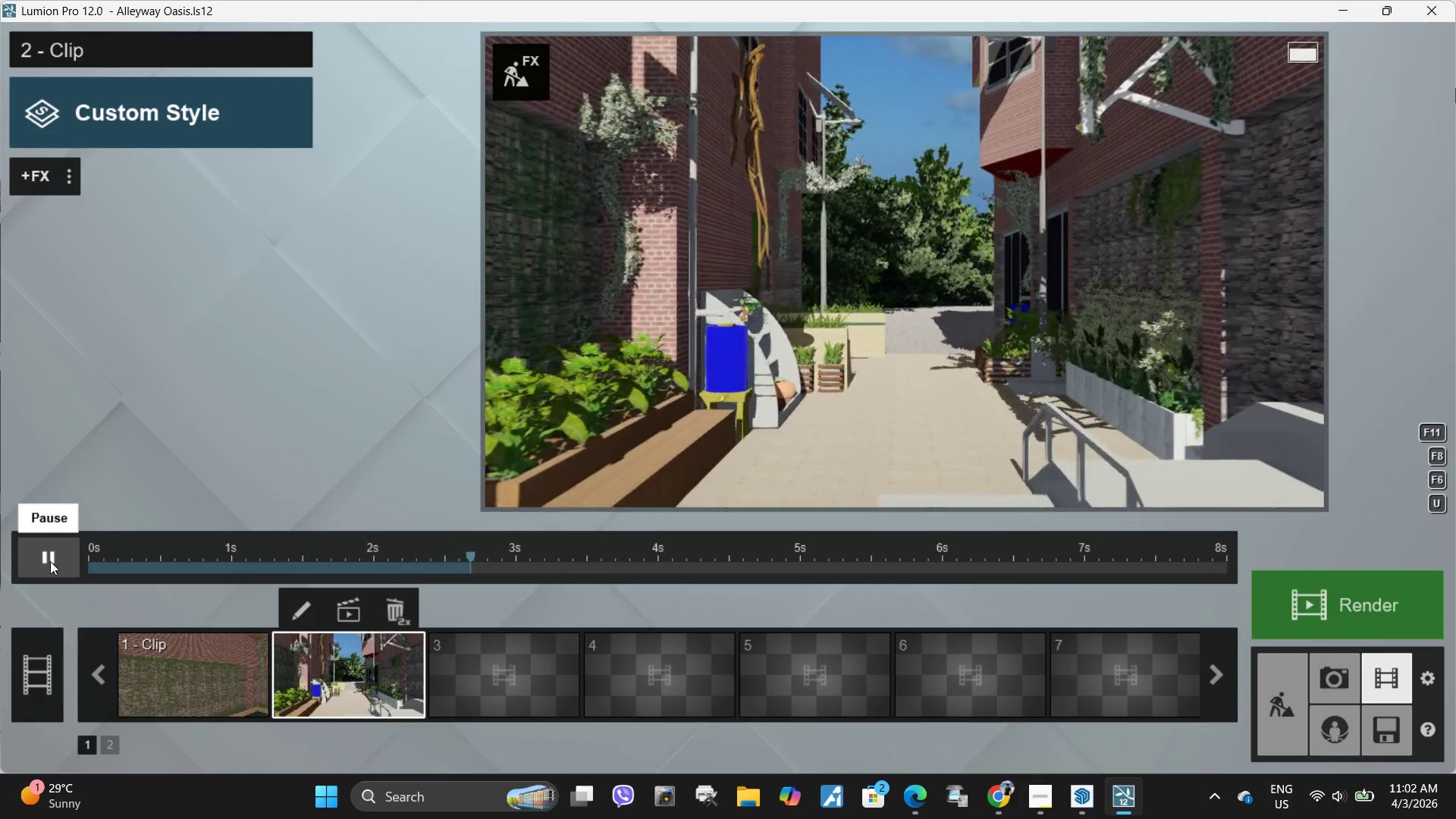 
left_click([310, 613])
 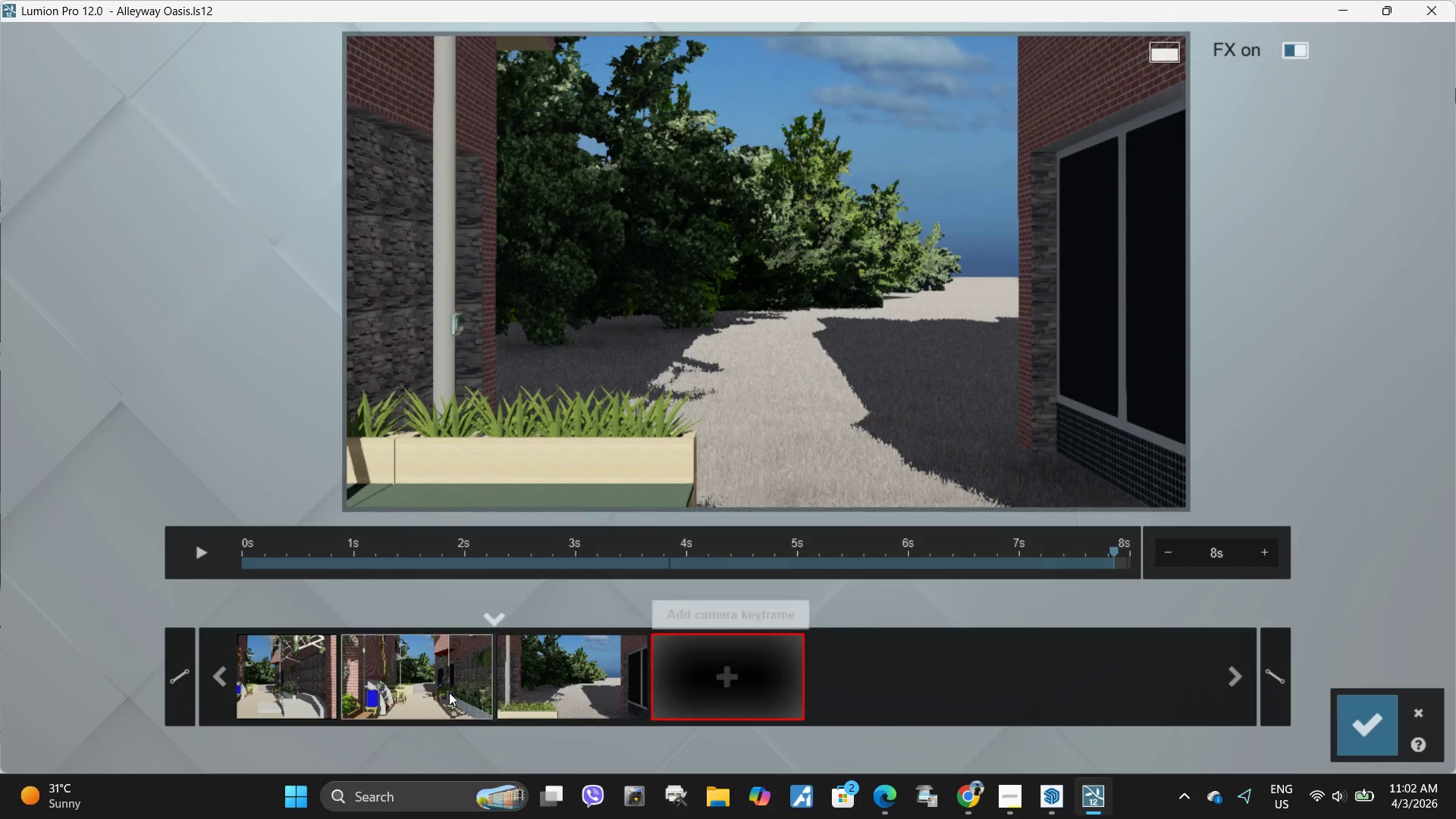 
left_click([450, 692])
 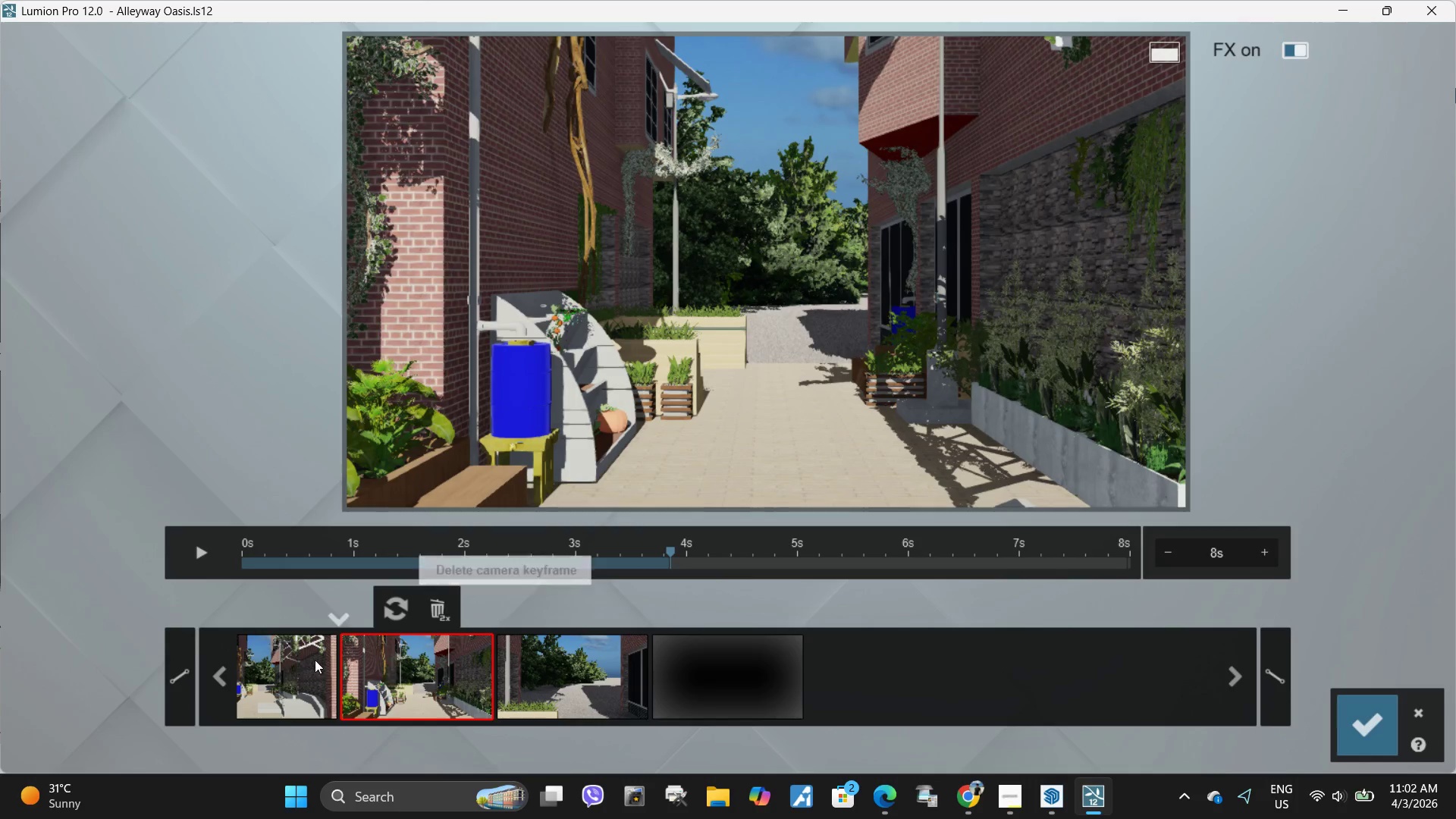 
left_click([299, 660])
 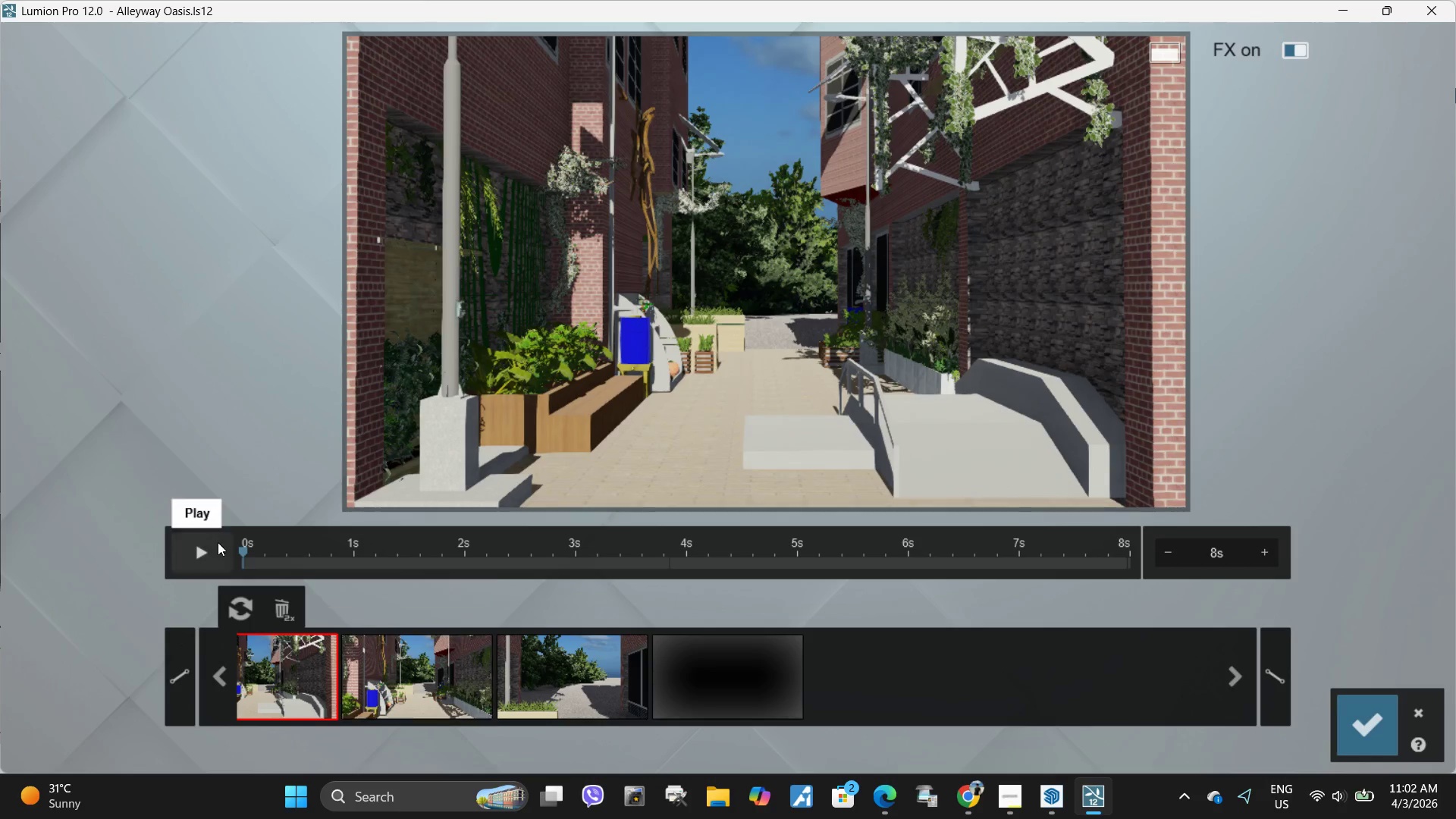 
left_click([209, 548])
 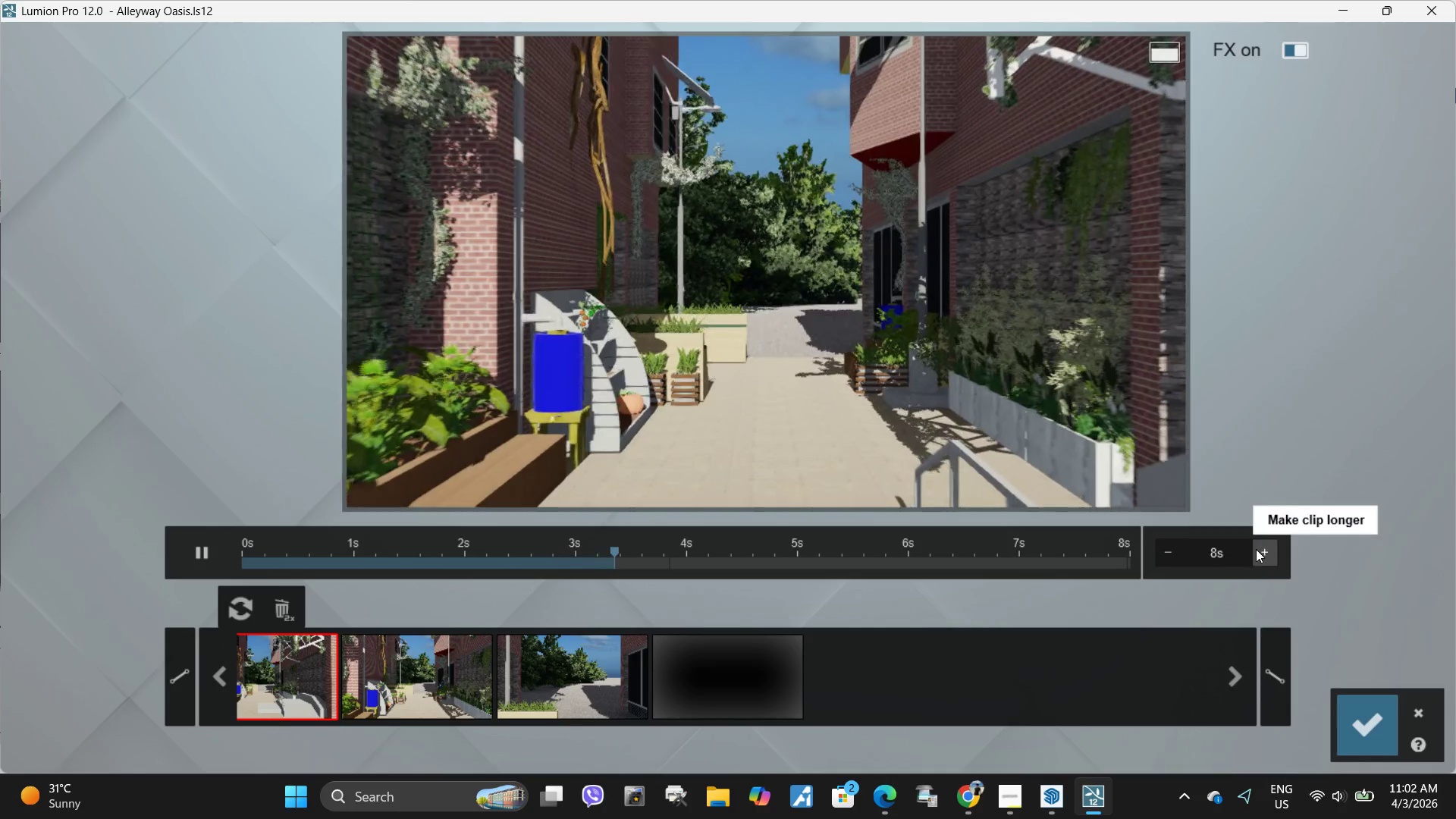 
wait(8.41)
 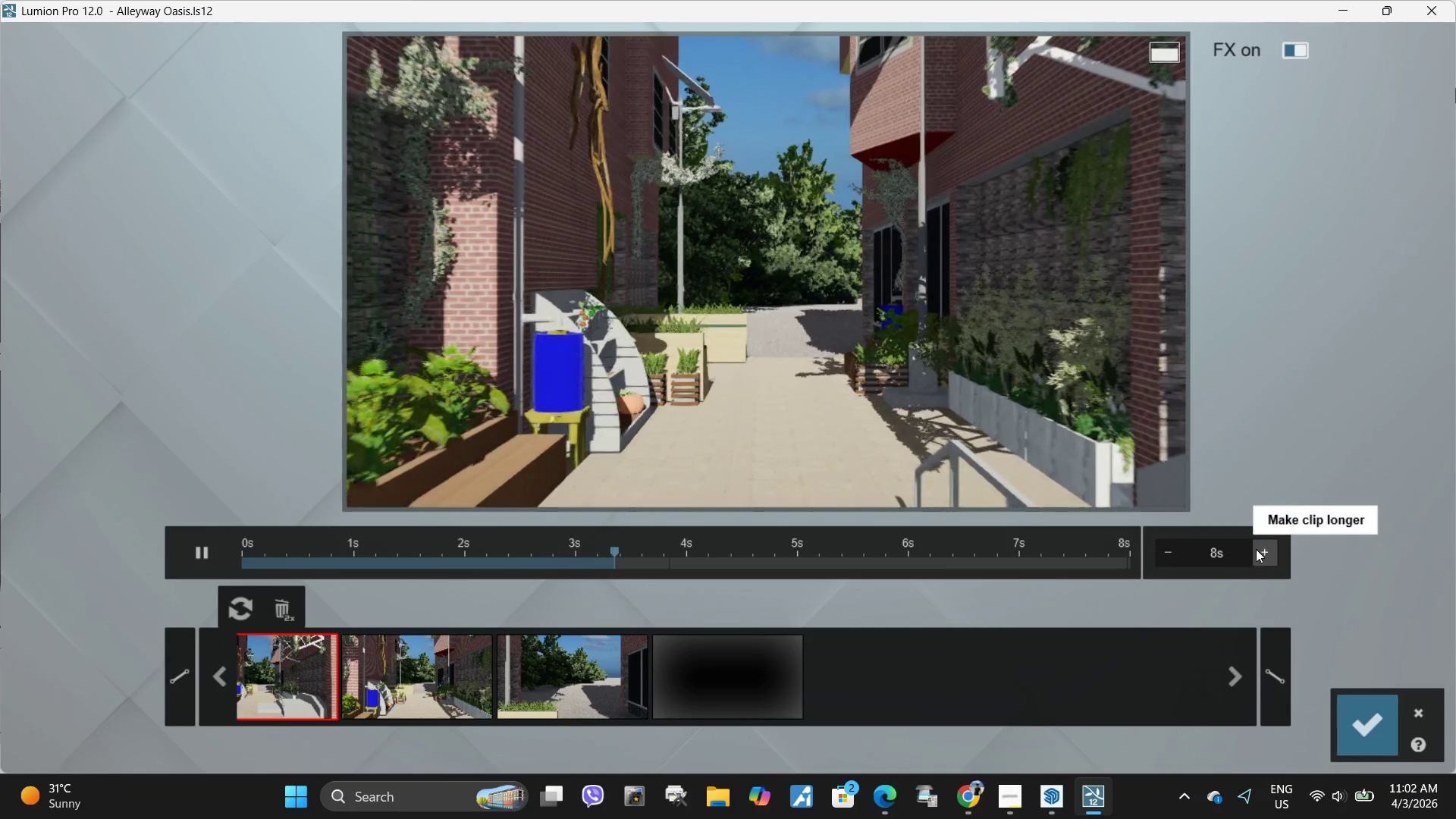 
left_click([1222, 560])
 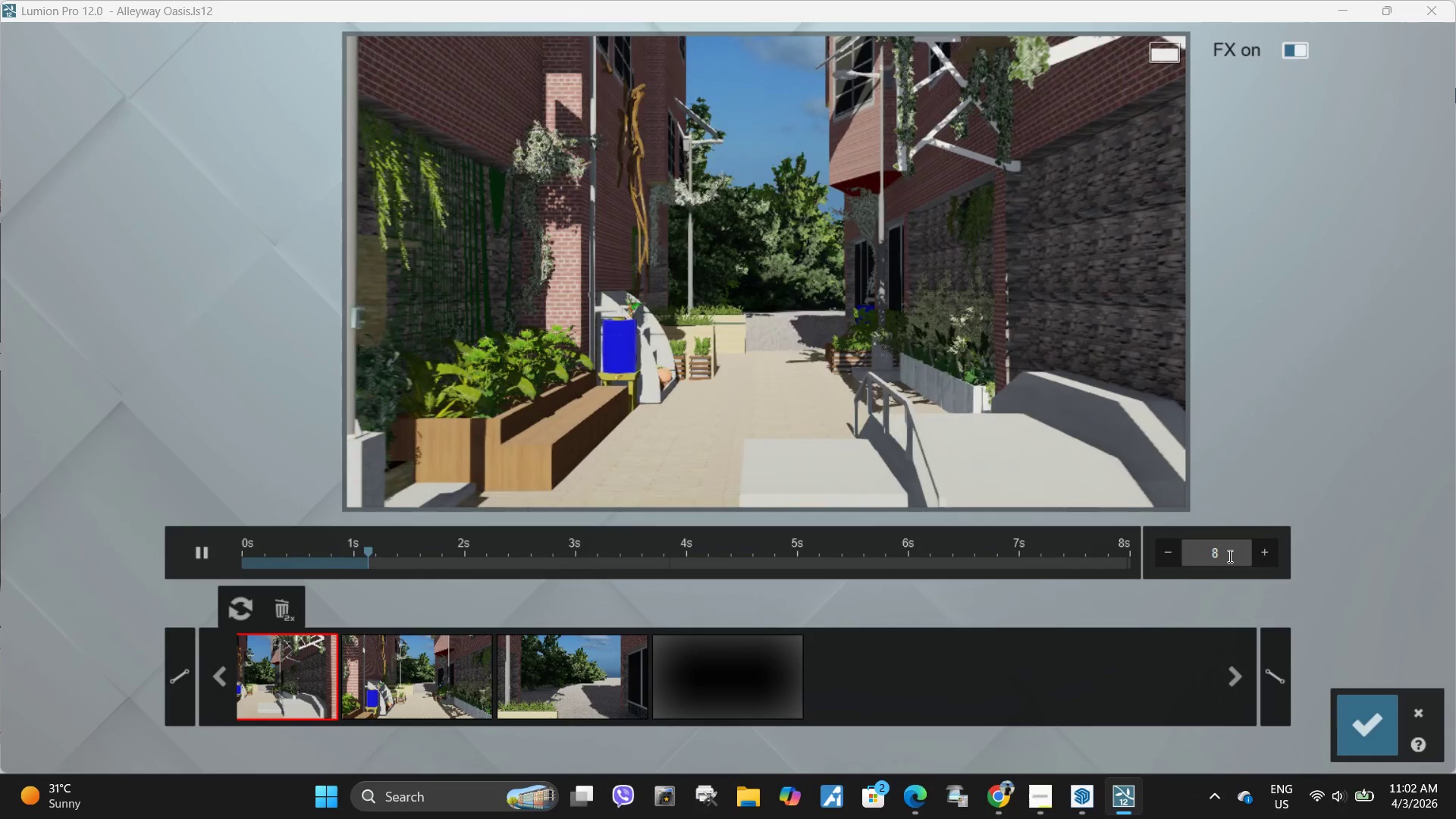 
key(Backspace)
 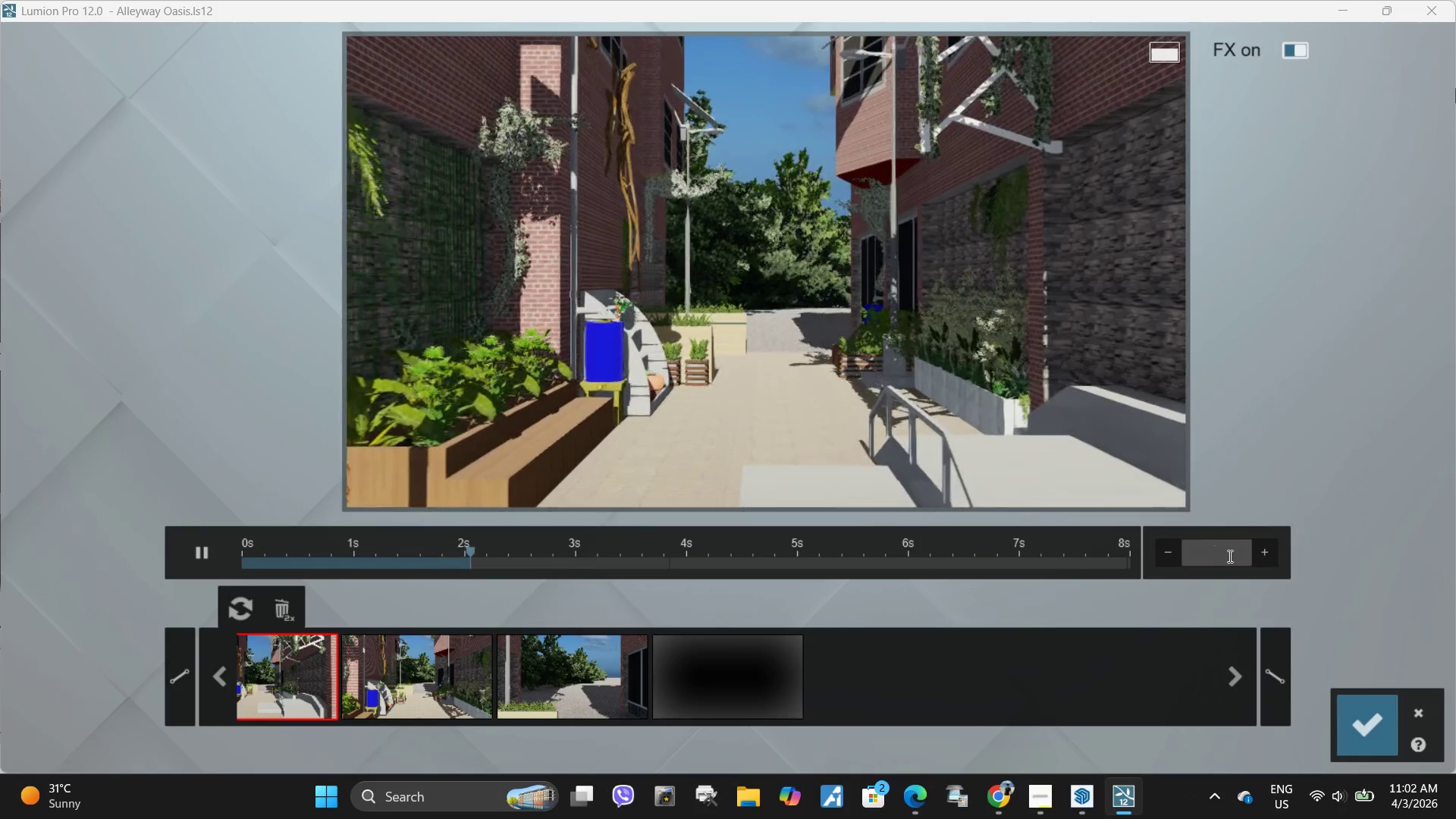 
key(Numpad1)
 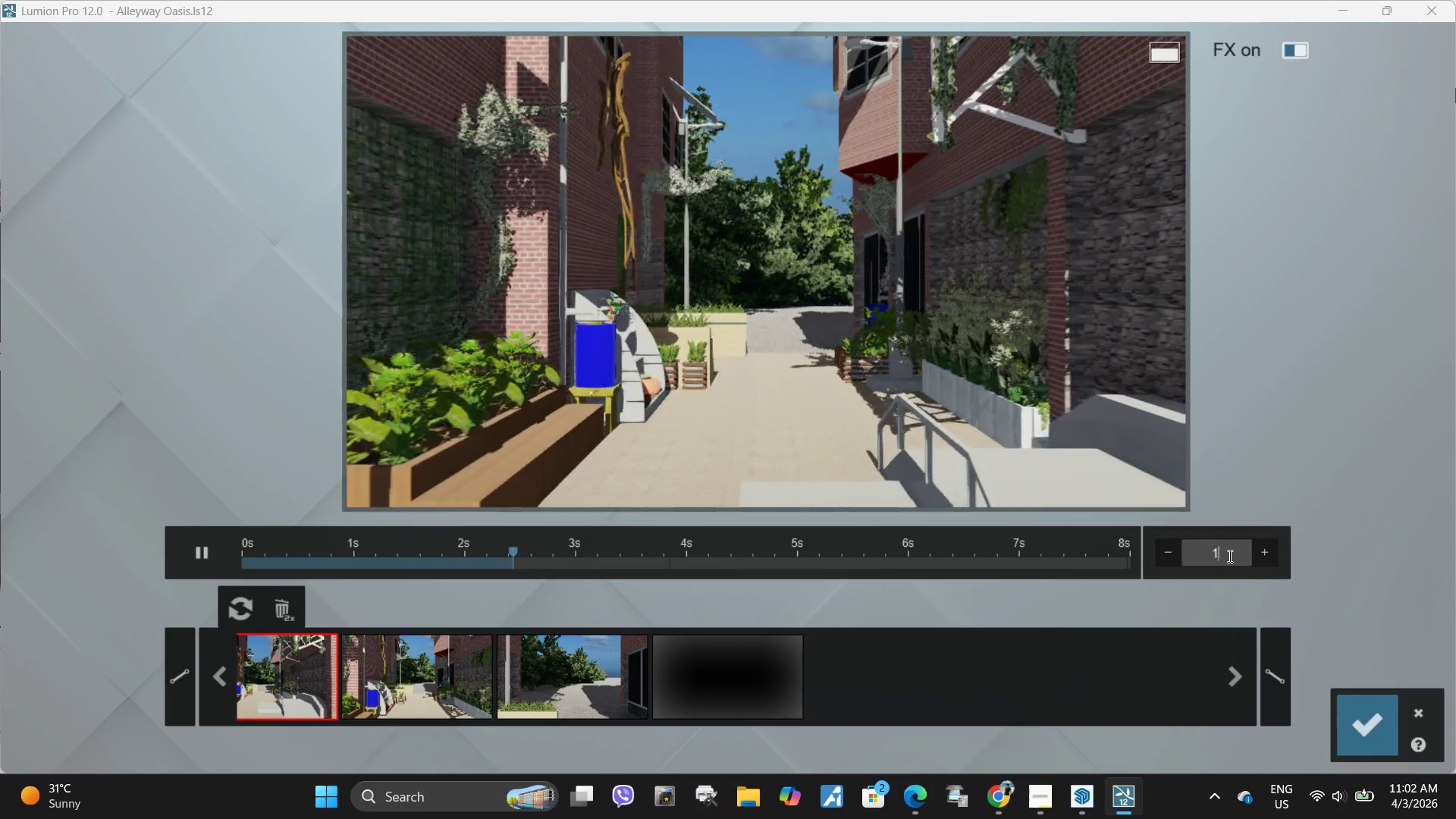 
key(Numpad5)
 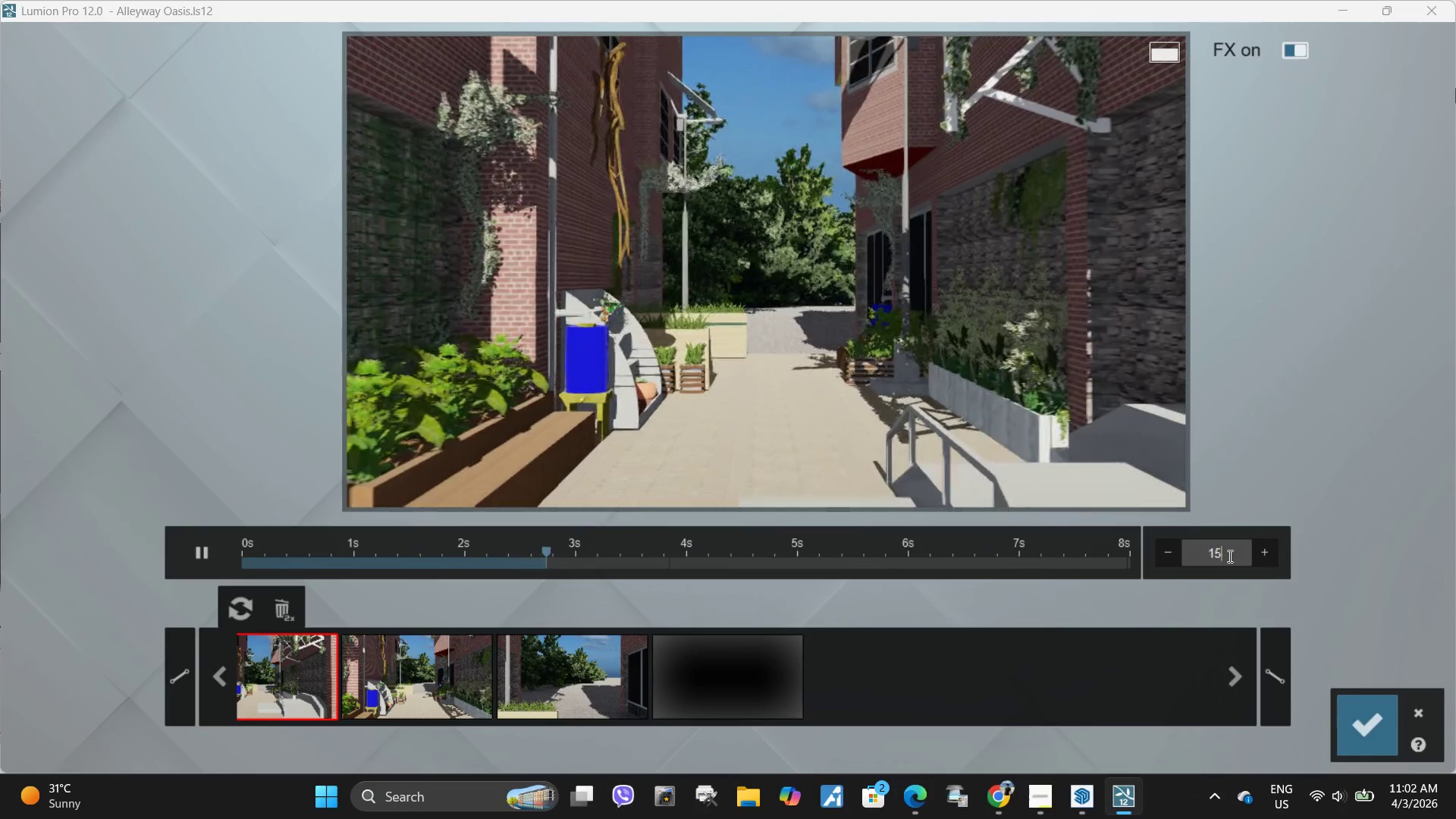 
key(NumpadEnter)
 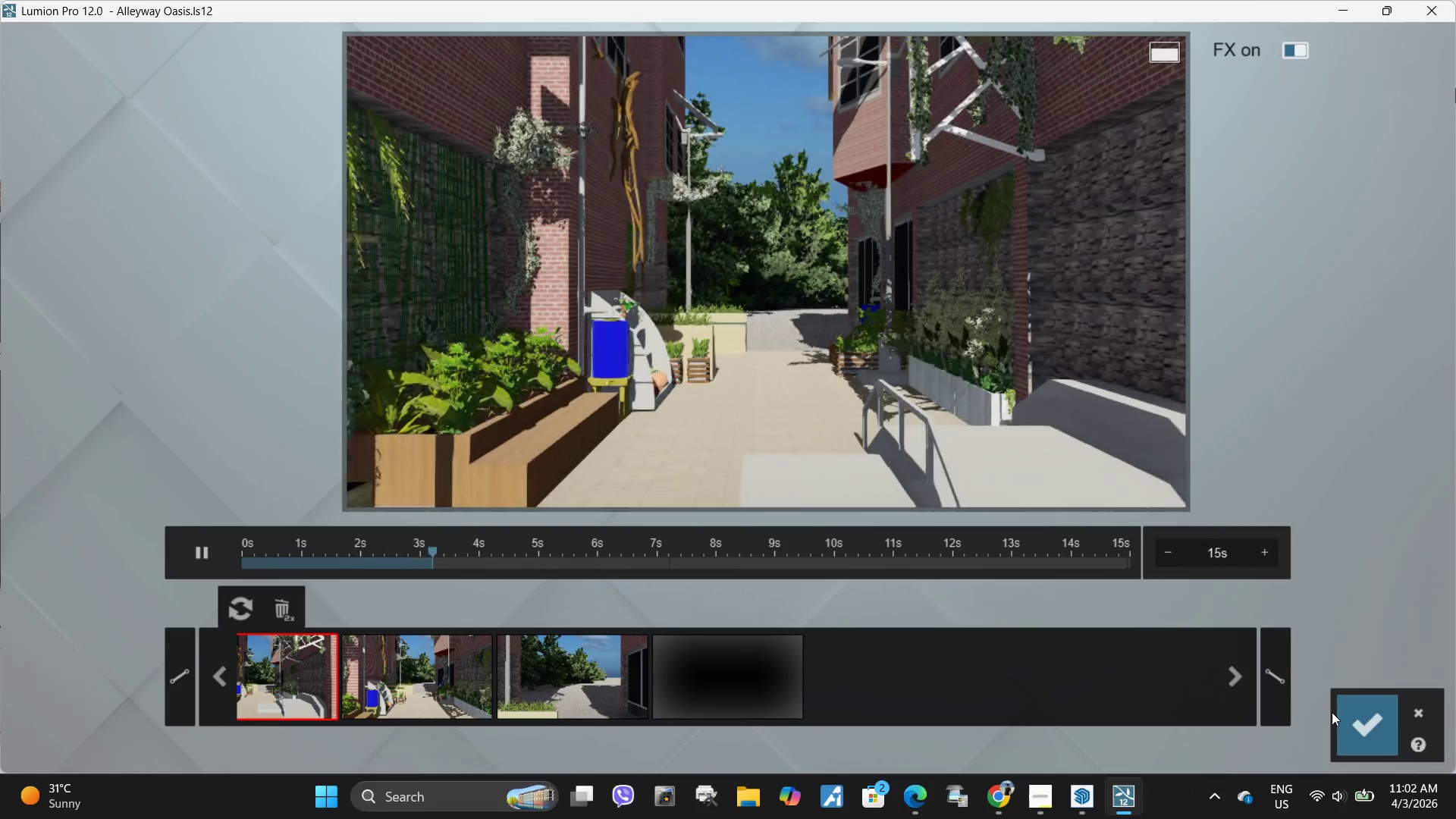 
left_click([1224, 547])
 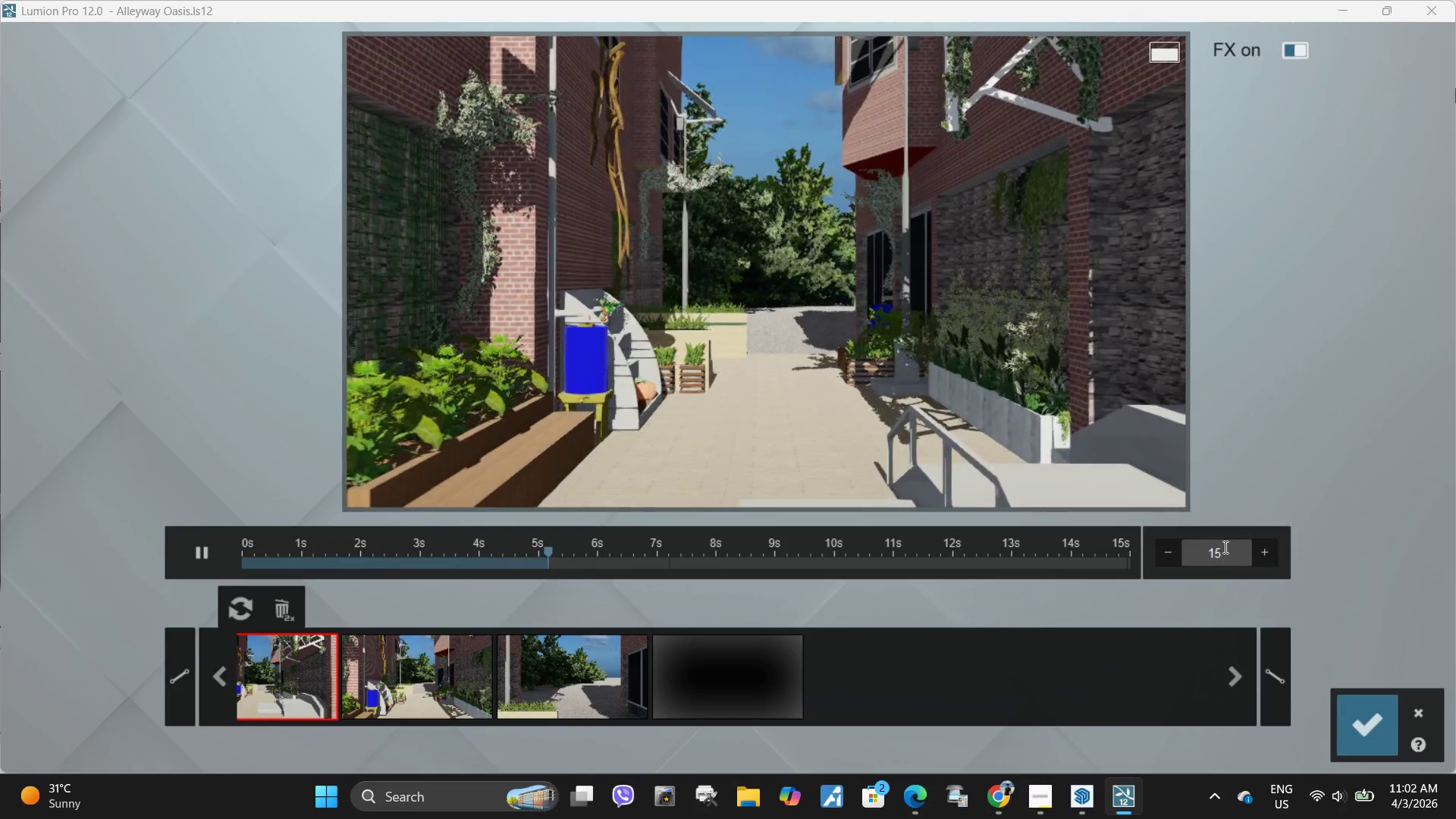 
key(Backspace)
 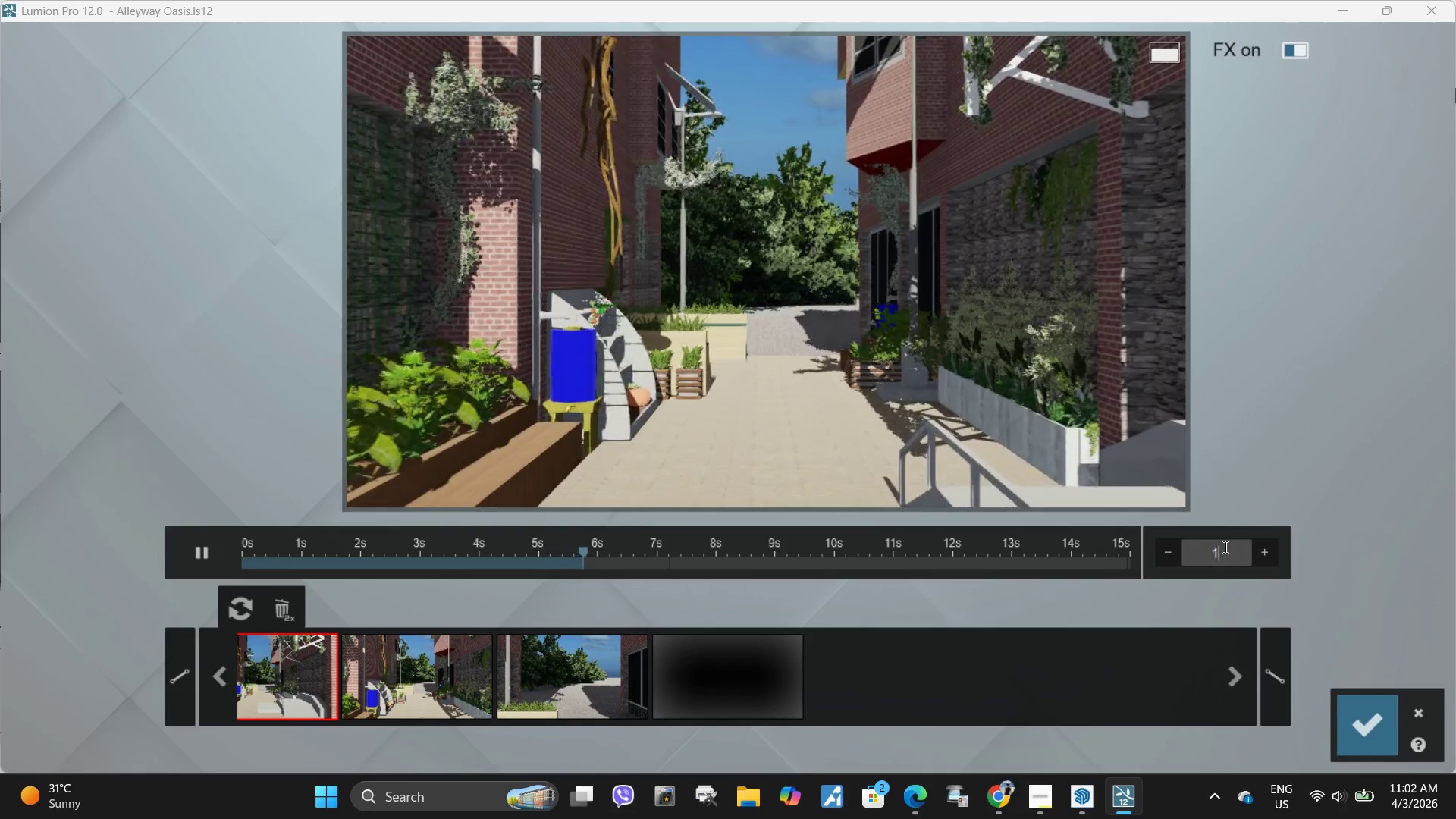 
key(Numpad2)
 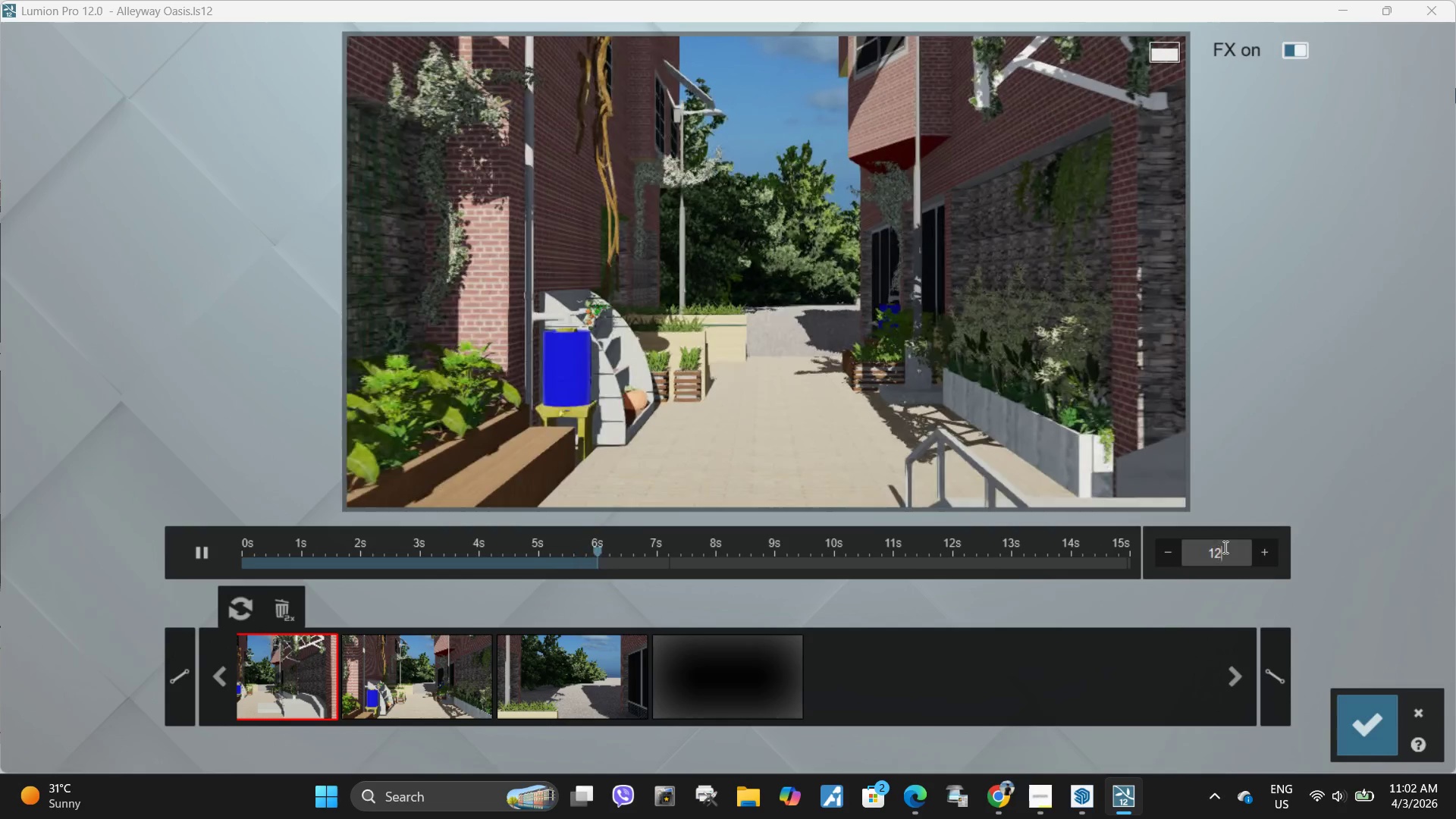 
key(NumpadEnter)
 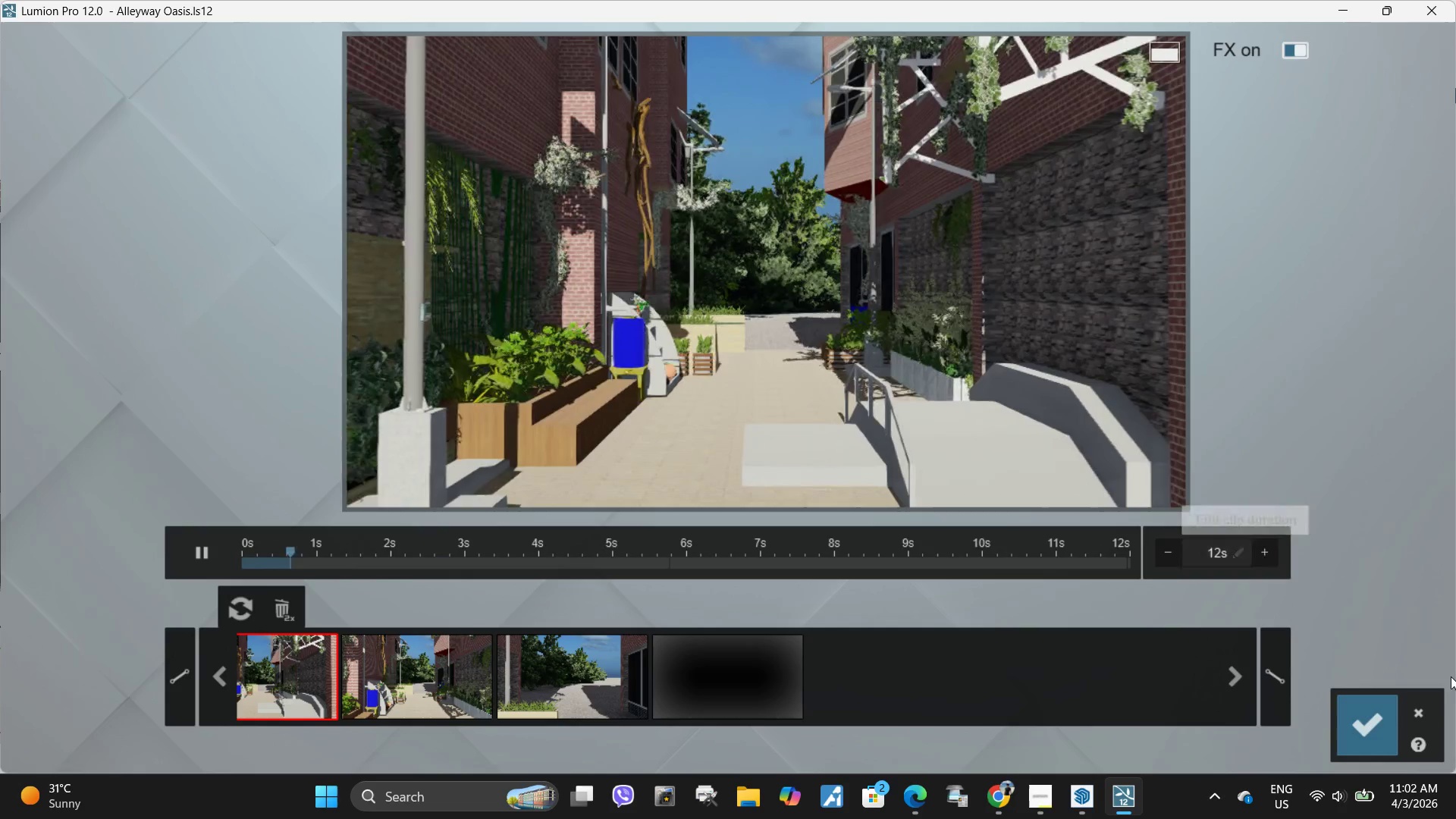 
mouse_move([1355, 720])
 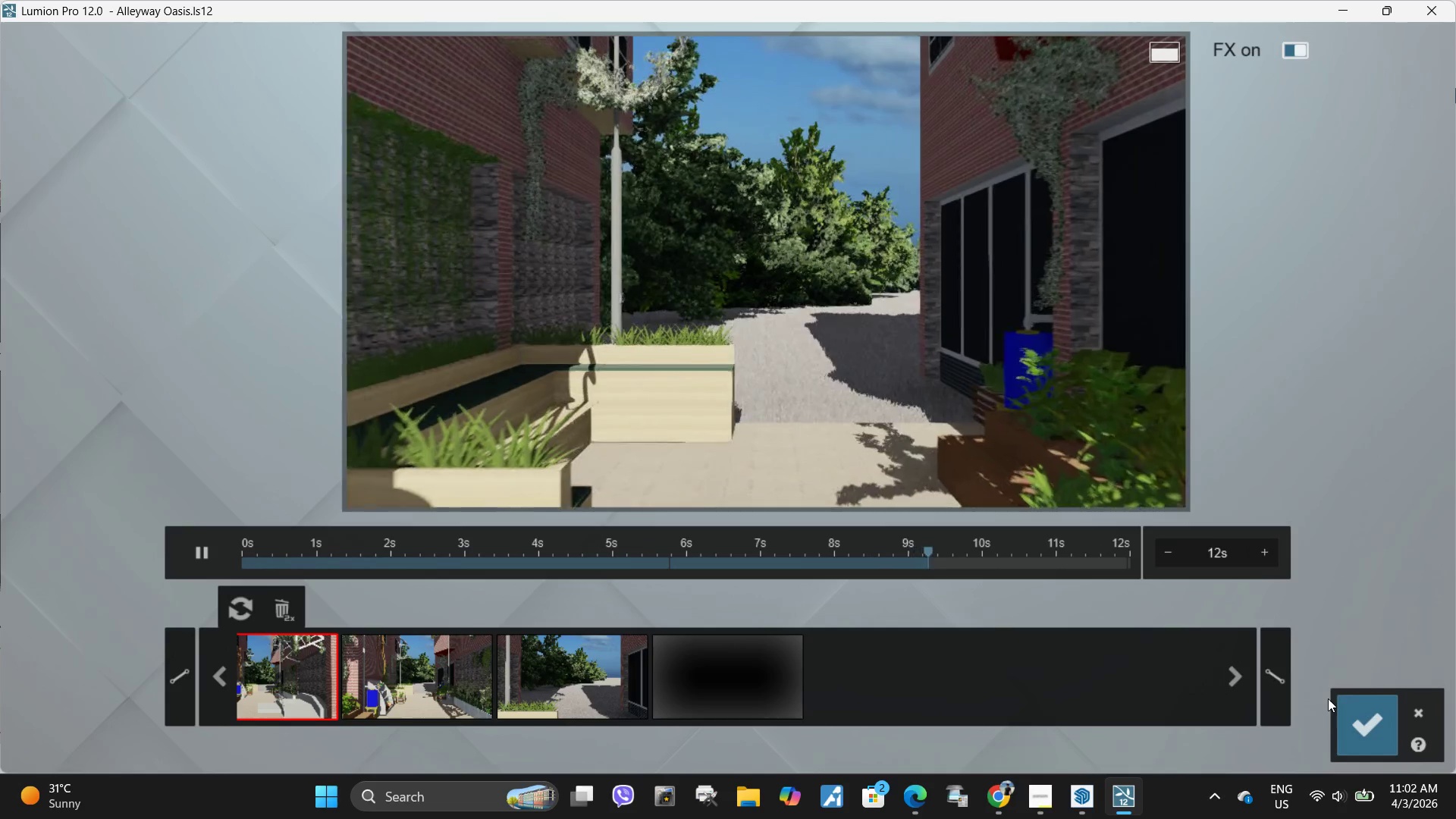 
wait(7.11)
 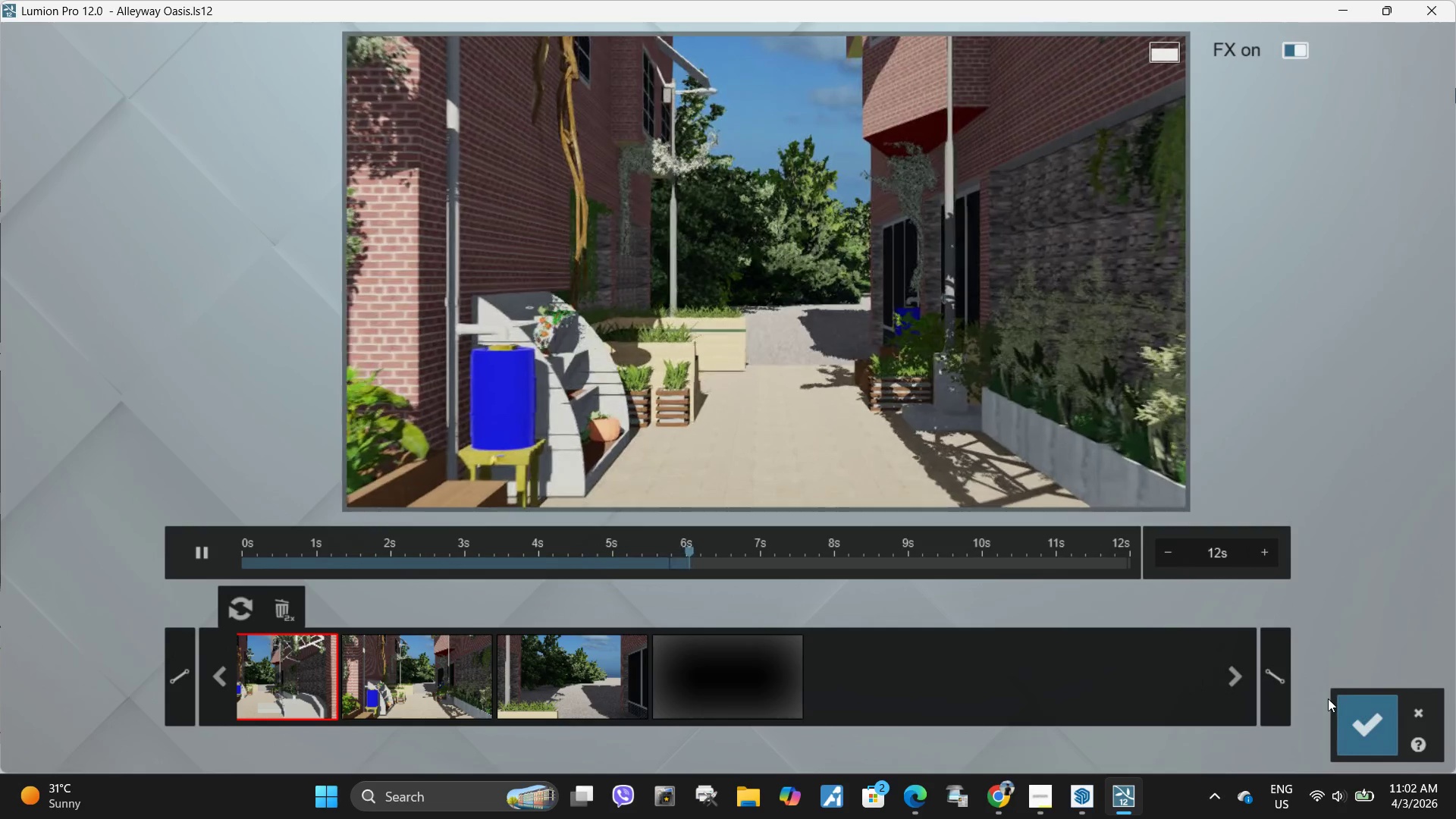 
left_click([1373, 718])
 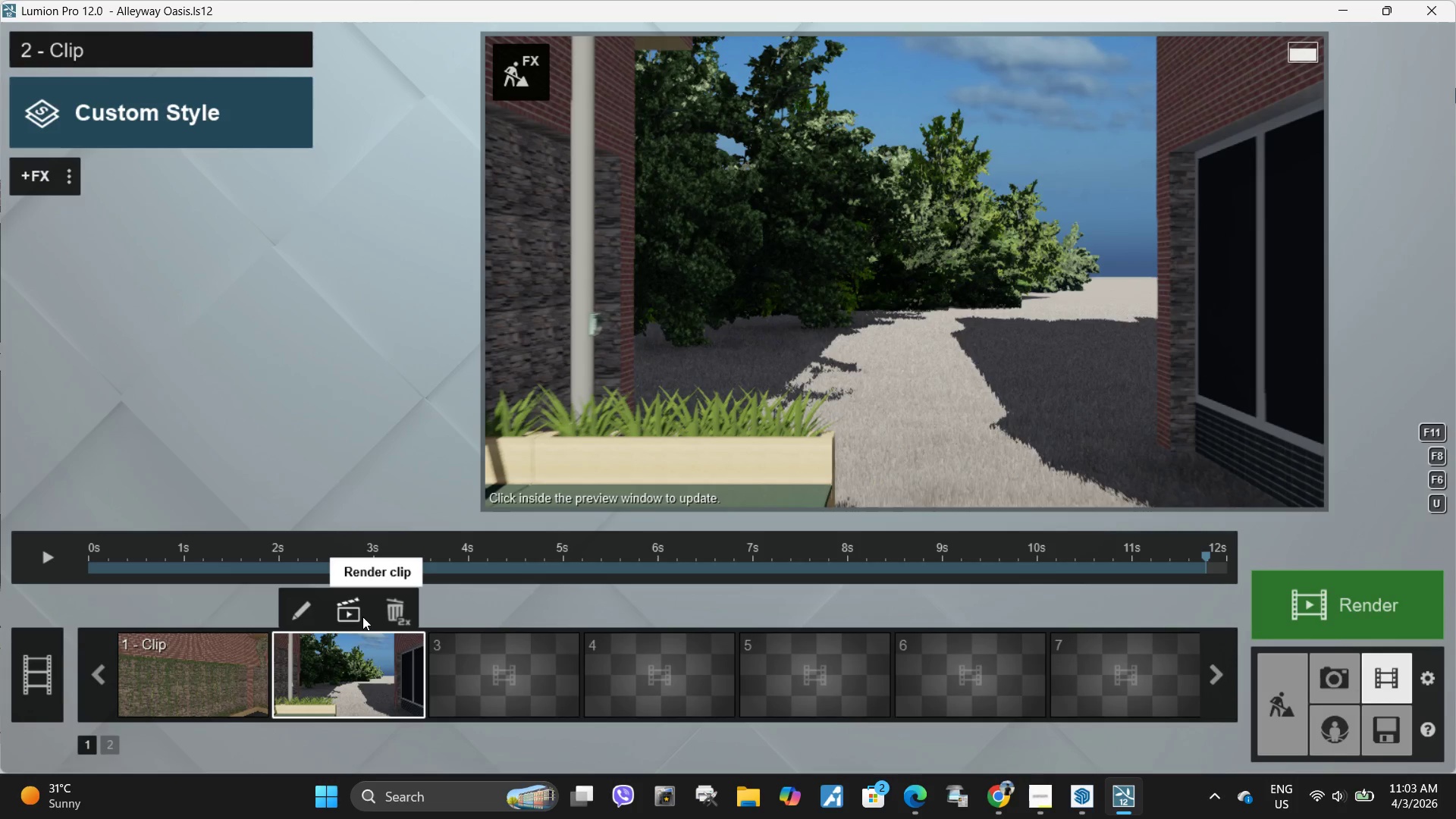 
left_click([263, 645])
 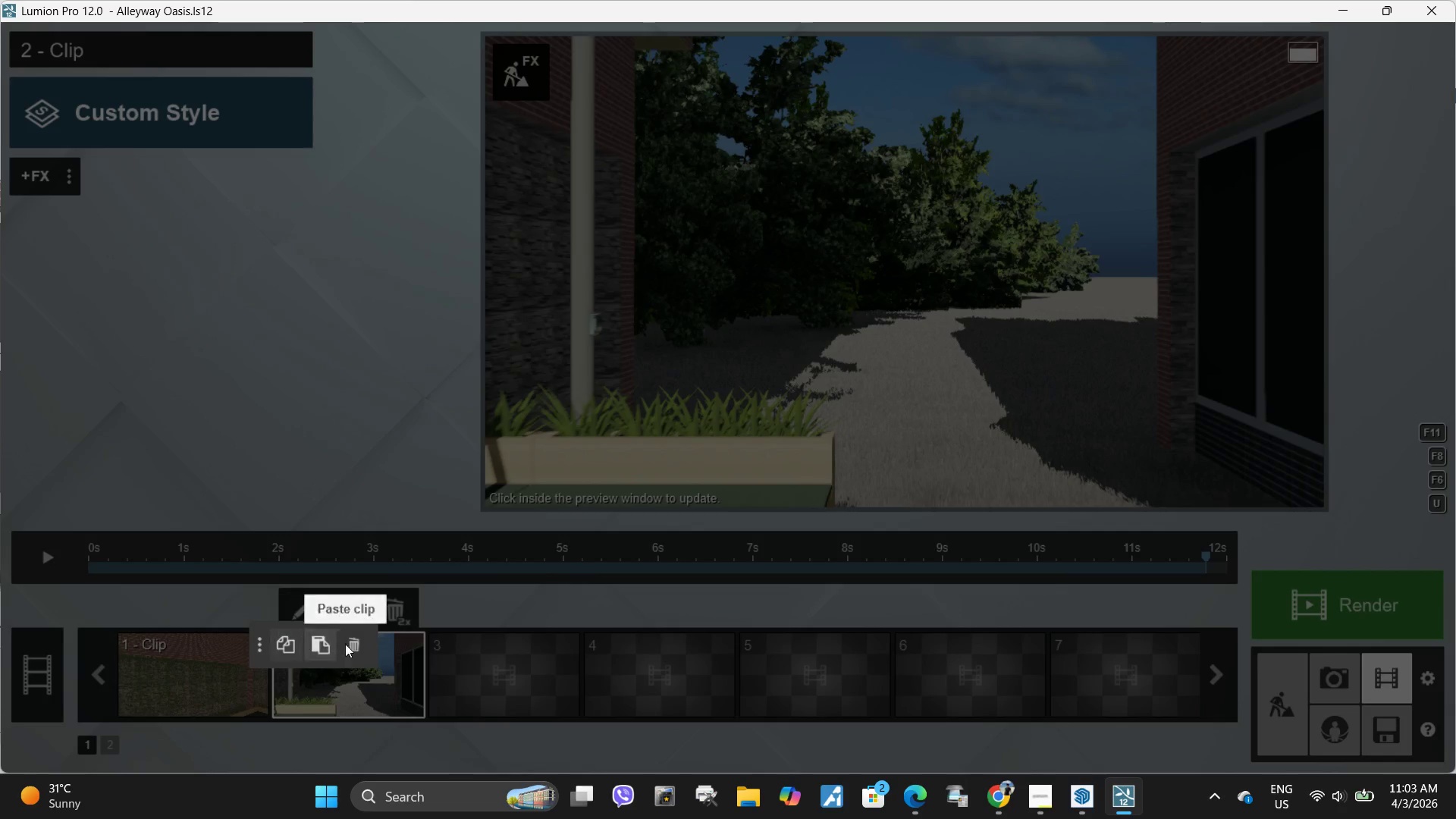 
left_click([353, 644])
 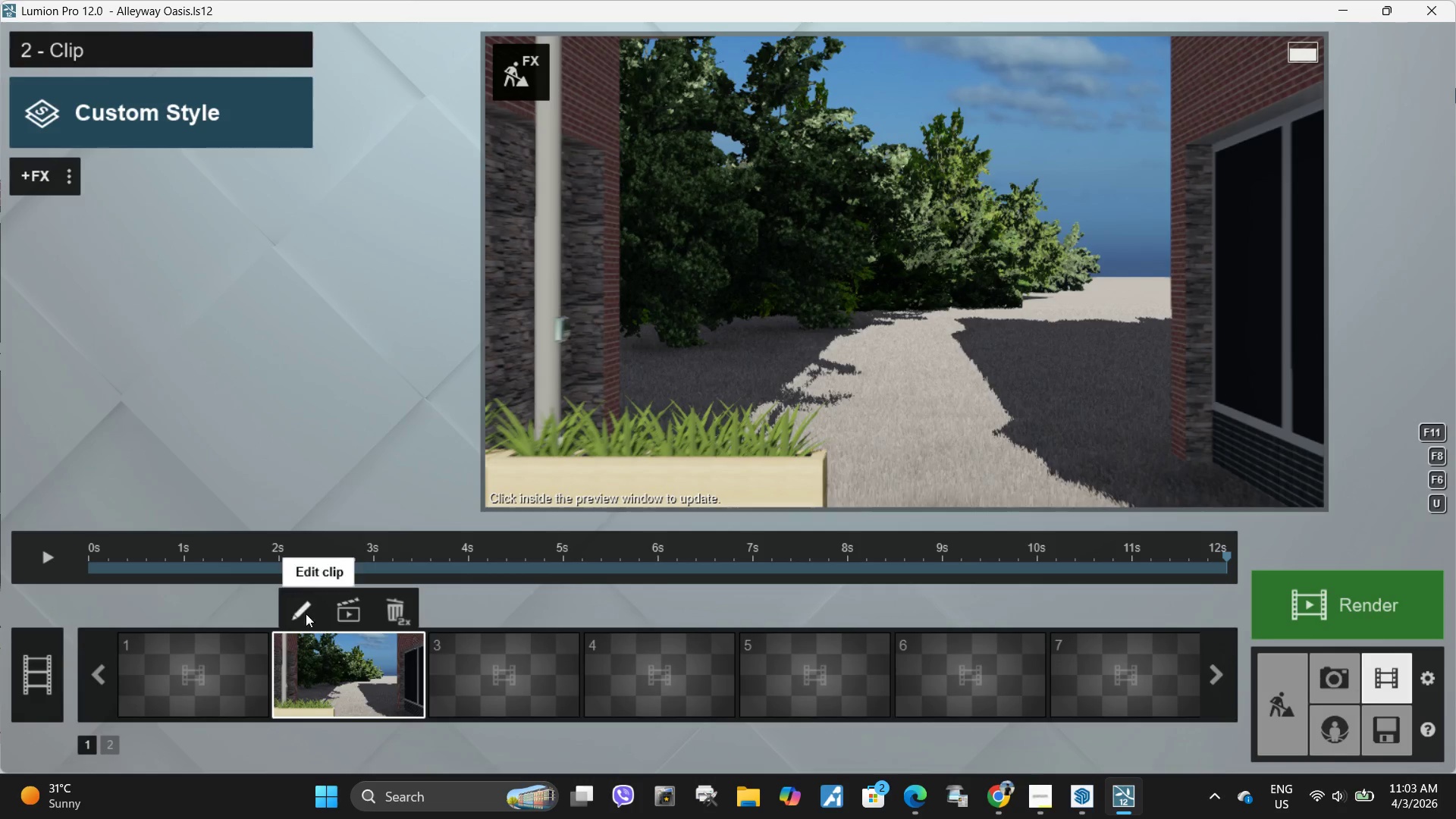 
left_click([41, 559])
 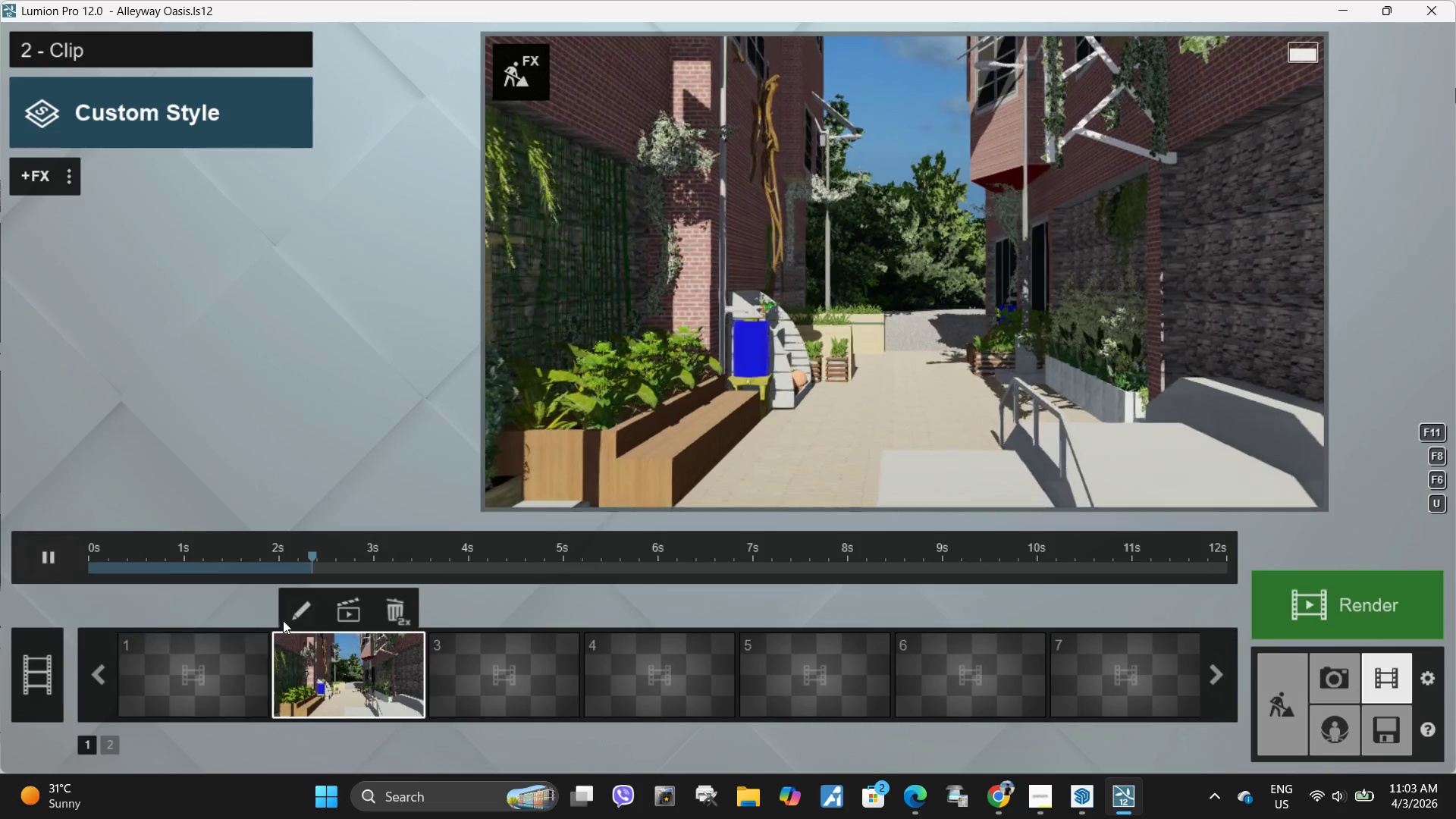 
left_click([306, 610])
 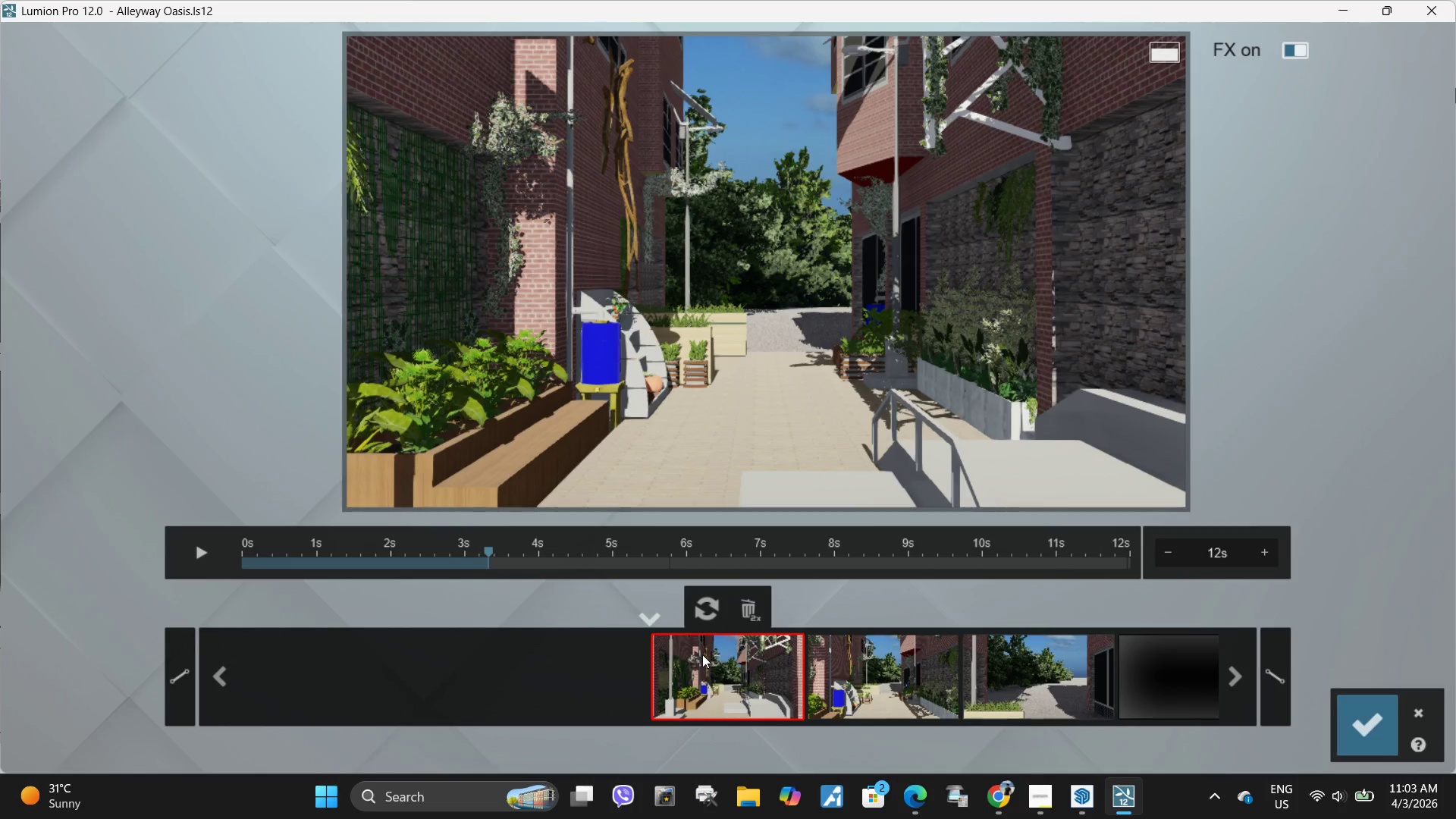 
type(ssw)
 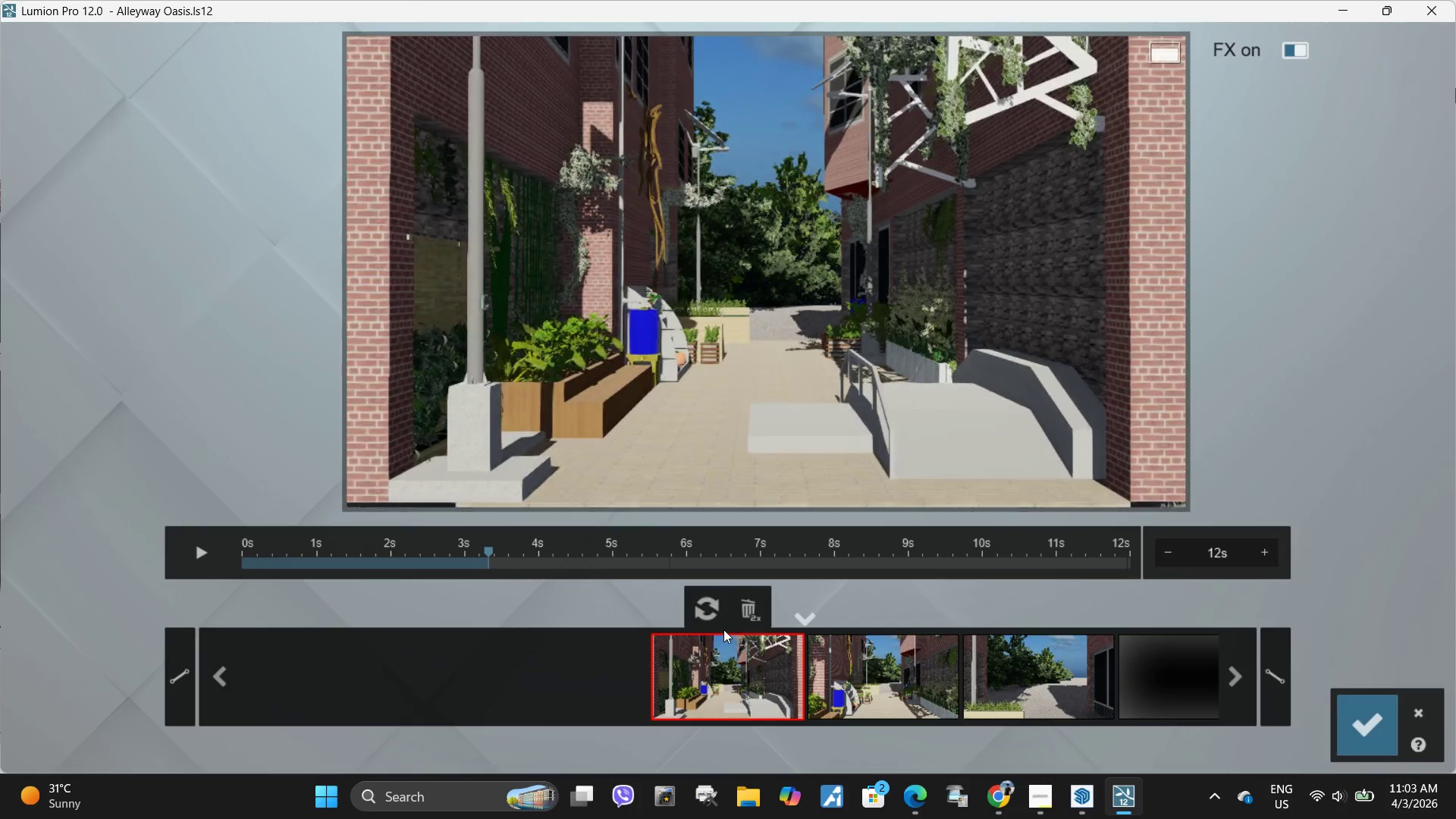 
left_click([704, 612])
 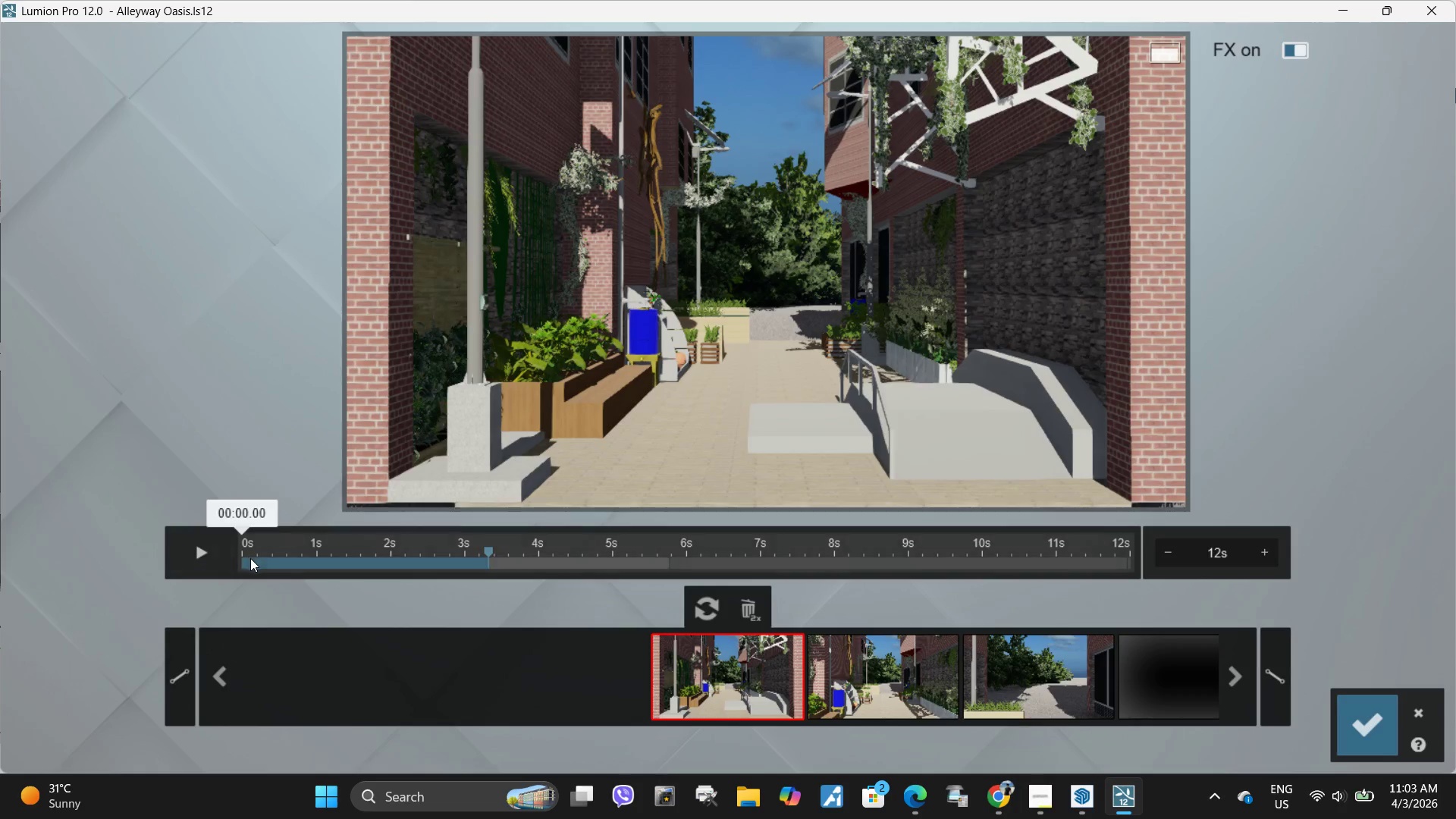 
left_click([195, 546])
 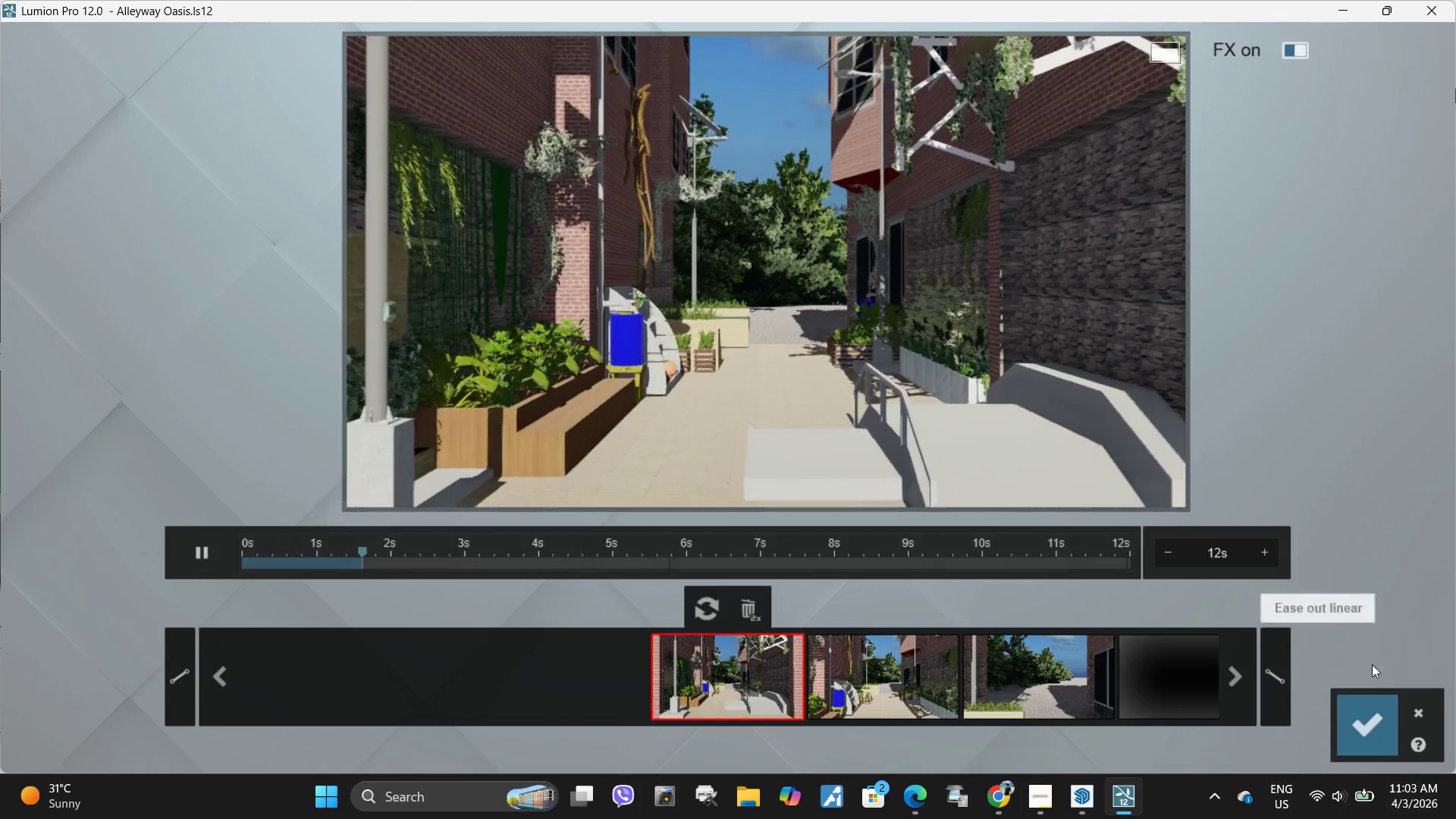 
left_click([1368, 712])
 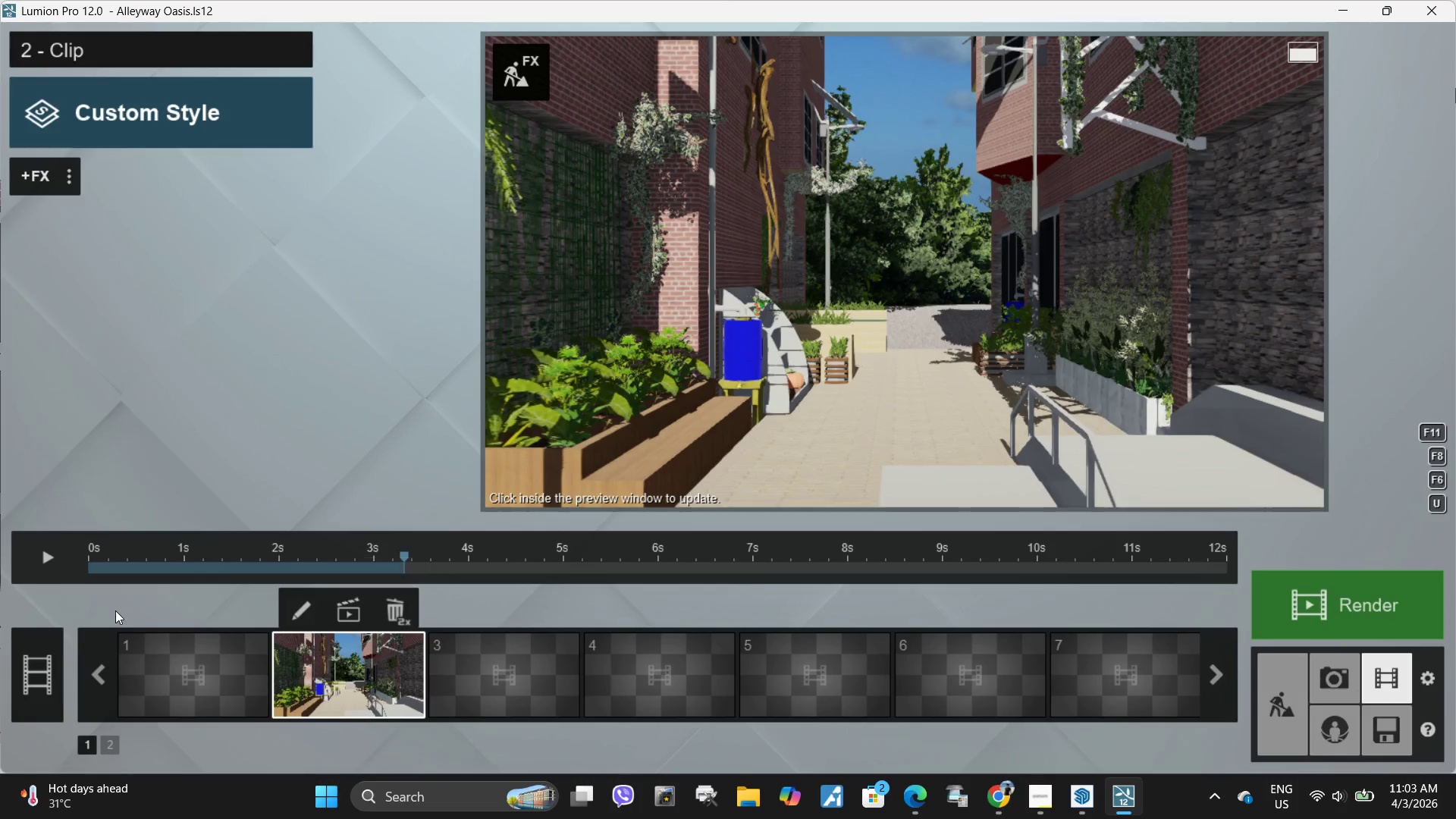 
left_click([90, 565])
 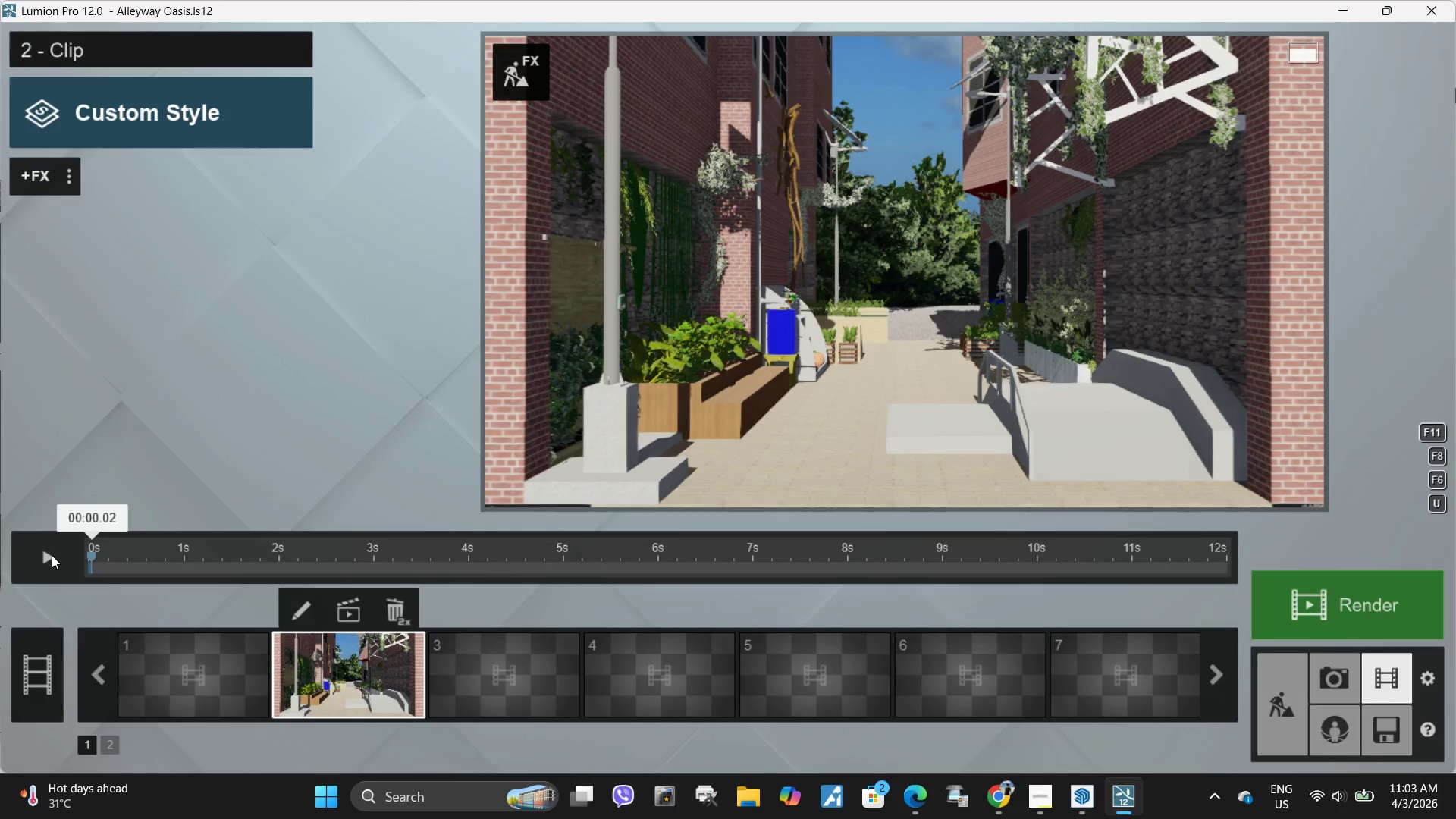 
left_click([46, 554])
 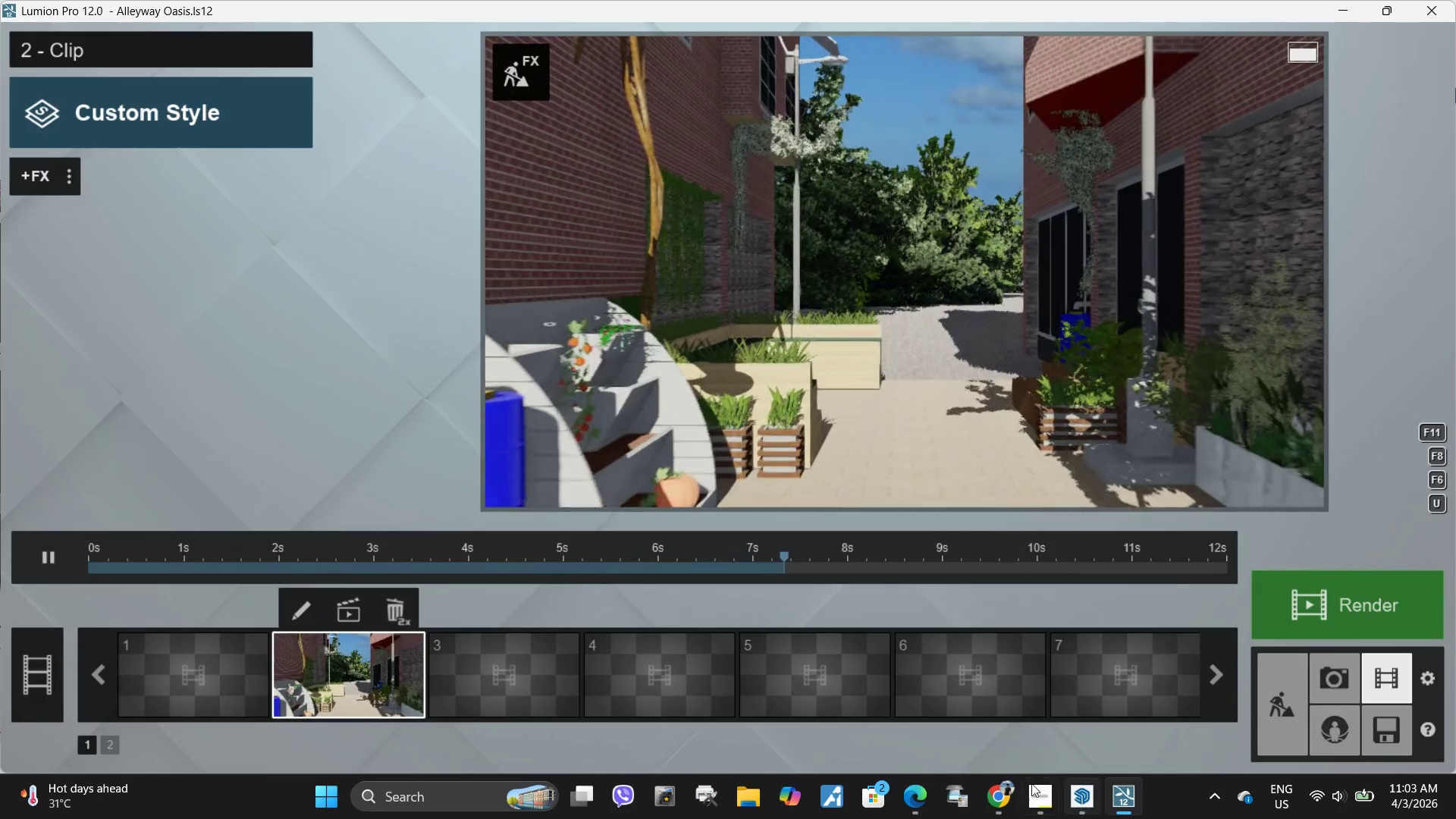 
wait(12.25)
 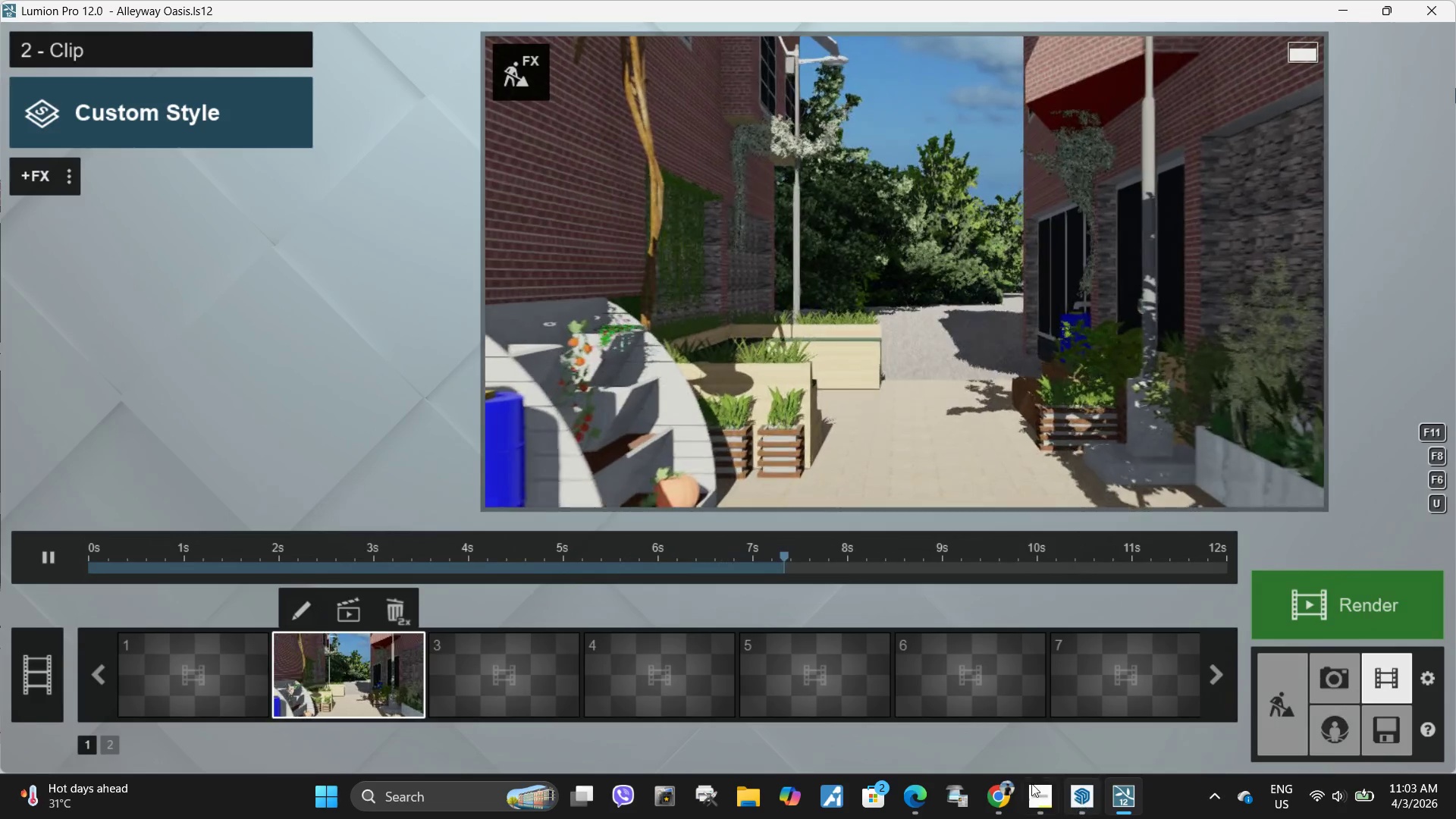 
left_click([71, 177])
 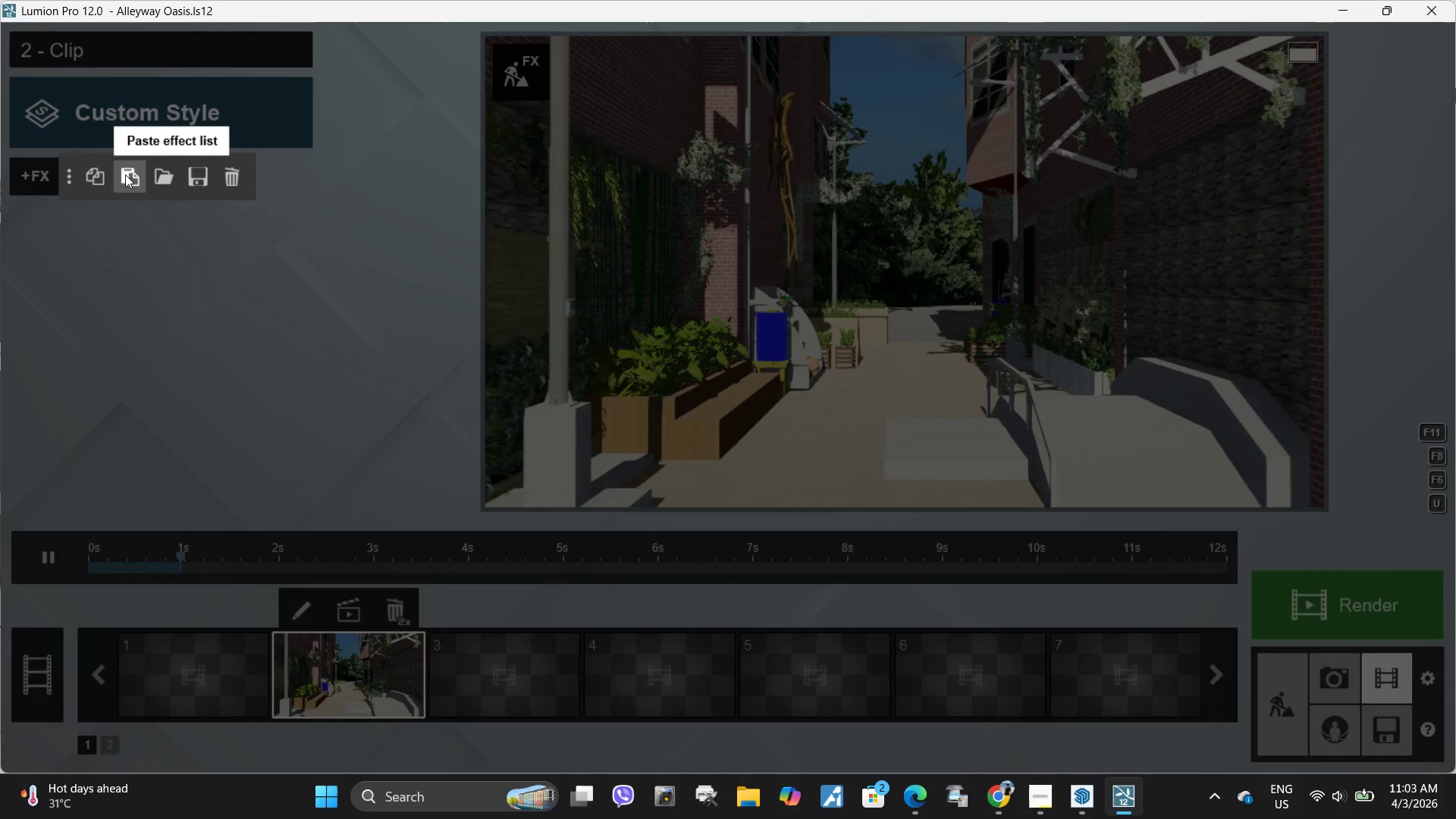 
left_click([125, 174])
 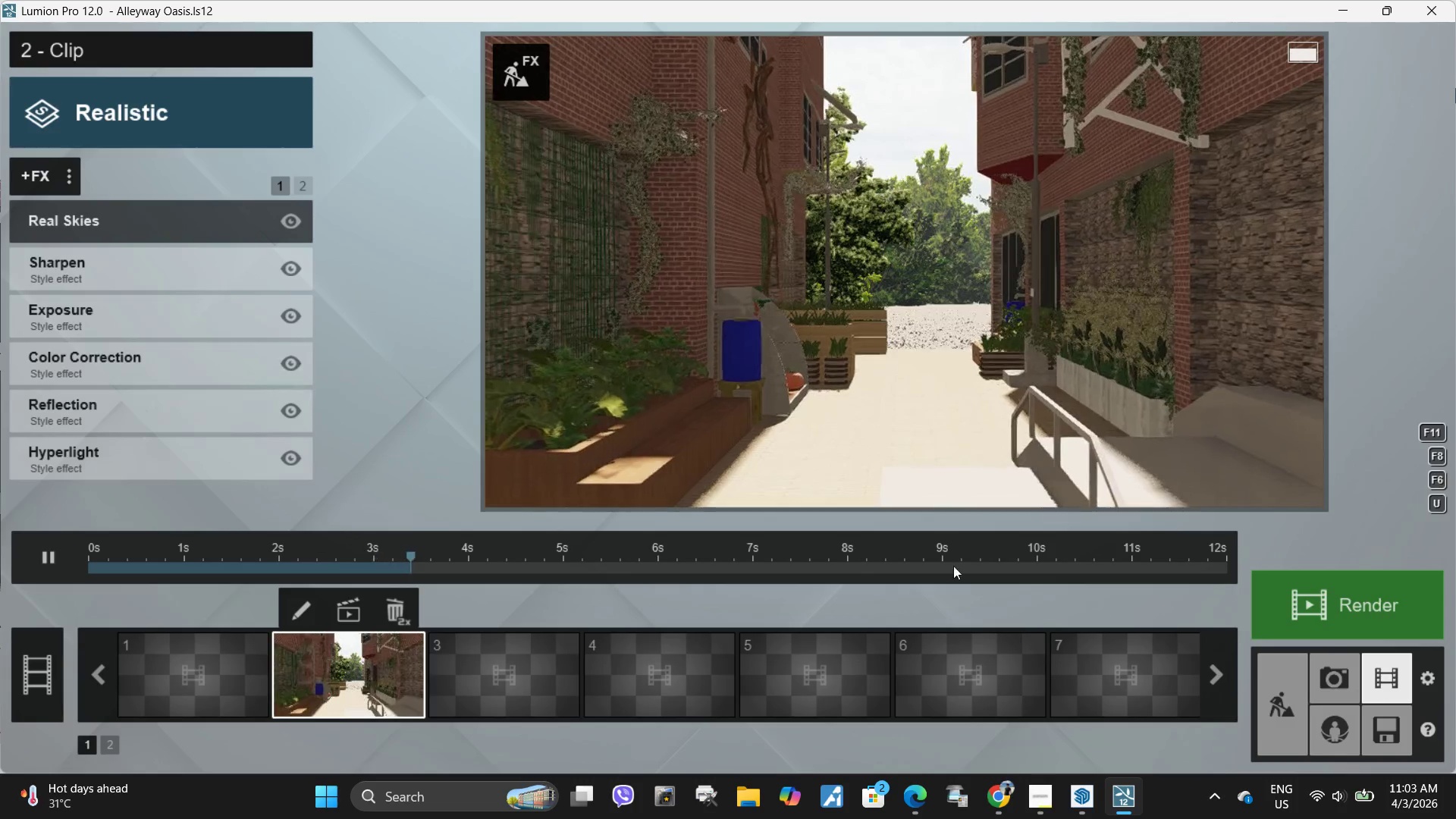 
left_click([1335, 689])
 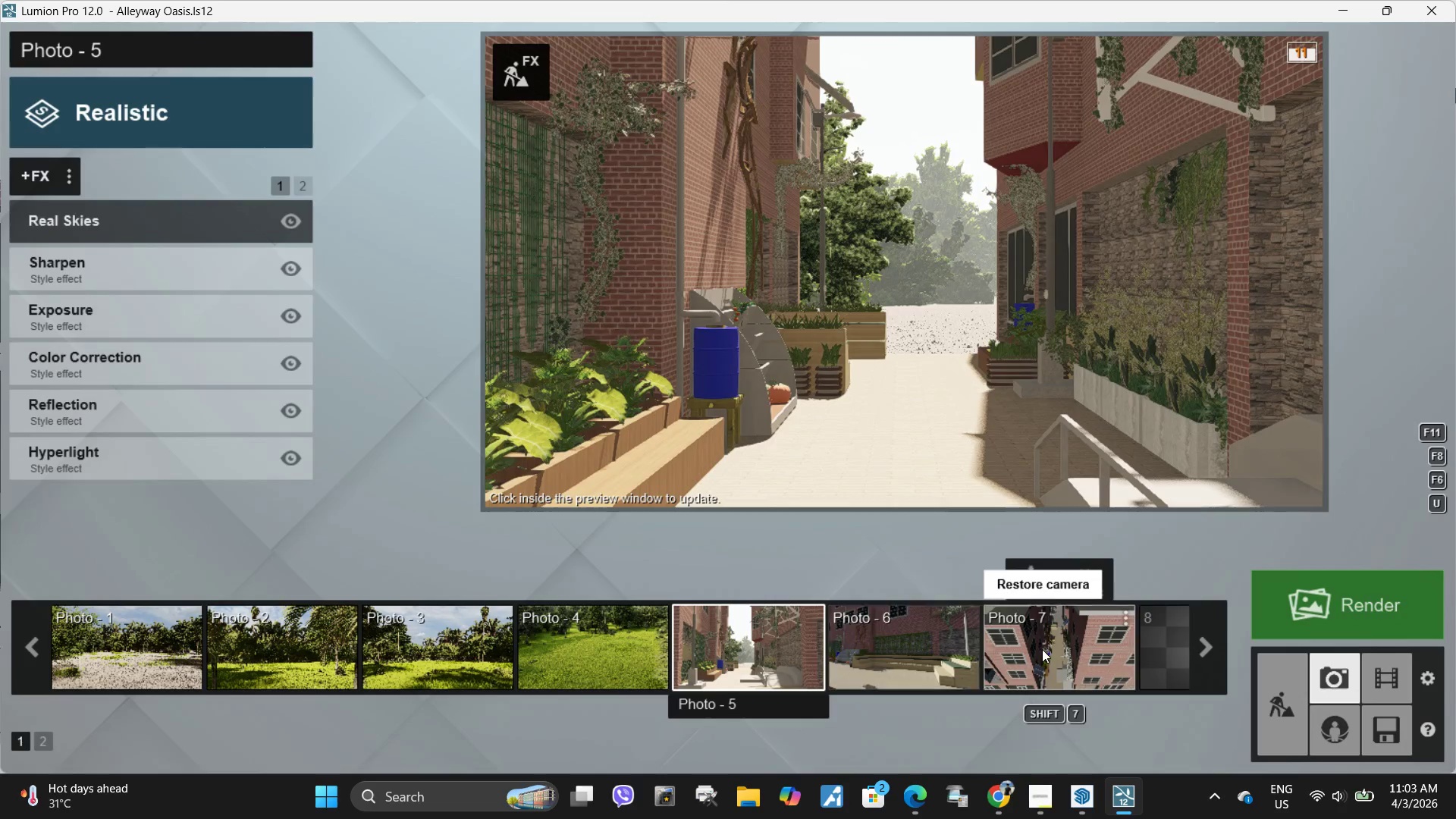 
left_click([773, 636])
 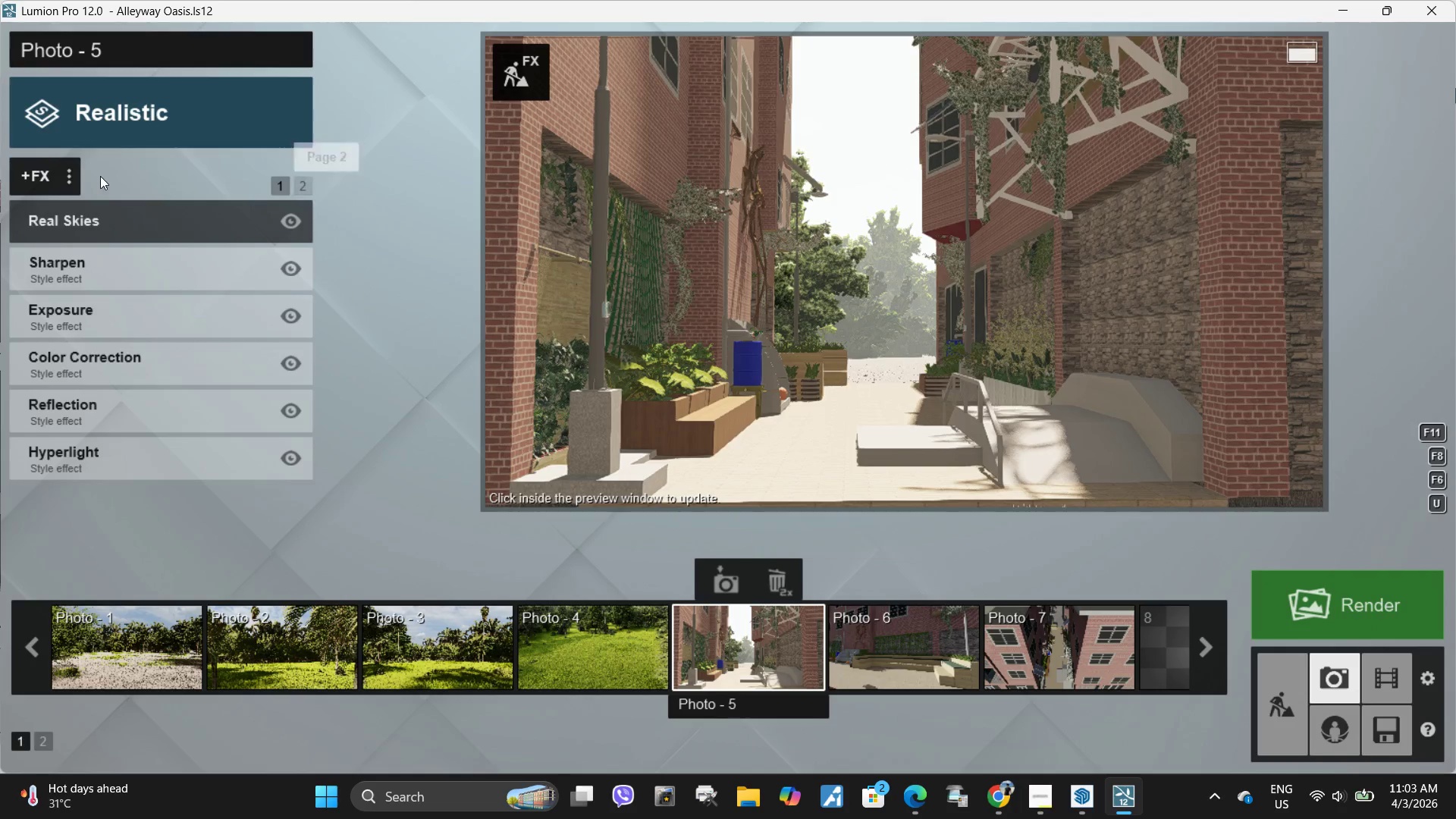 
double_click([67, 176])
 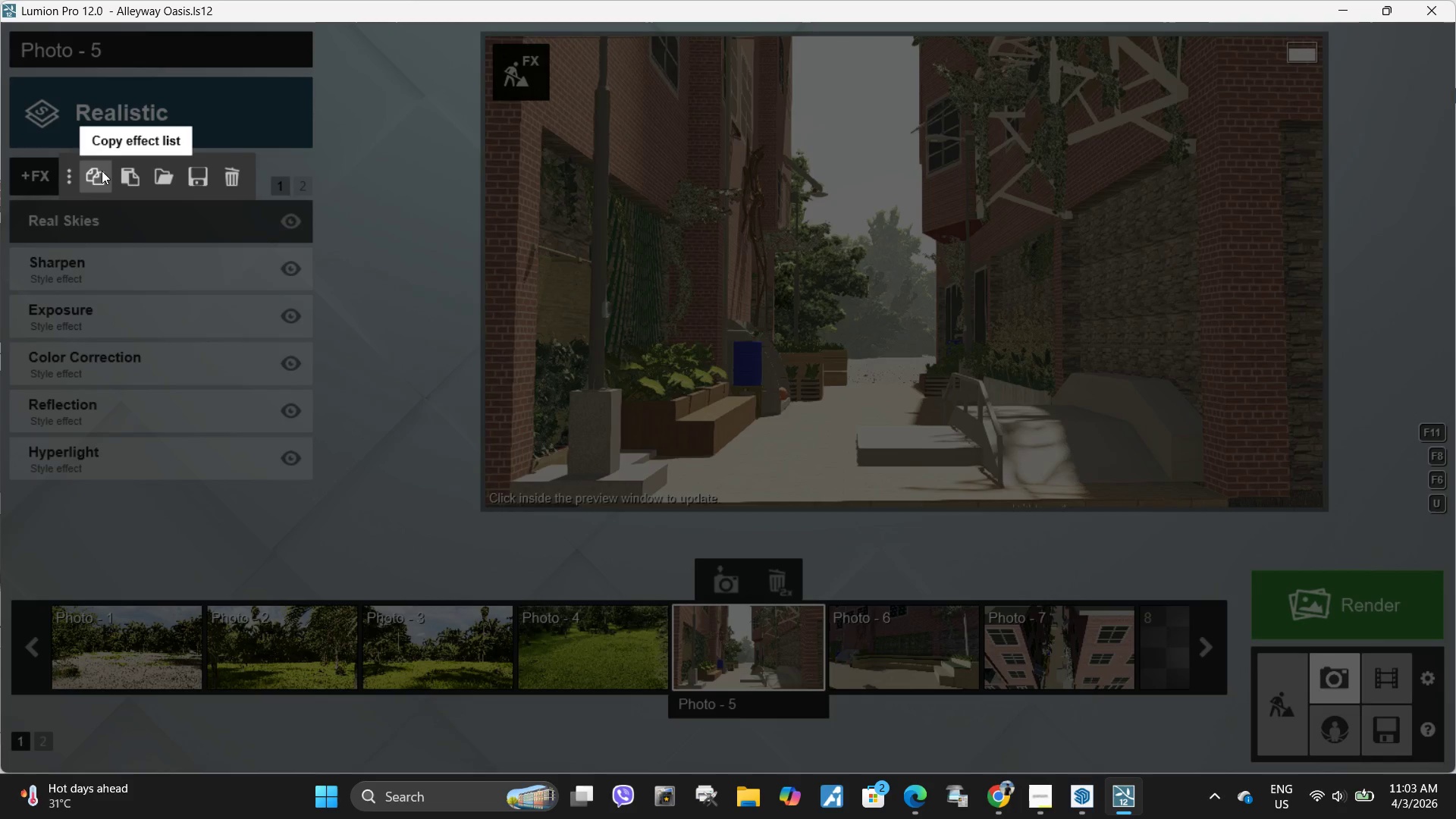 
left_click([100, 171])
 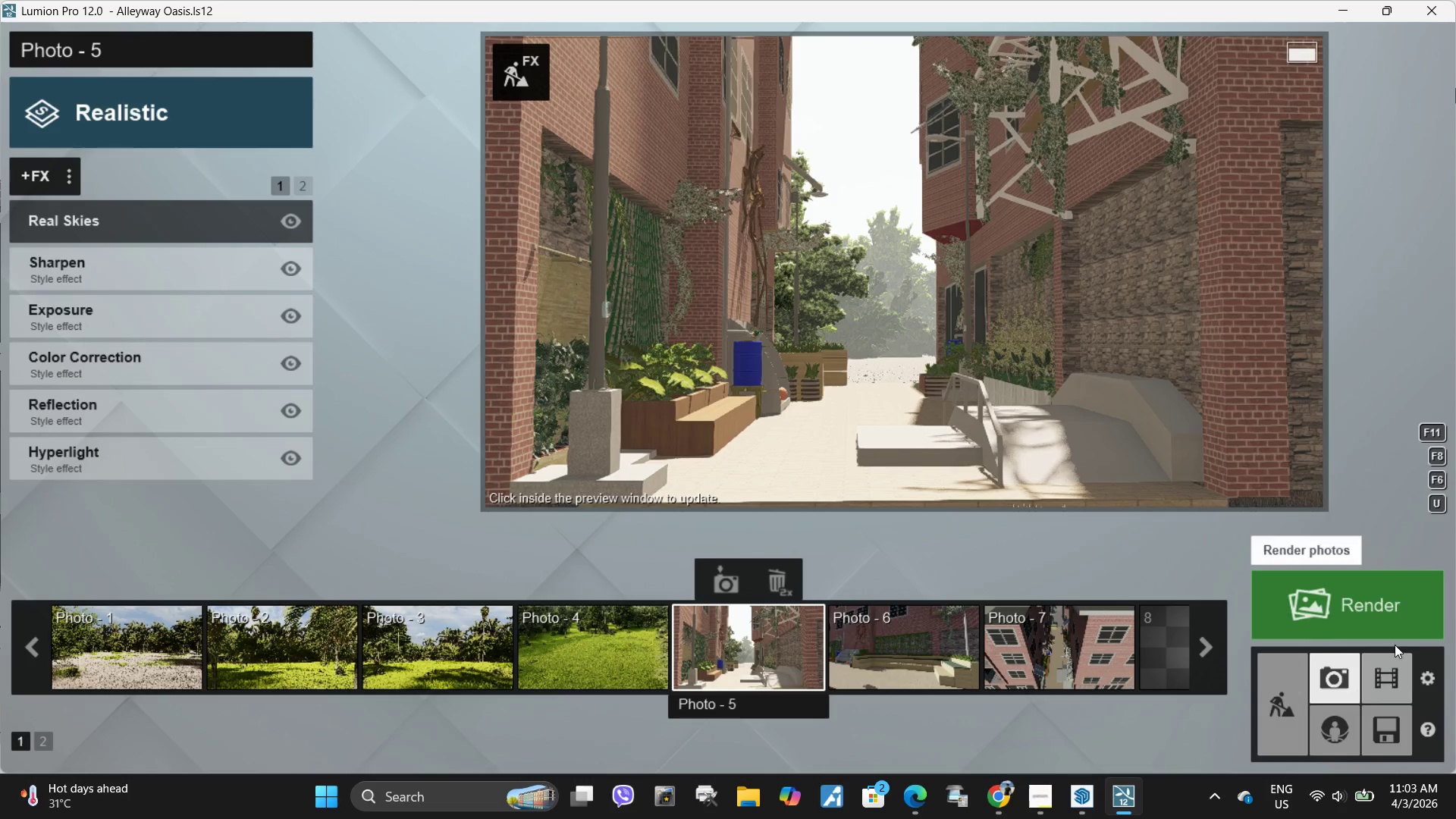 
left_click([1386, 667])
 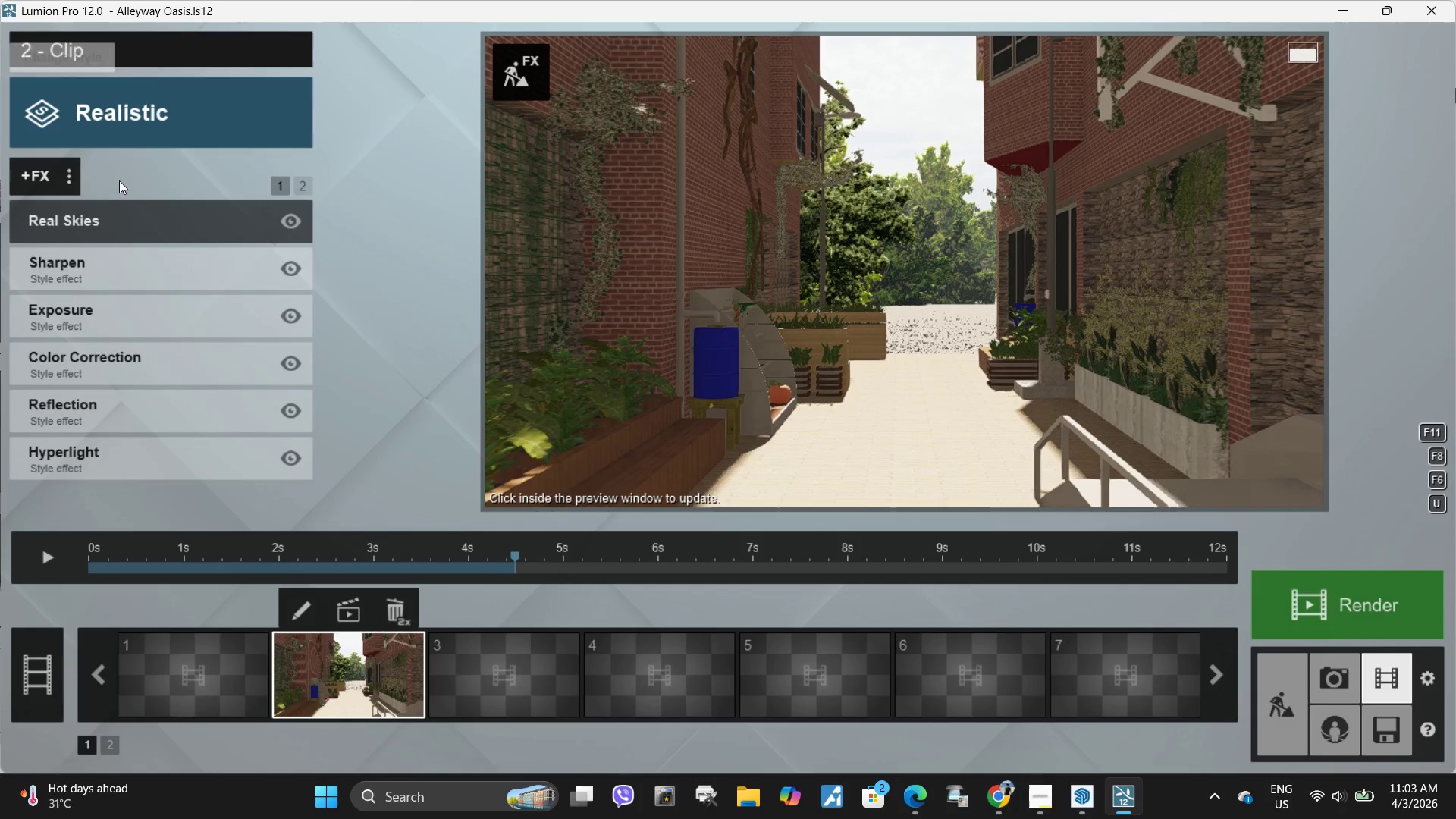 
left_click([68, 180])
 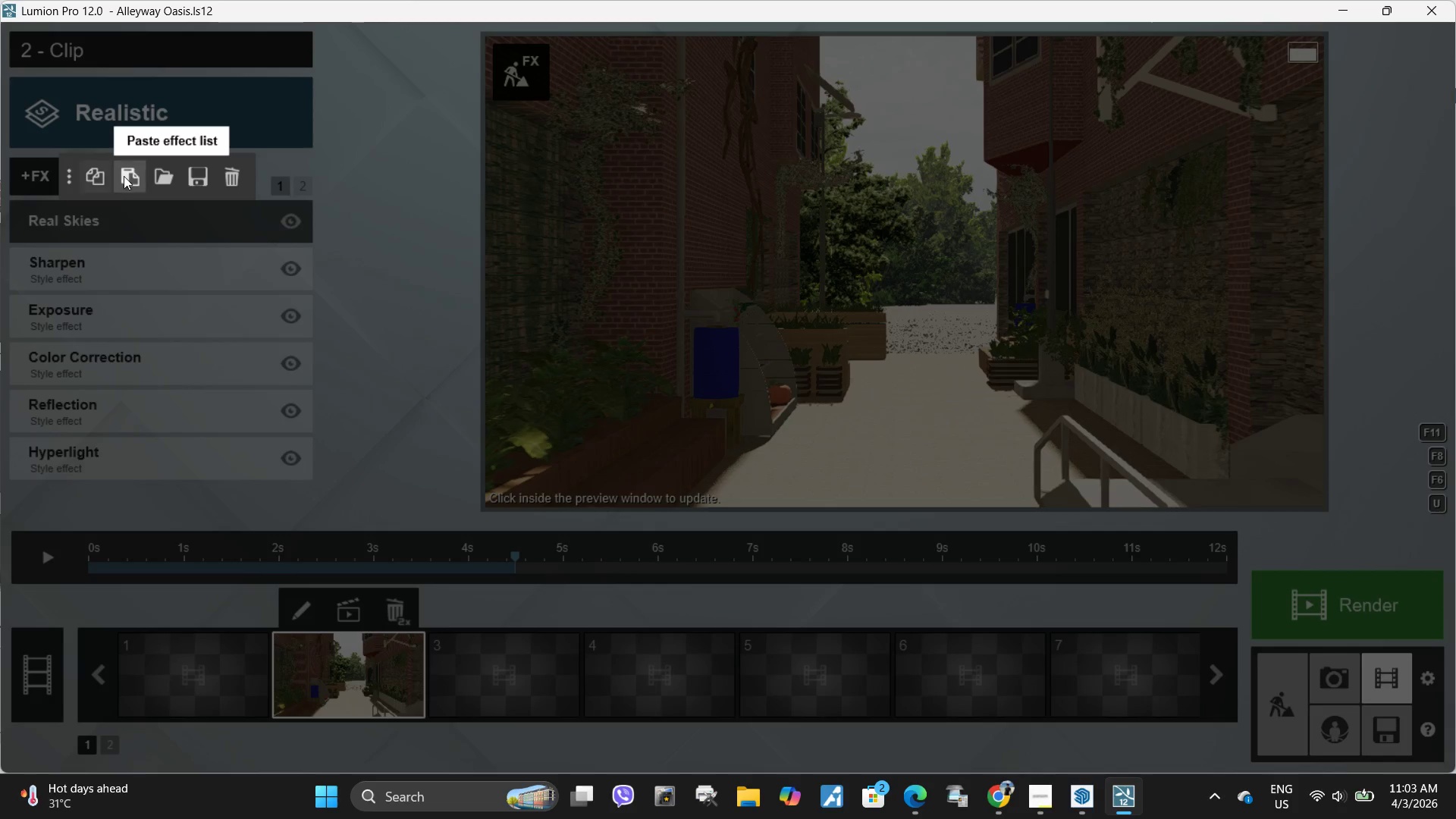 
left_click([127, 175])
 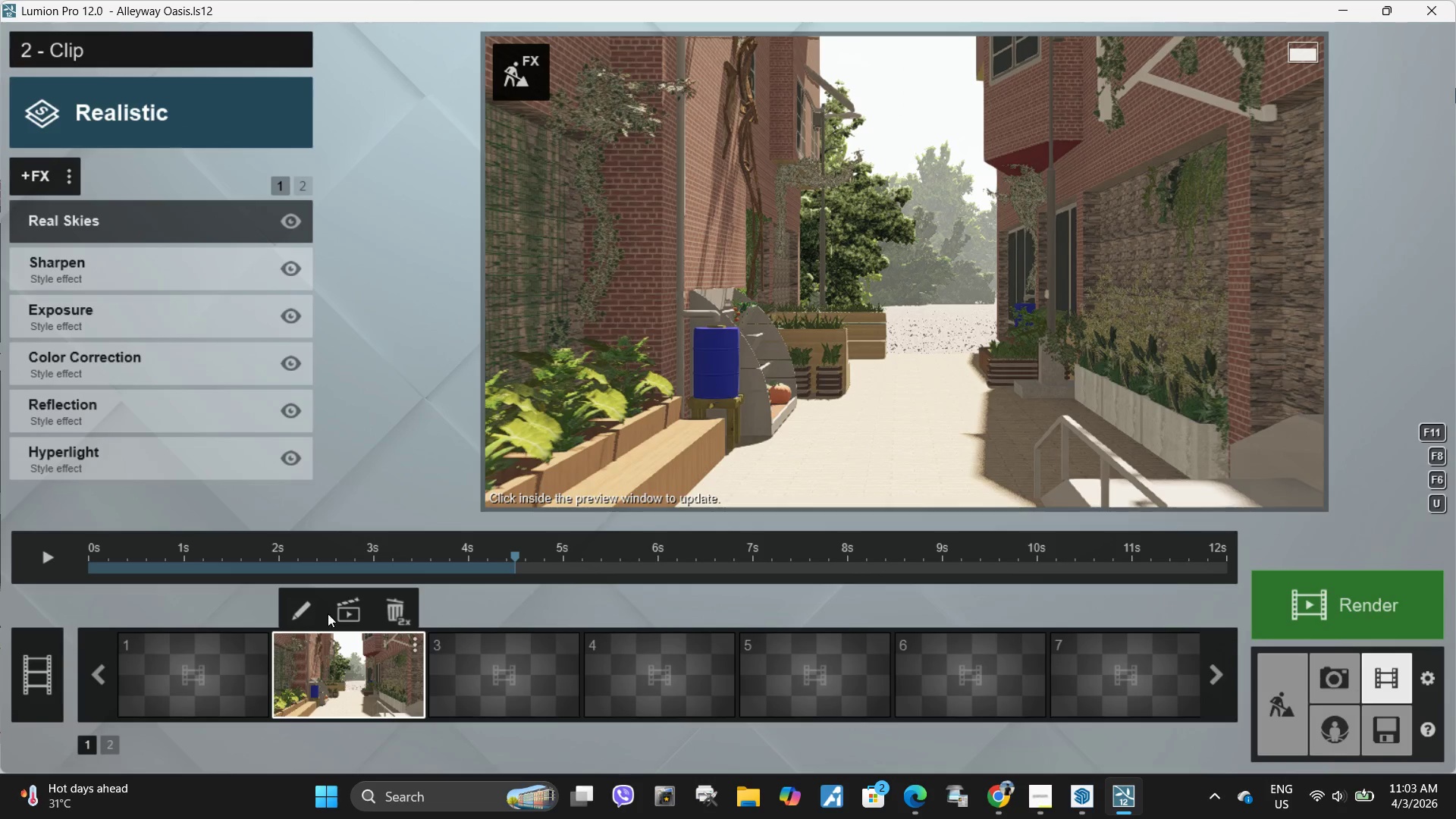 
left_click([42, 559])
 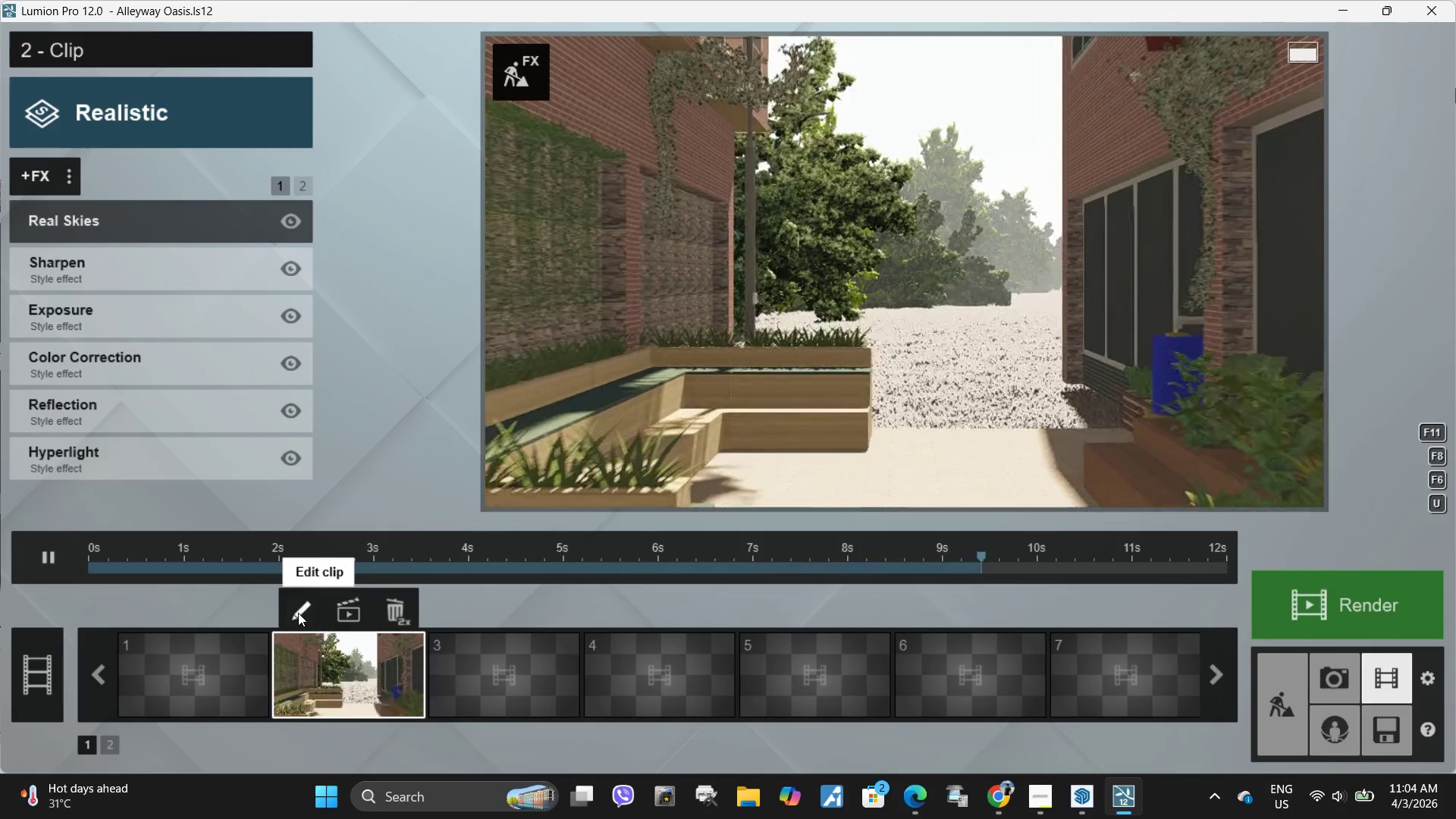 
wait(10.0)
 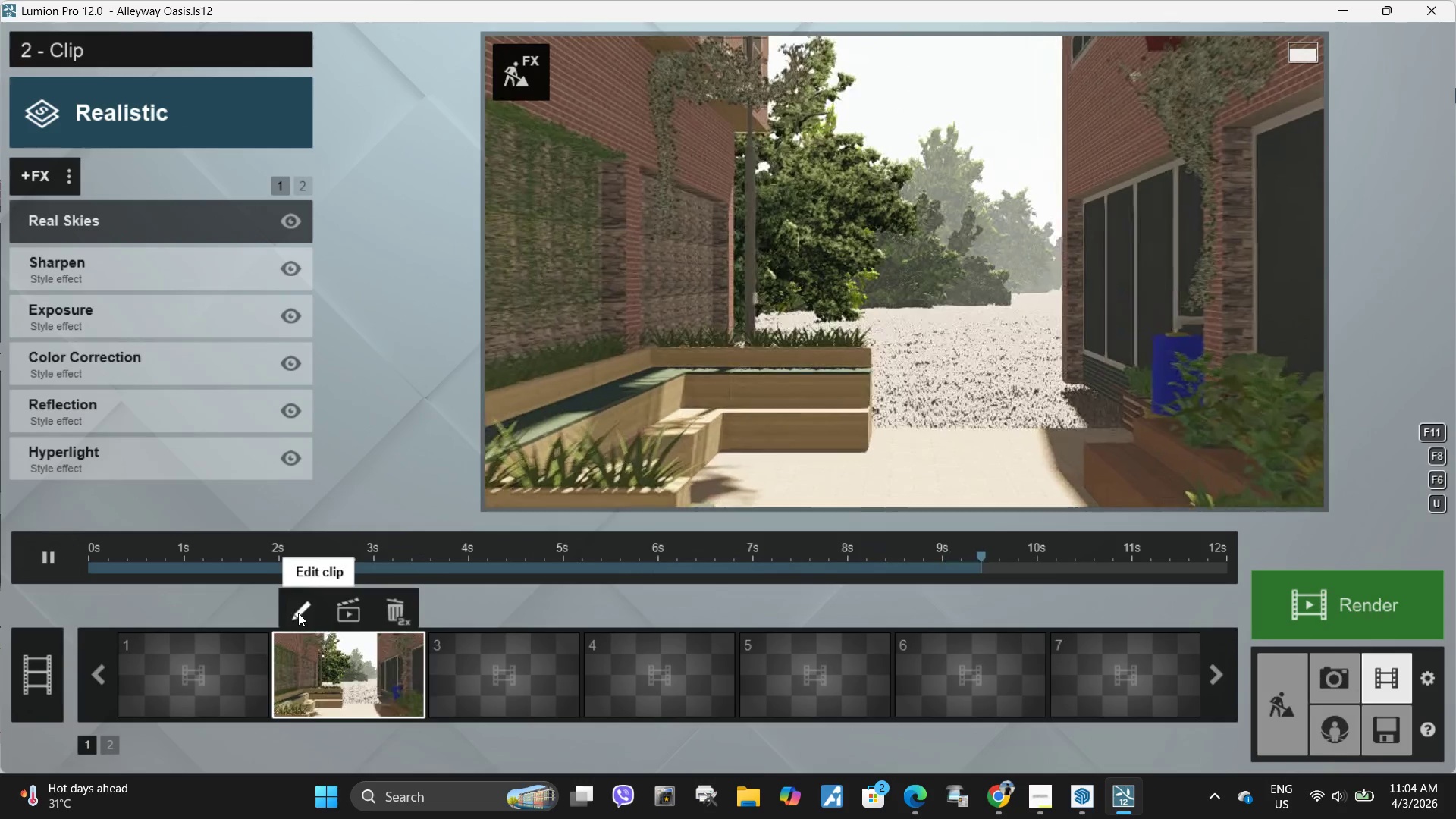 
left_click_drag(start_coordinate=[217, 566], to_coordinate=[64, 570])
 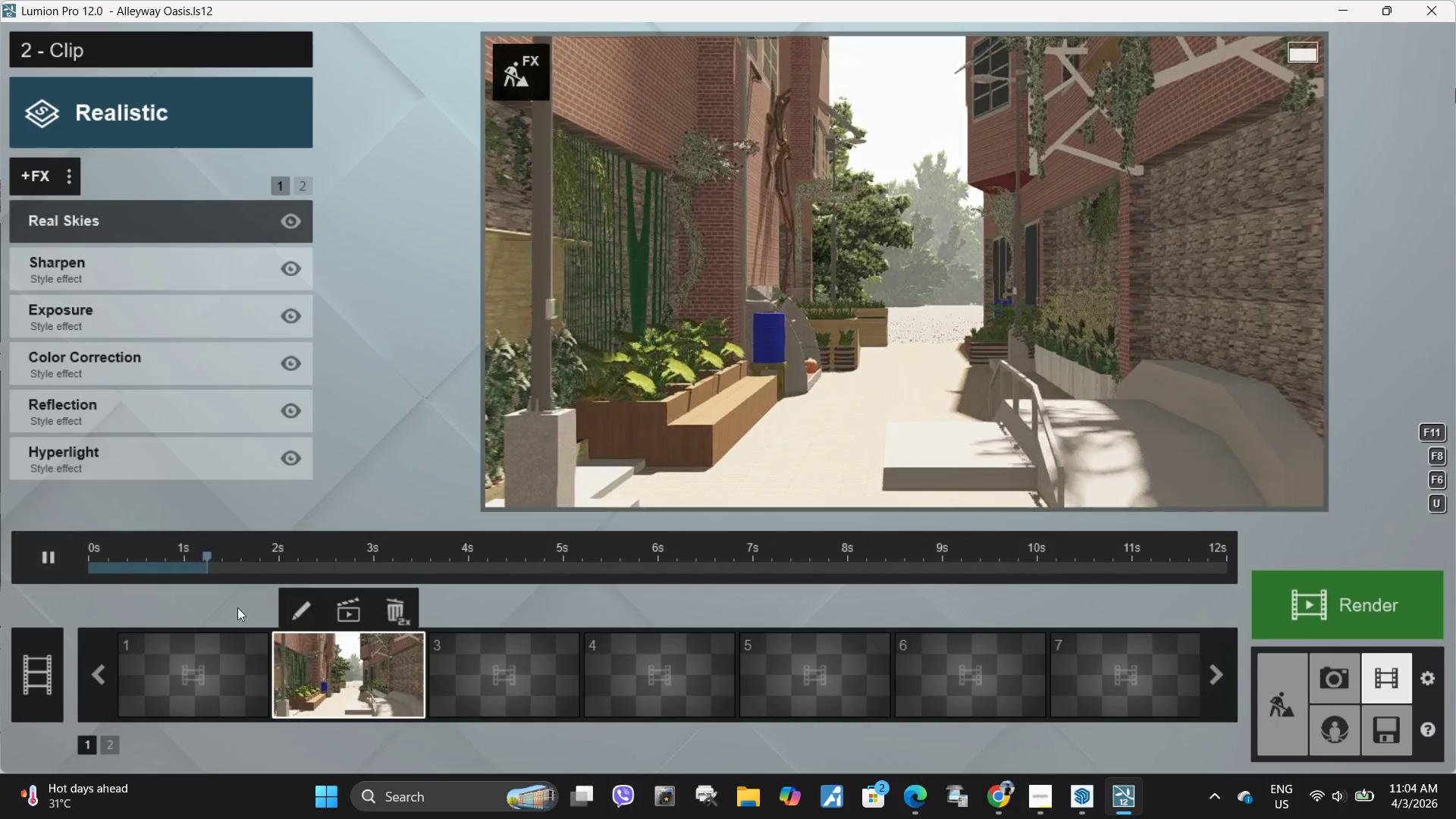 
left_click([306, 603])
 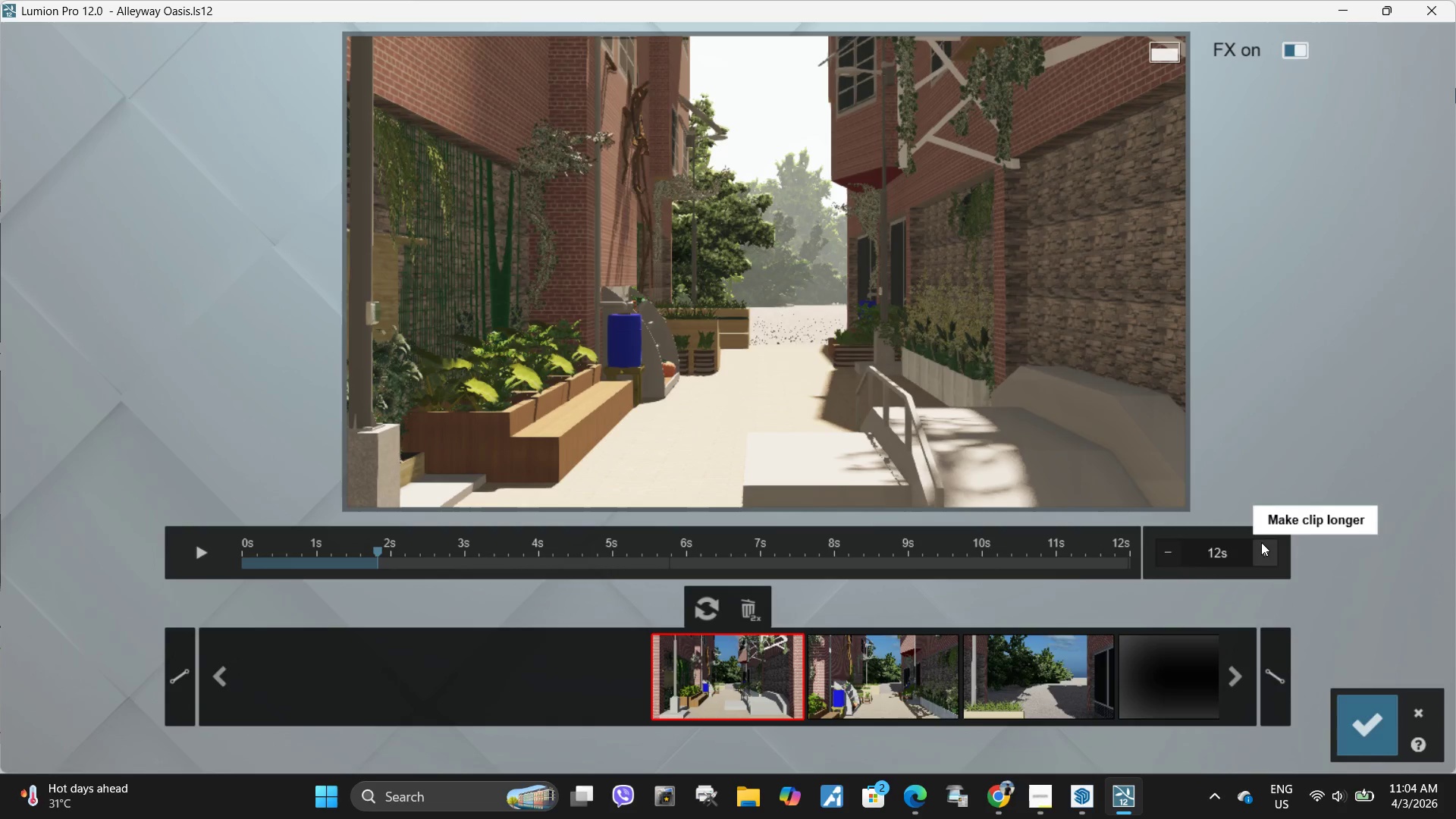 
left_click([1221, 551])
 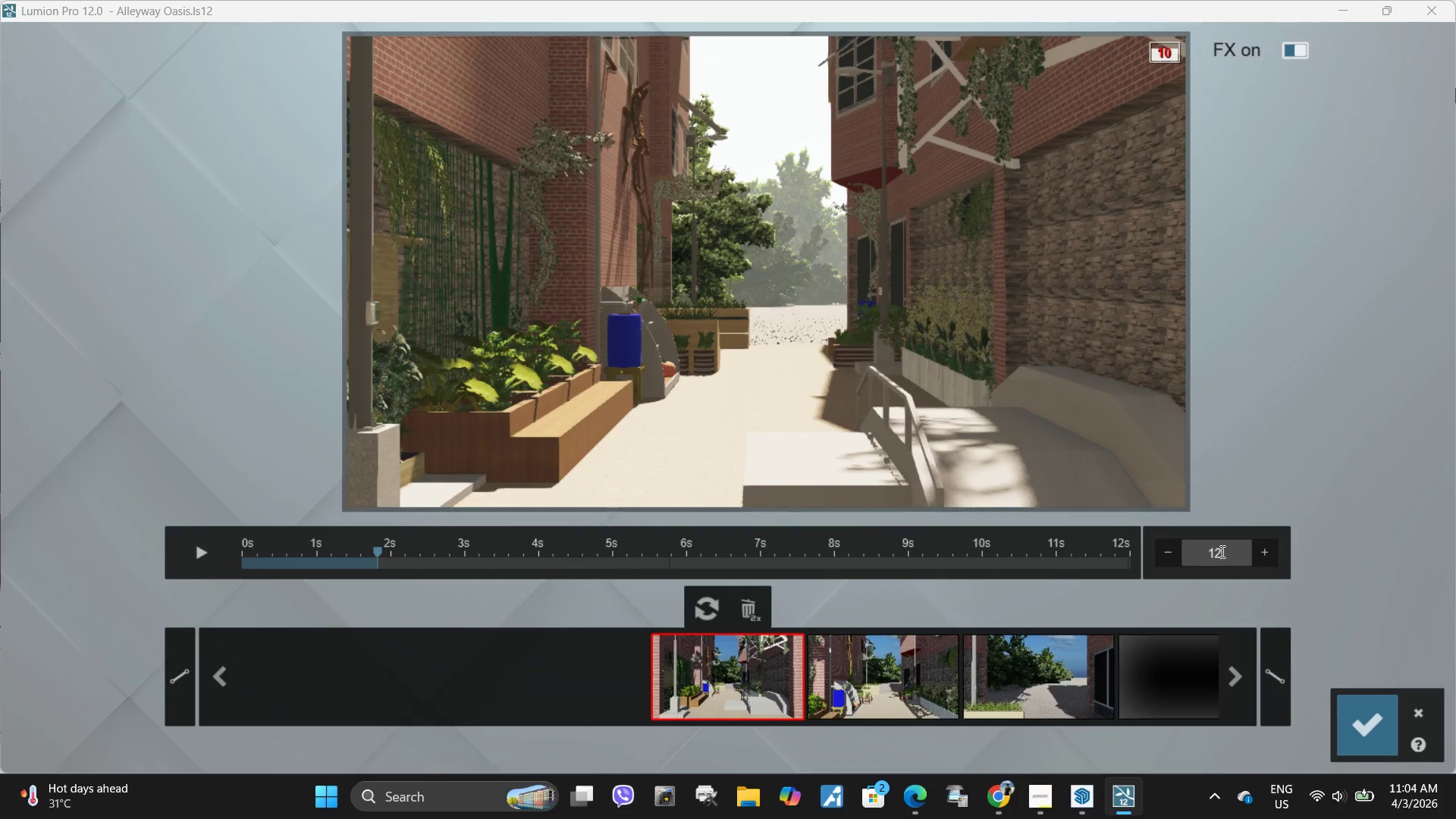 
key(Backspace)
 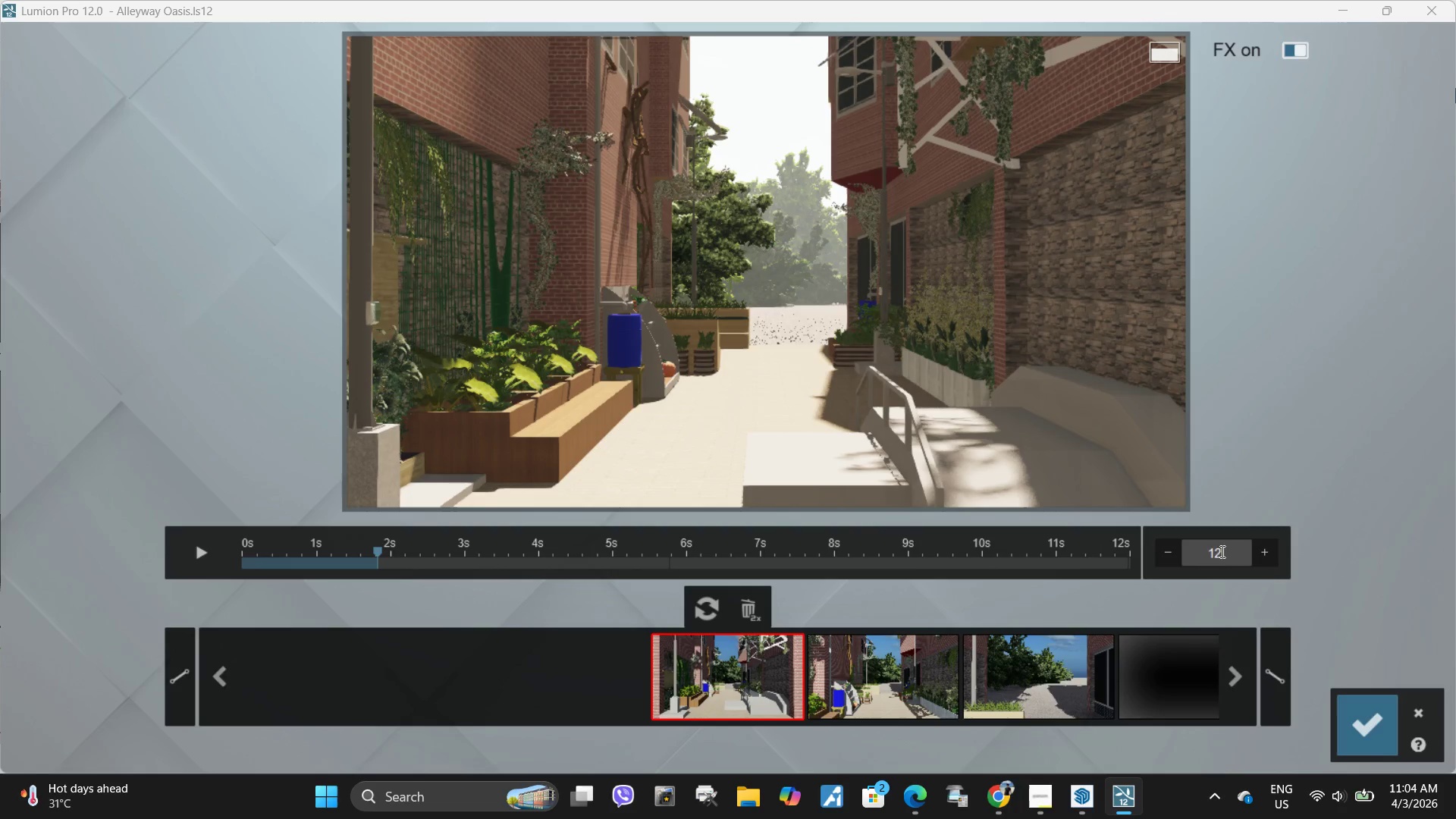 
key(Backspace)
 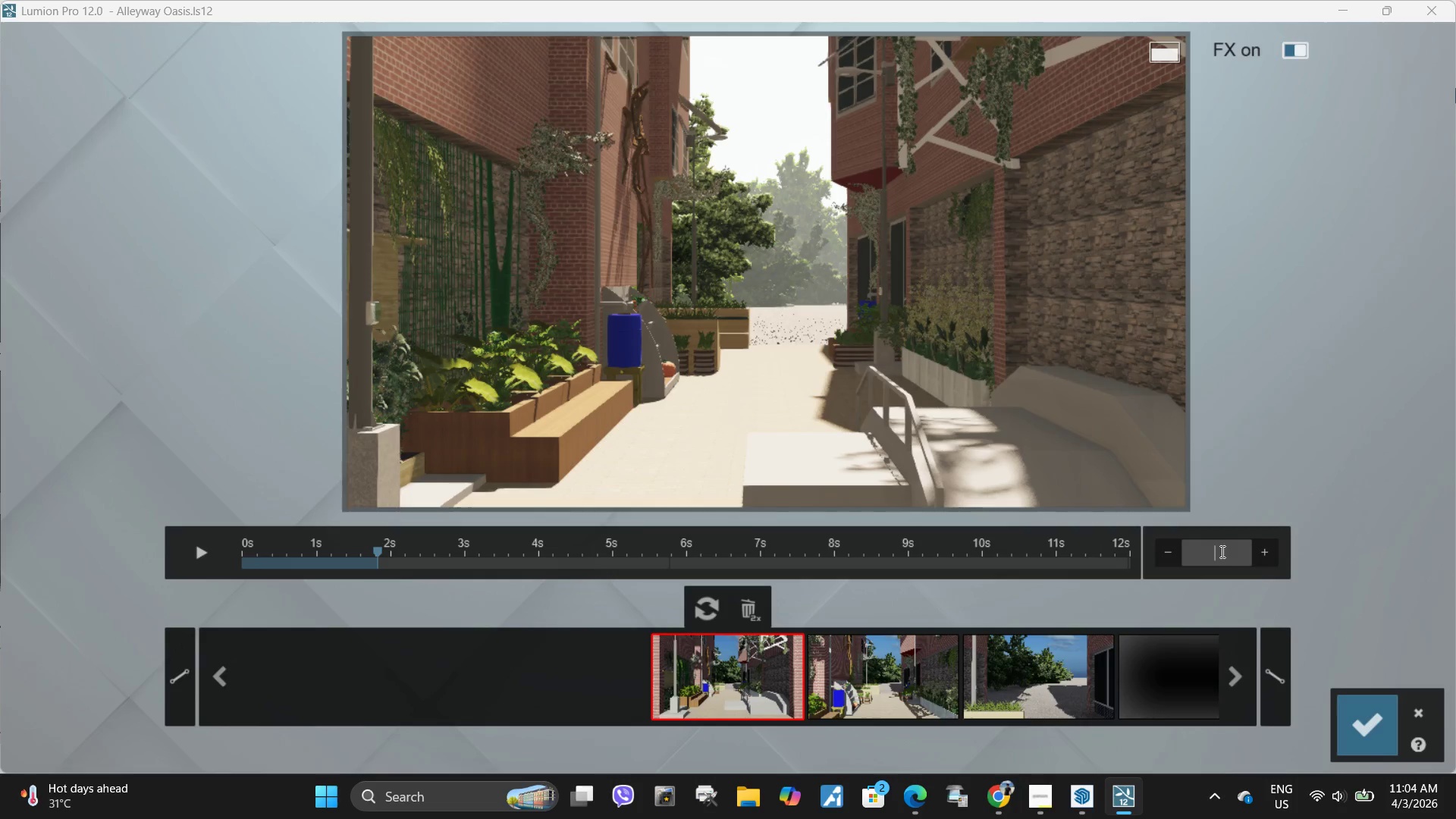 
key(Numpad2)
 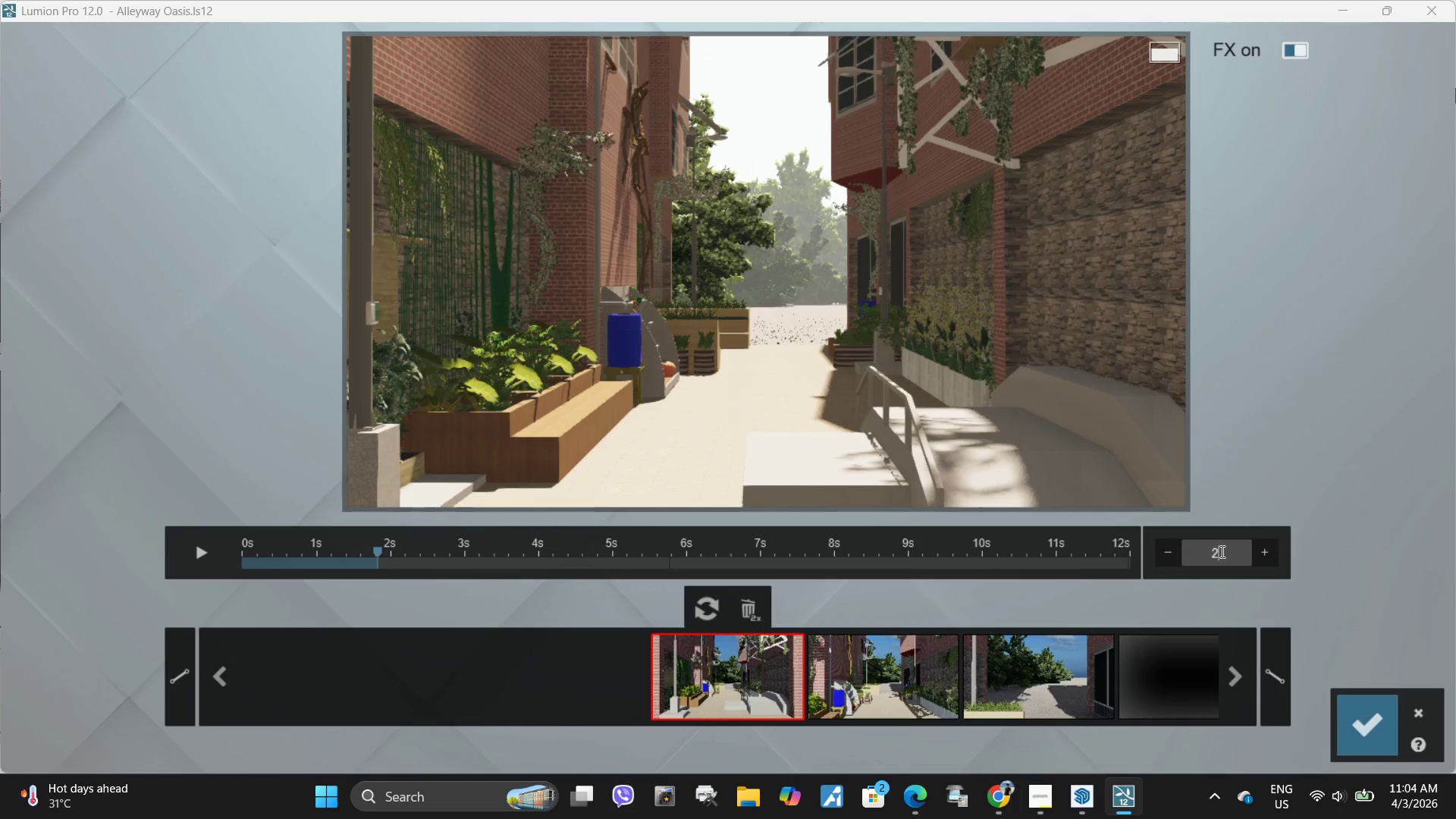 
key(Numpad0)
 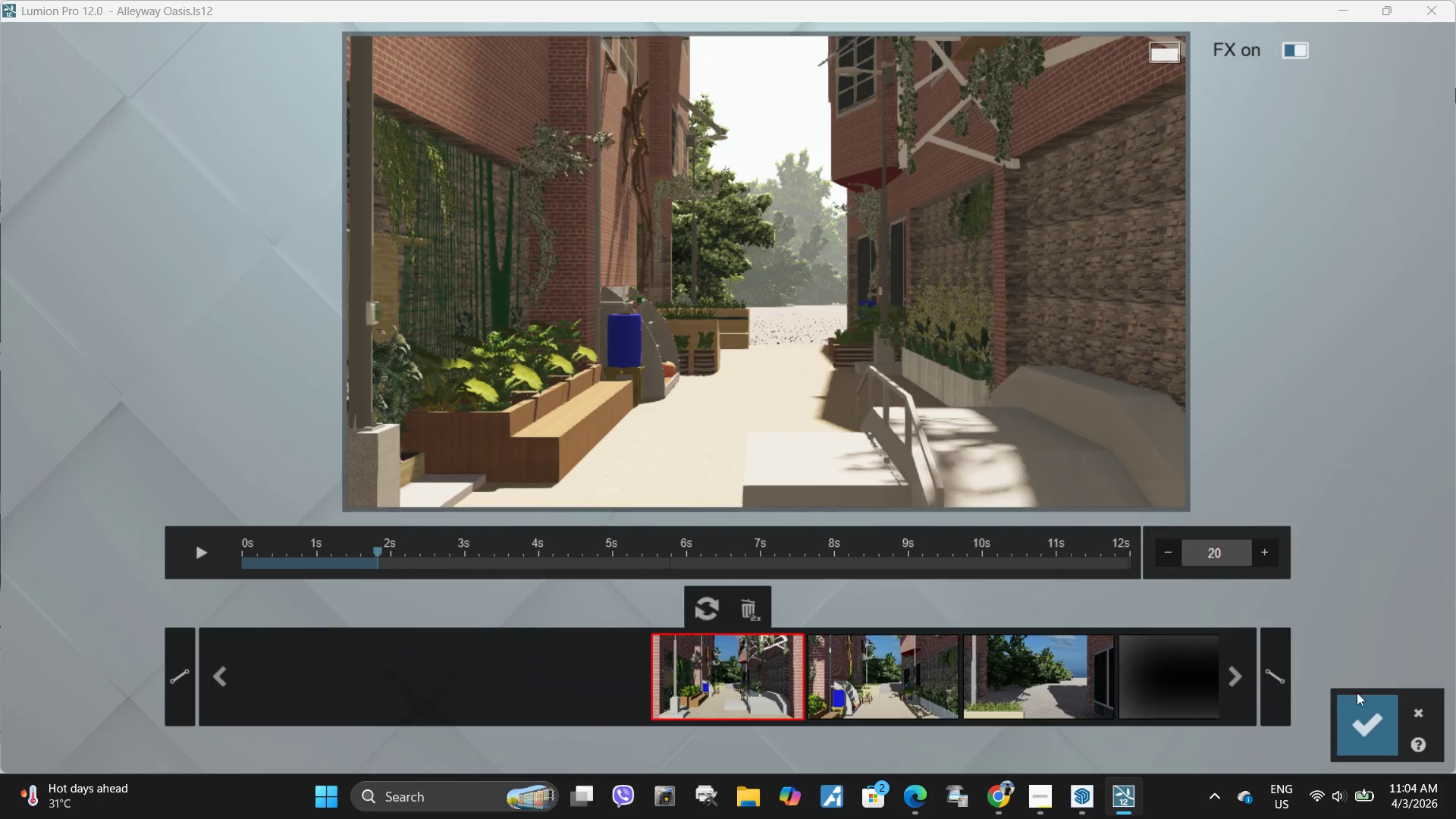 
left_click([1371, 723])
 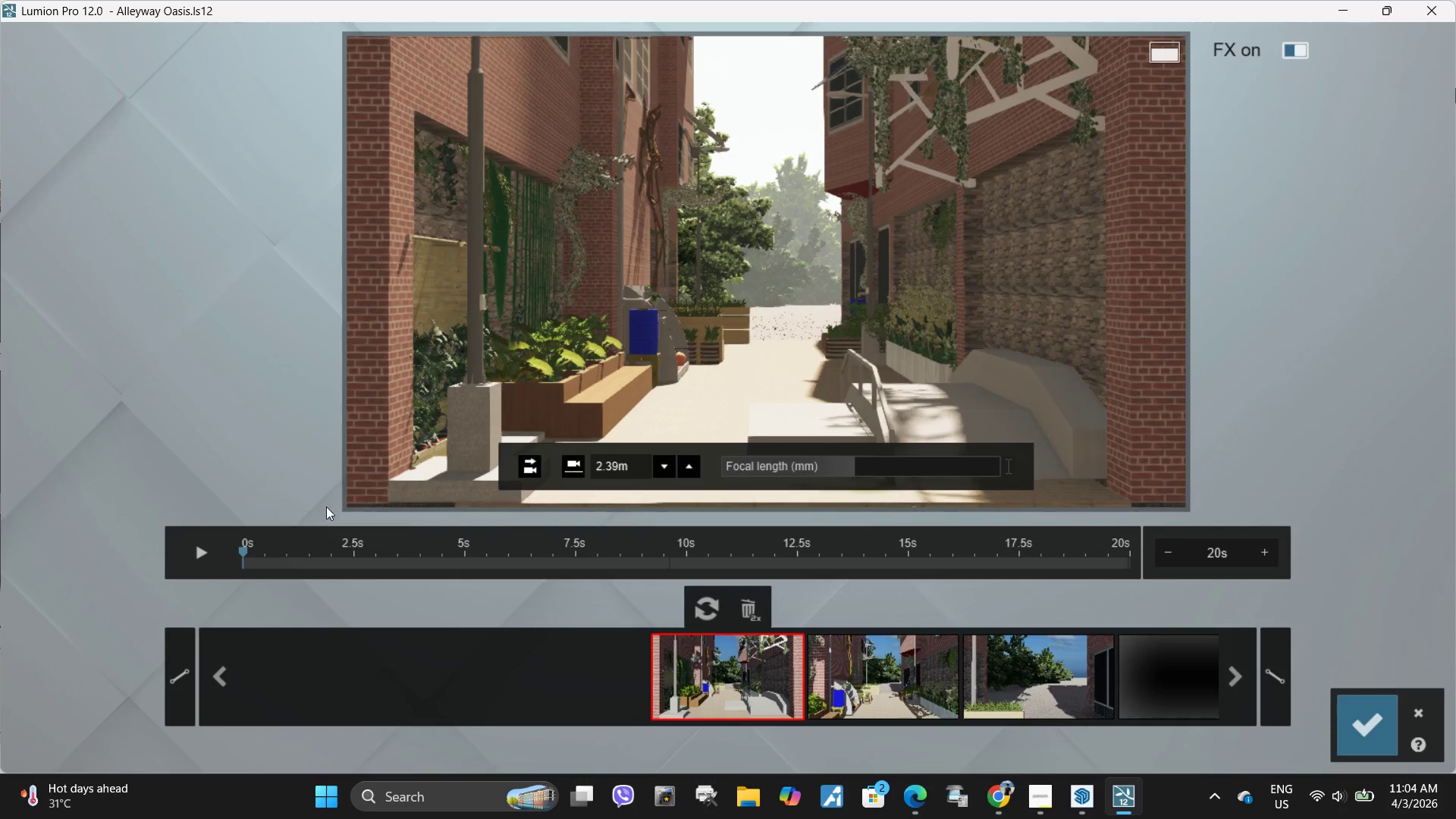 
left_click([203, 551])
 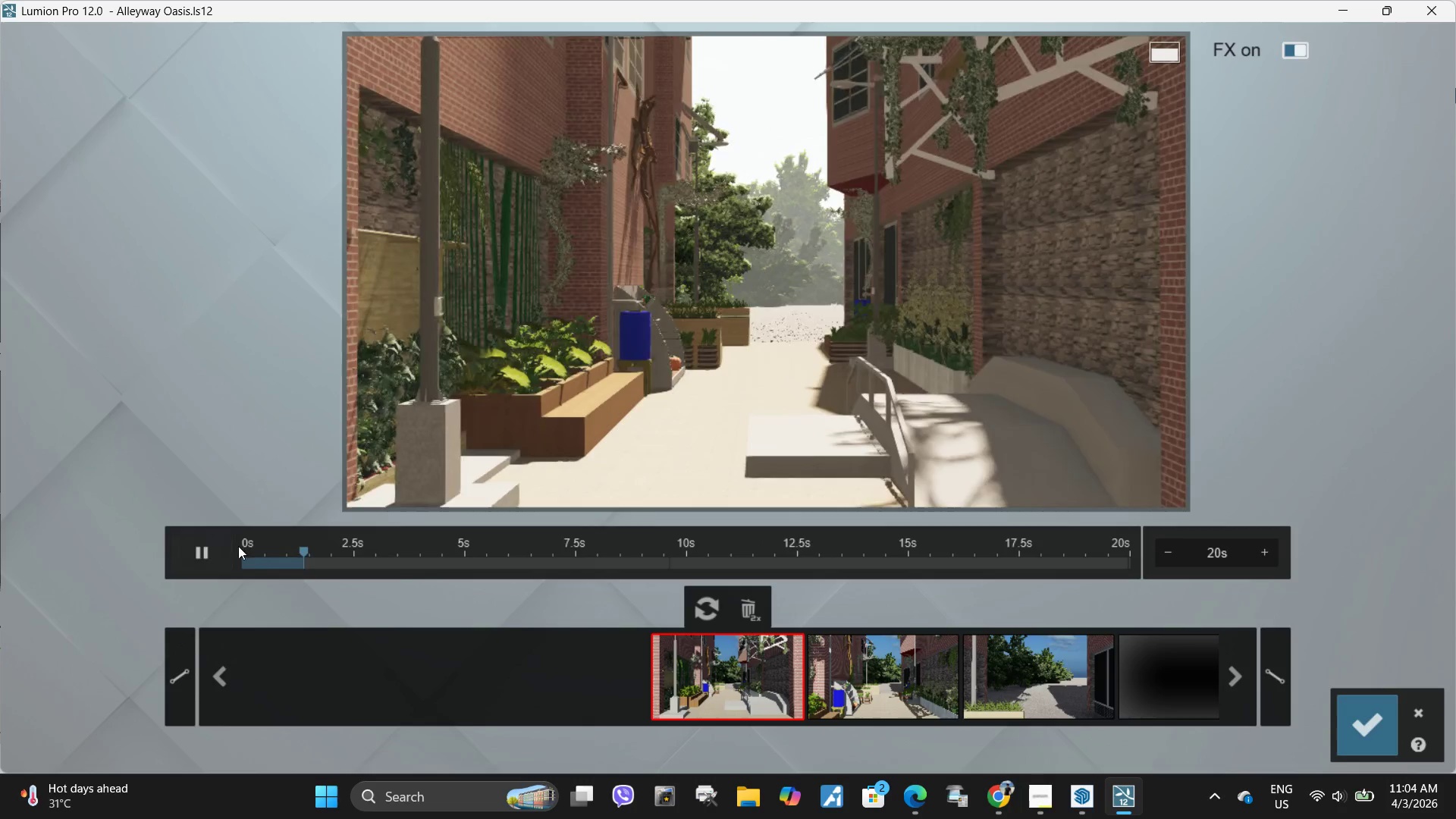 
mouse_move([1373, 701])
 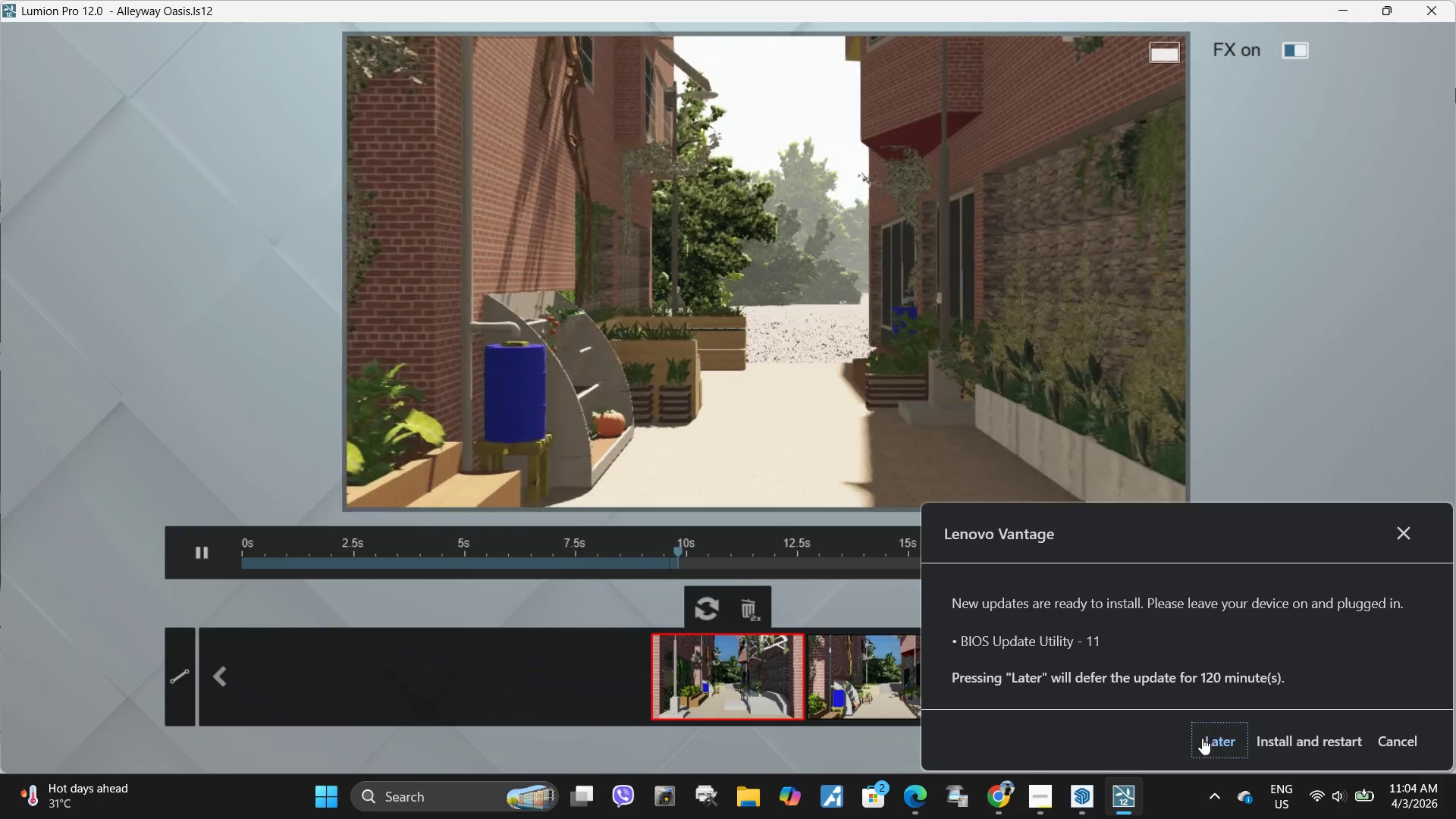 
wait(9.27)
 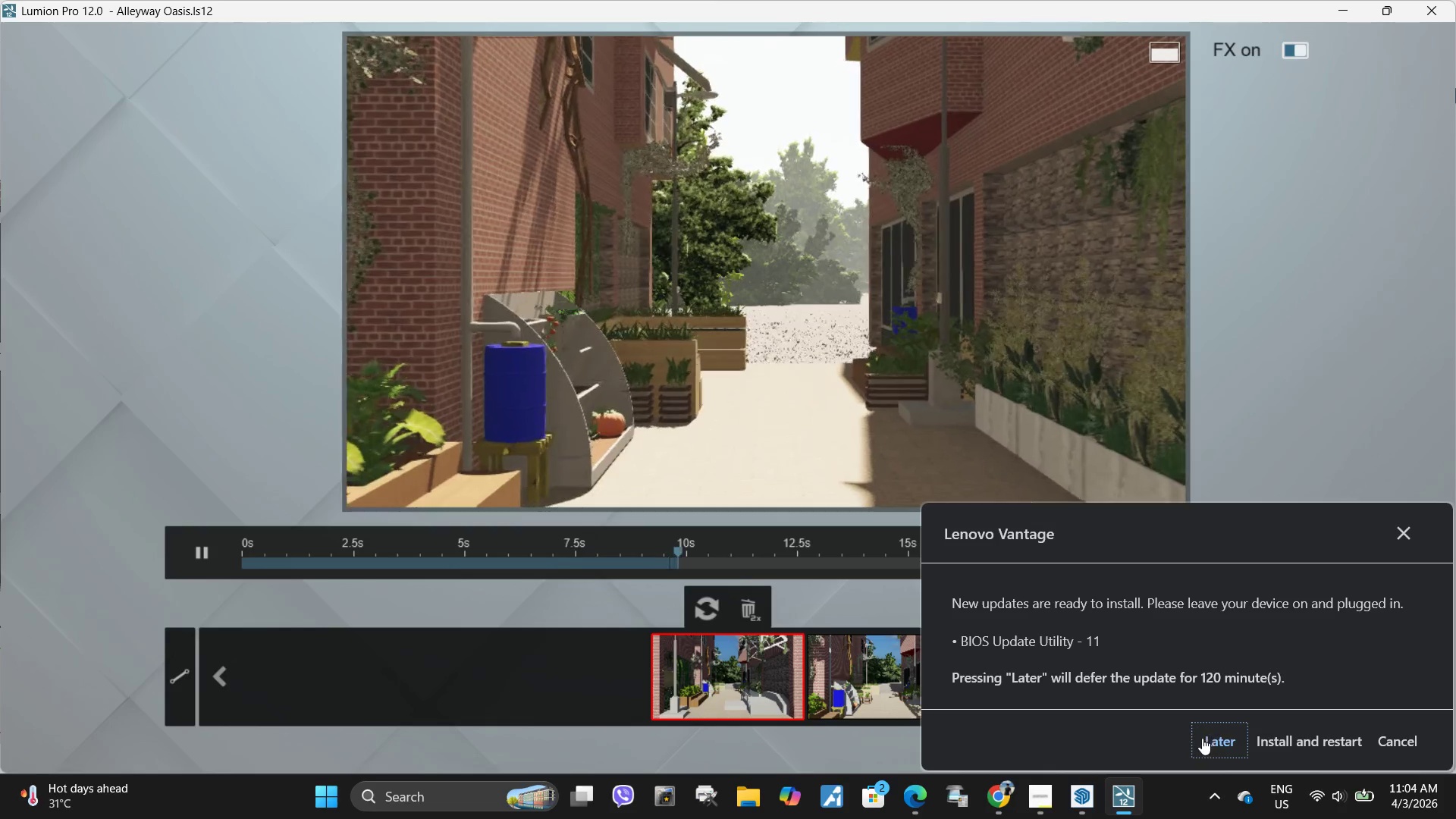 
left_click([1409, 739])
 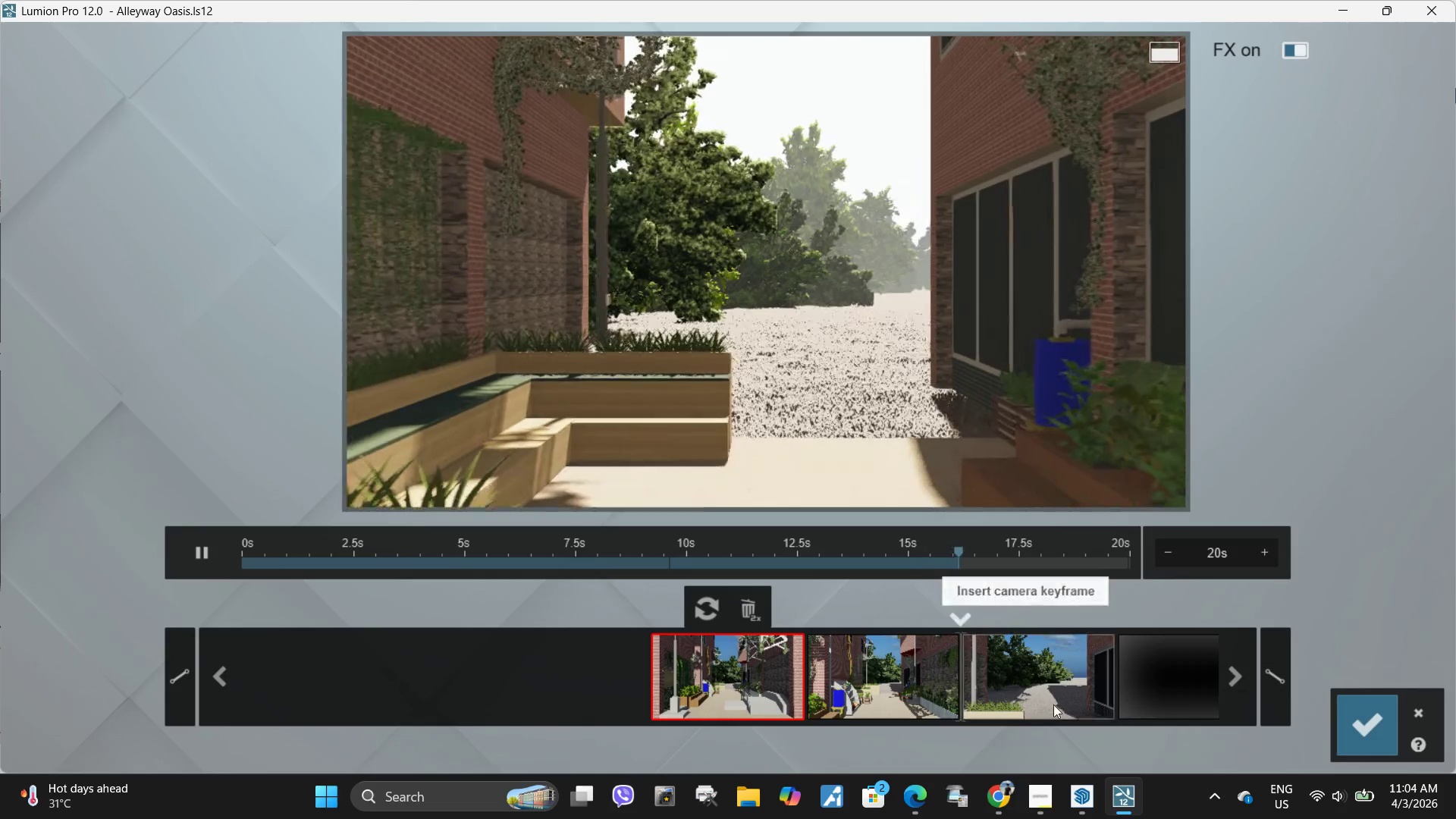 
left_click([1360, 717])
 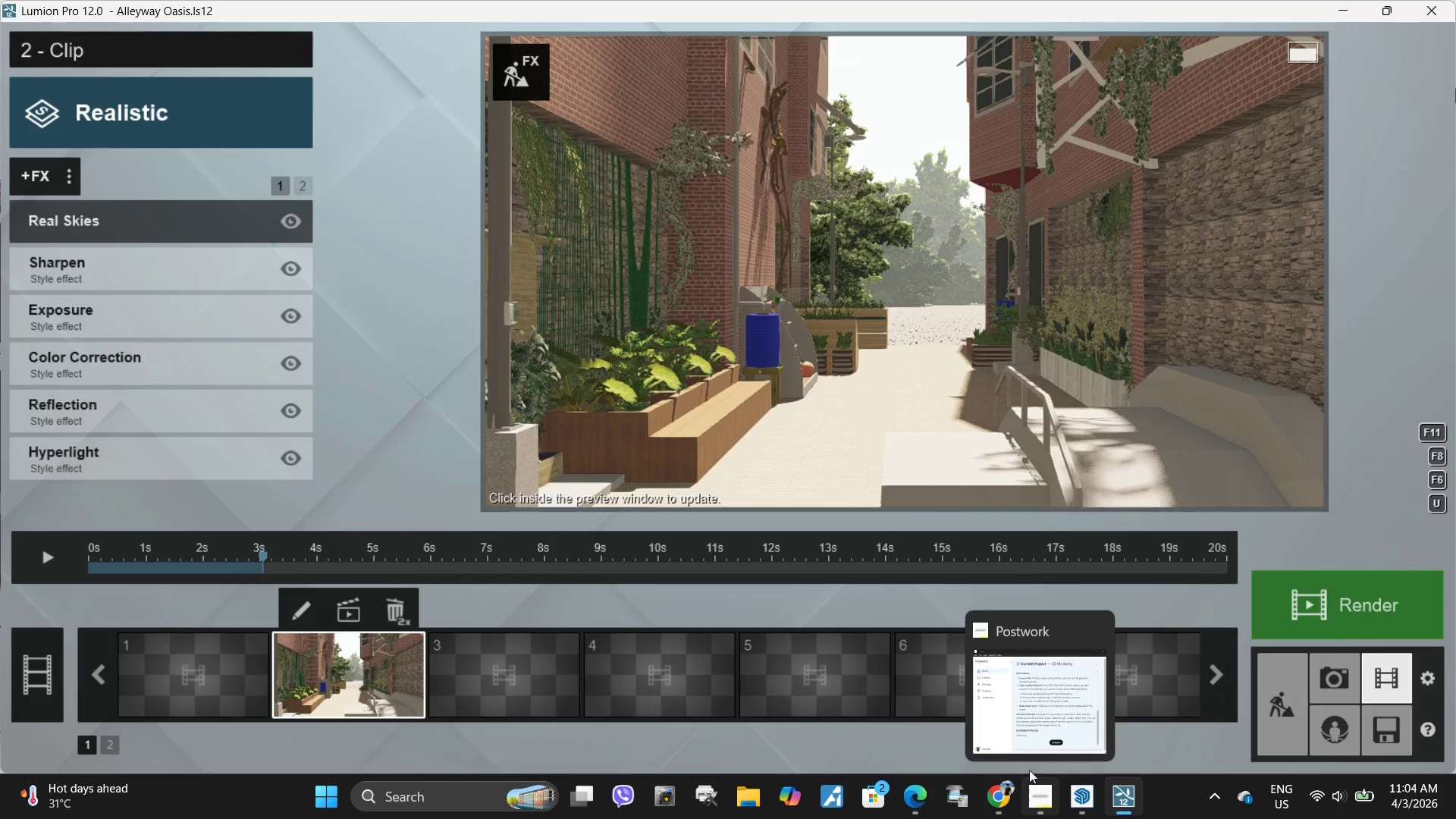 
left_click([1026, 673])